 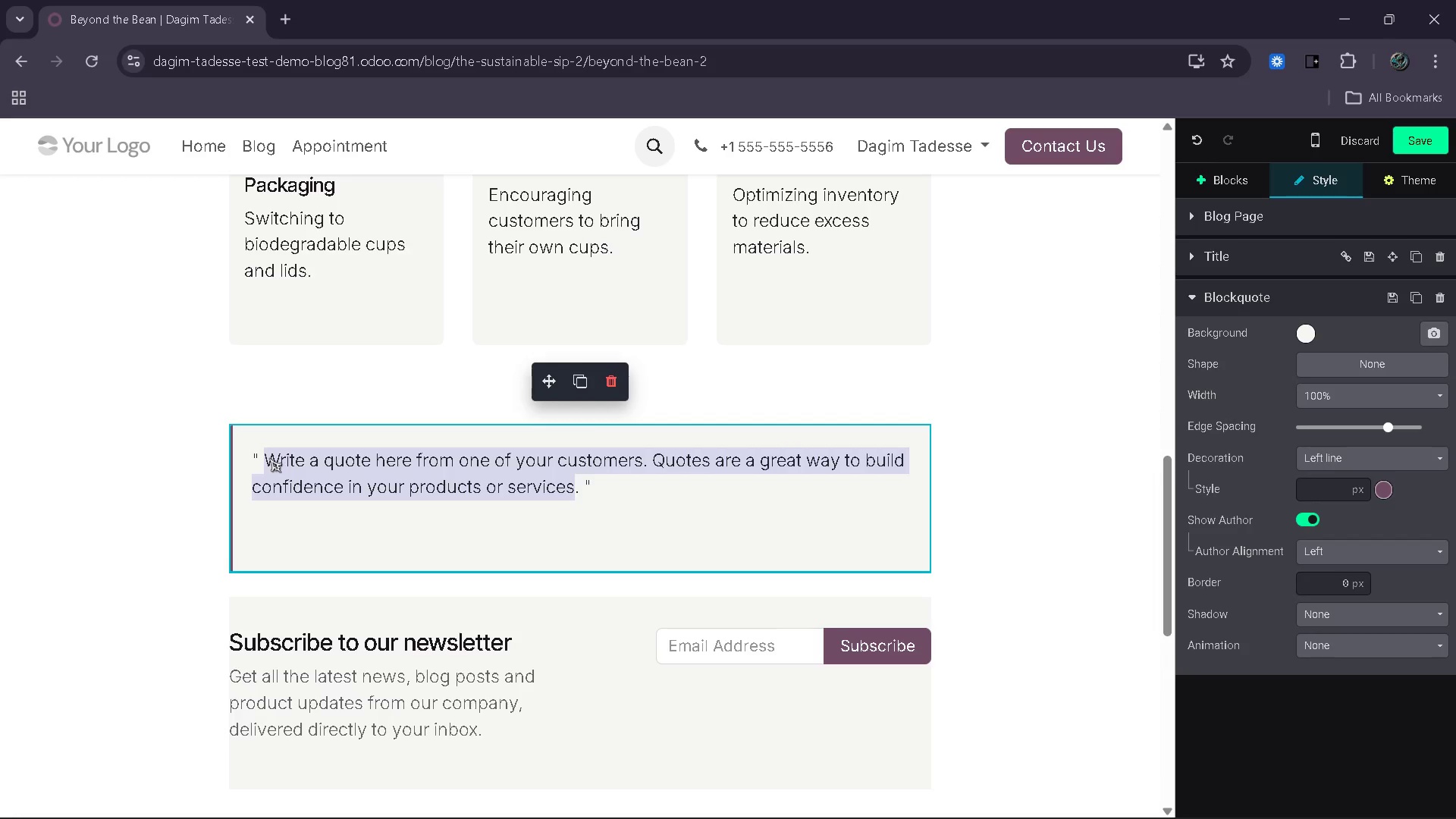 
key(Backspace)
type(Sustainability)
key(Backspace)
key(Backspace)
key(Backspace)
type(ity)
 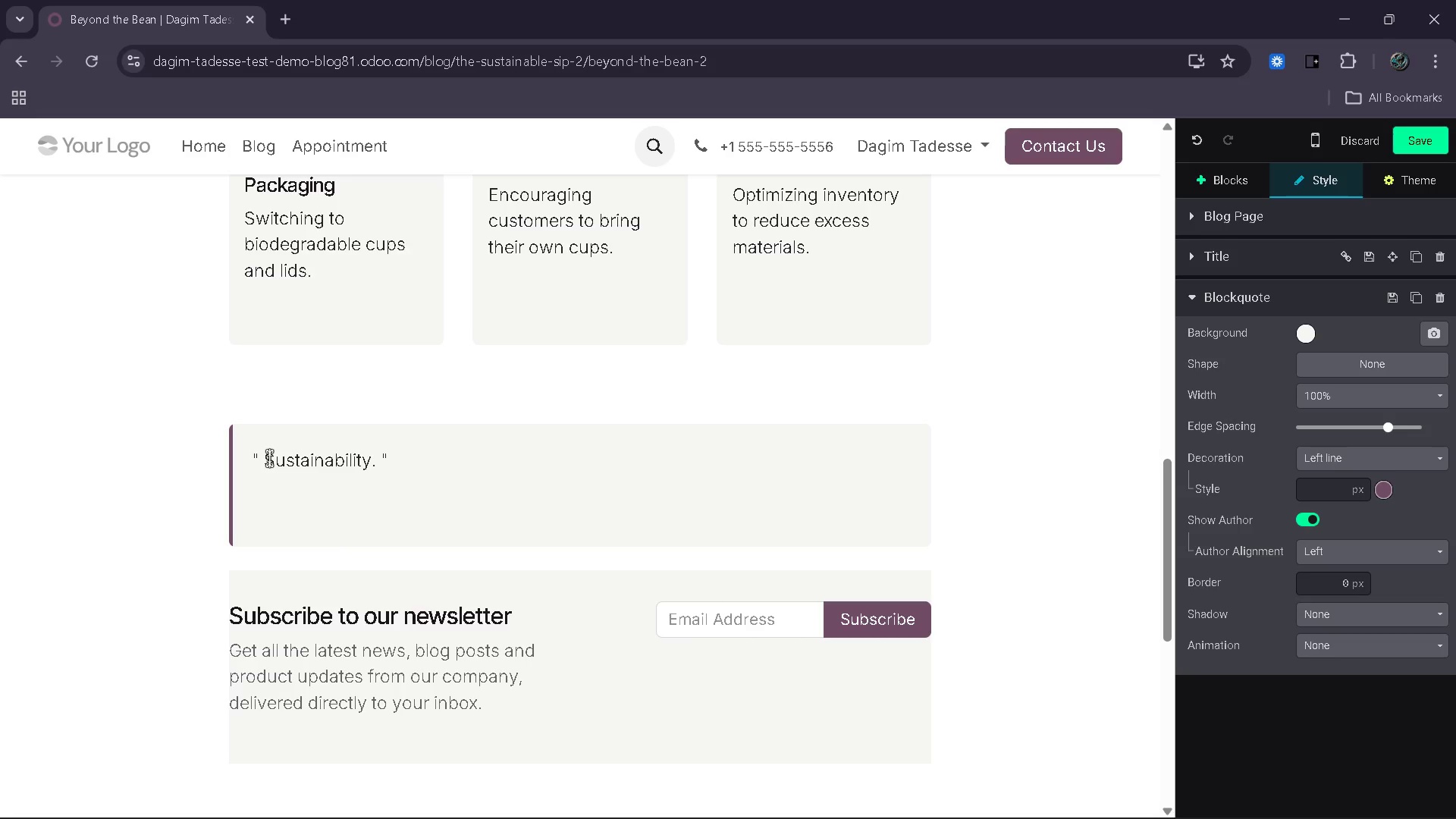 
type( in coffee isnt)
key(Backspace)
type('t a feature - it's a responsibilty)
 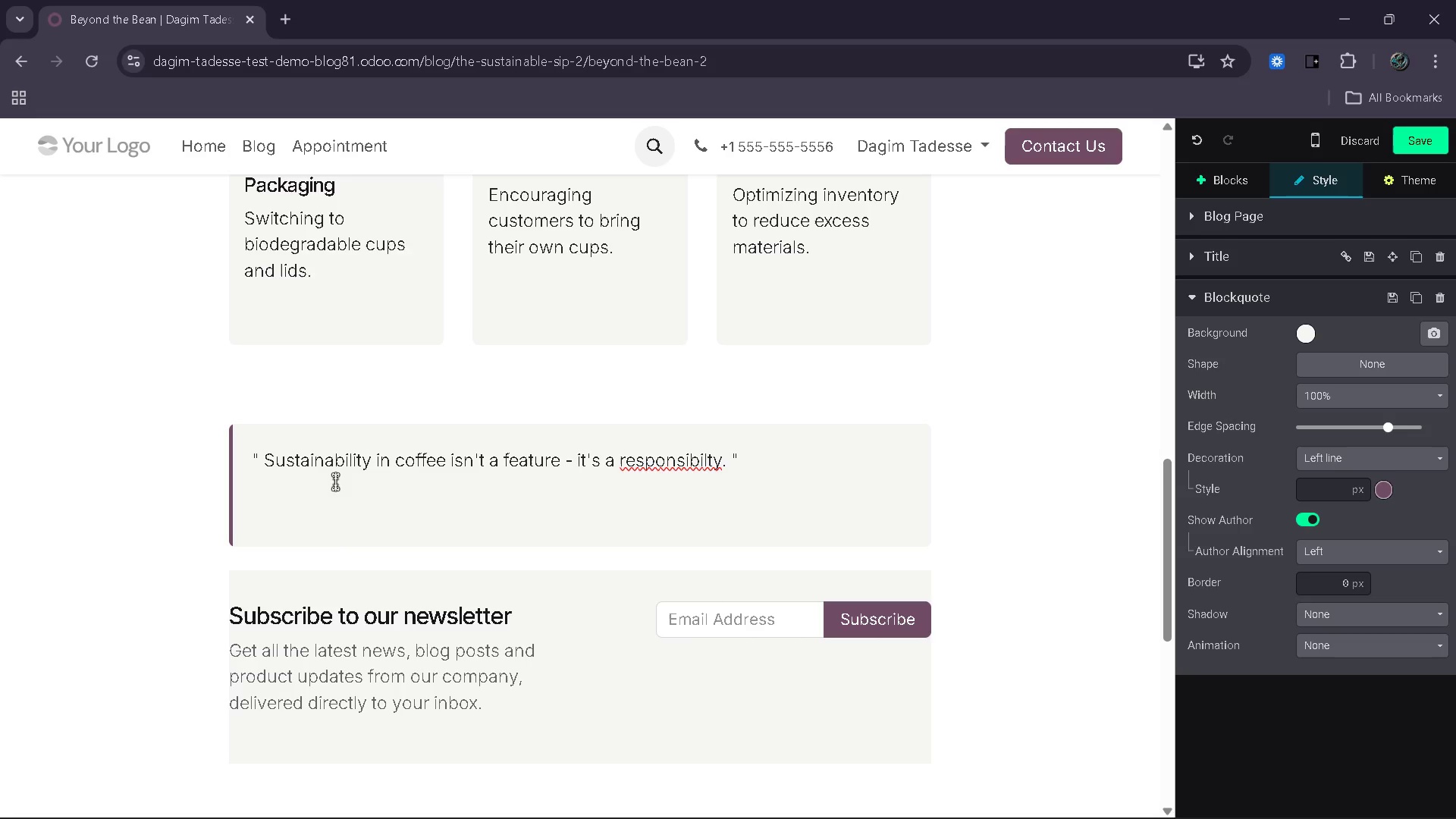 
wait(5.3)
 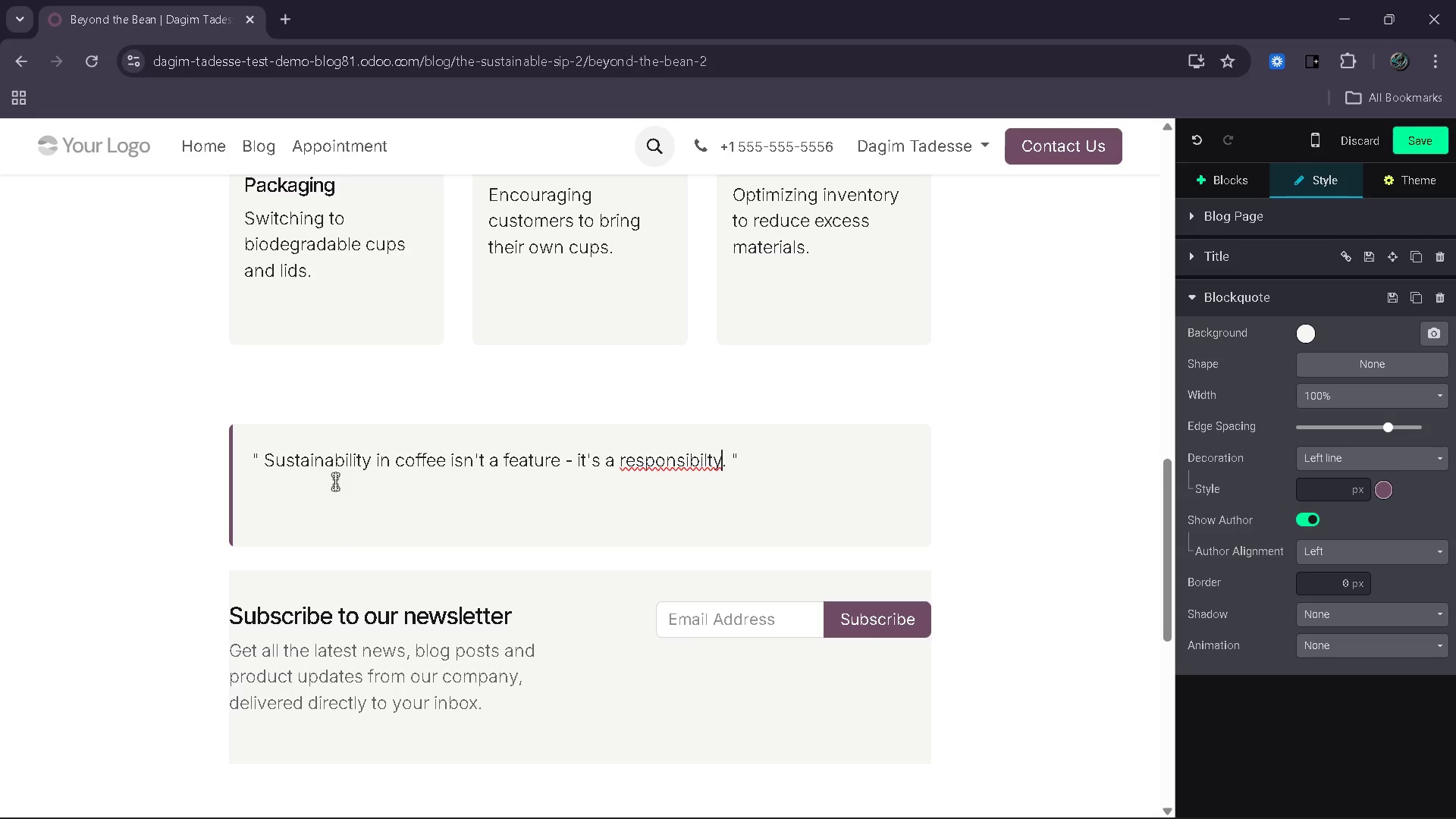 
hold_key(key=ArrowLeft, duration=0.56)
 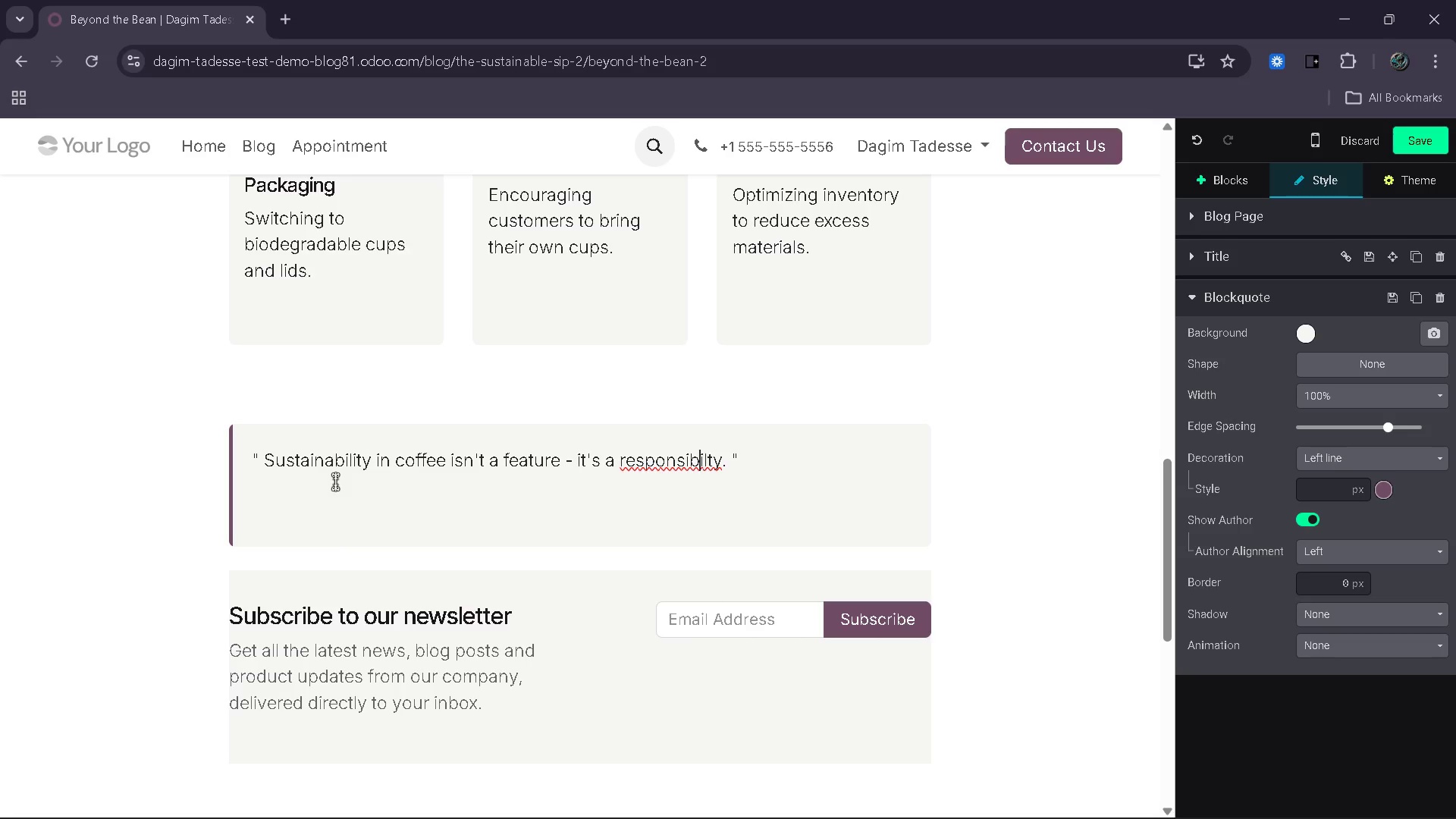 
key(ArrowLeft)
 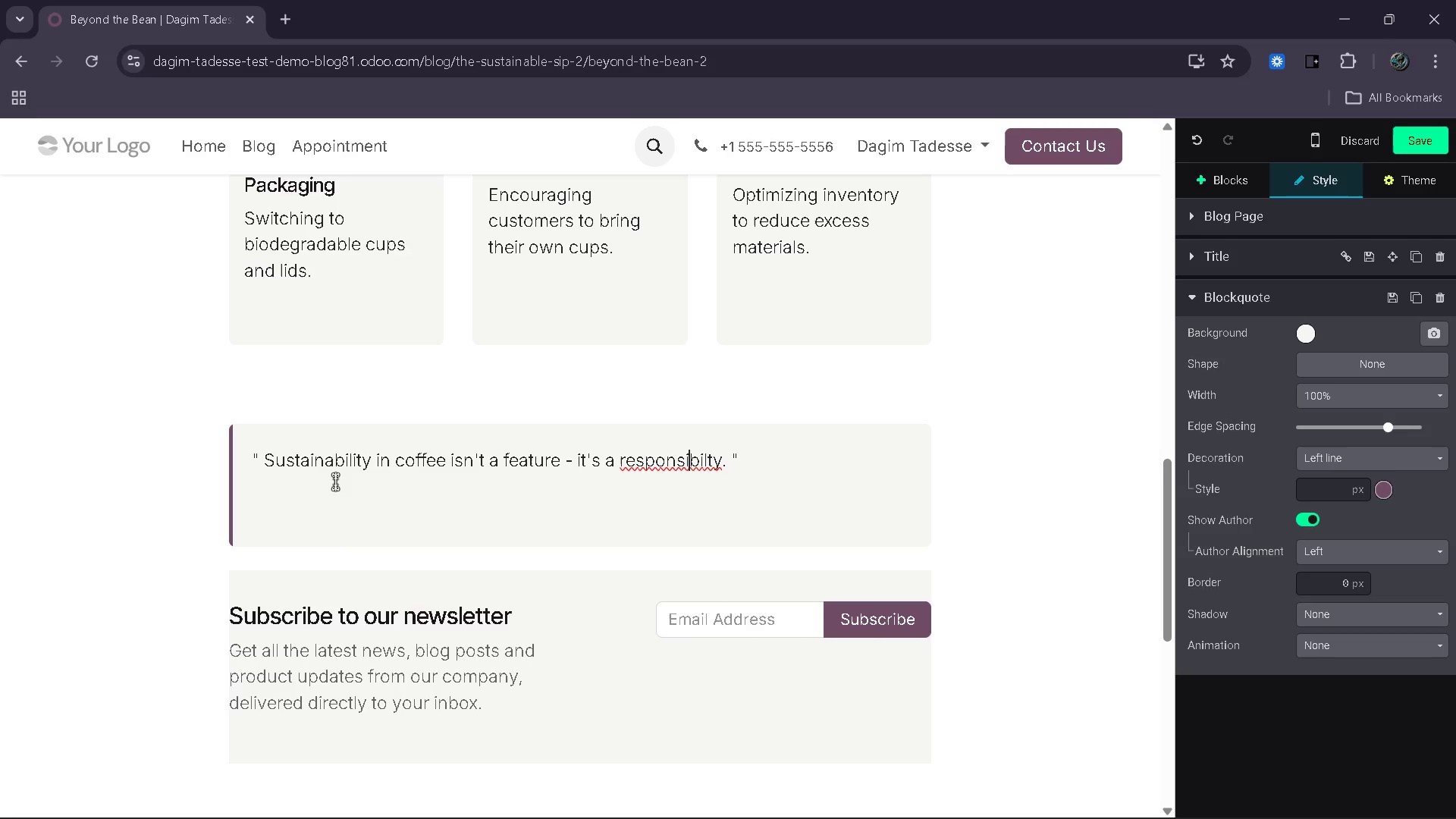 
key(ArrowLeft)
 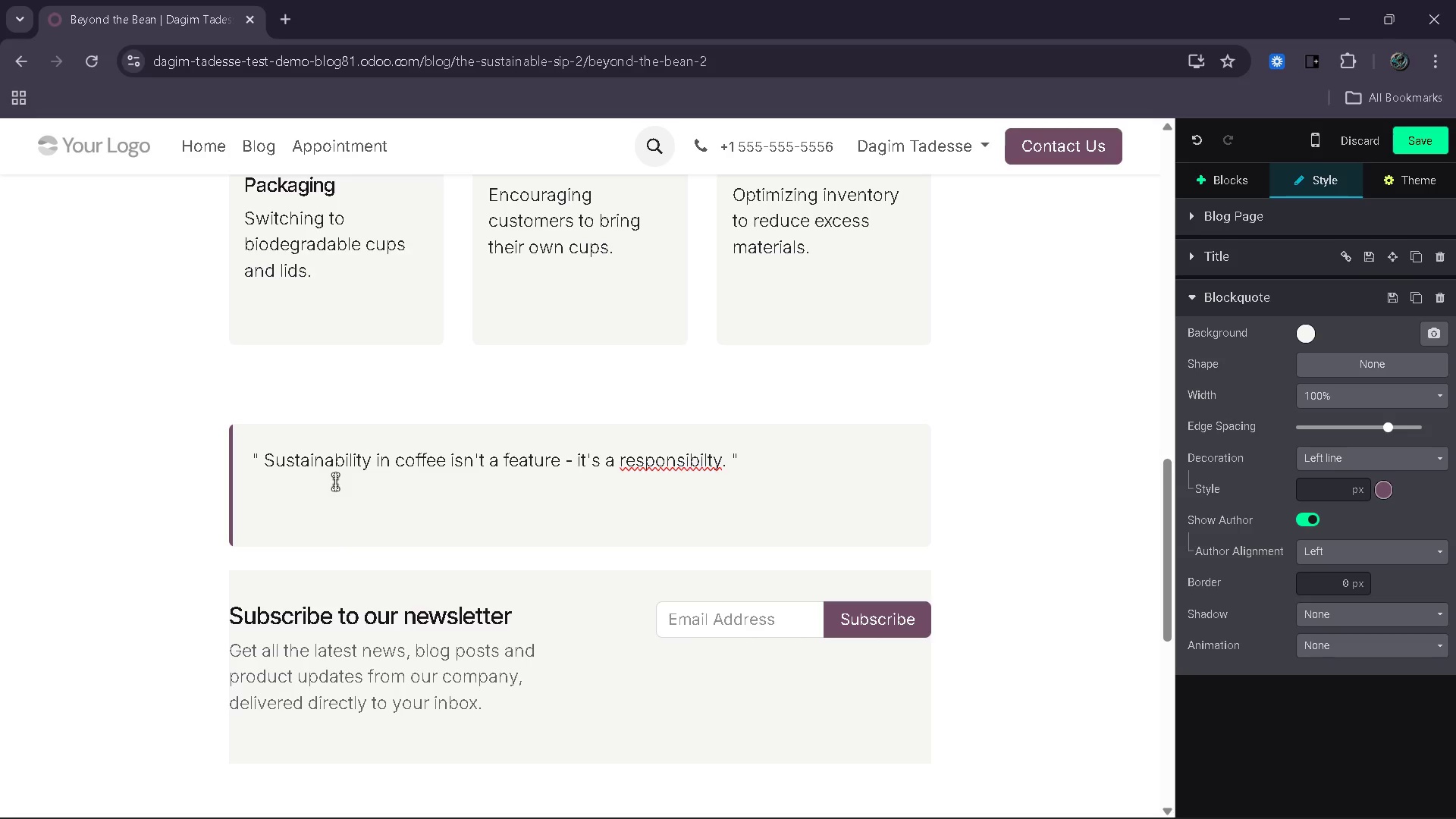 
wait(6.22)
 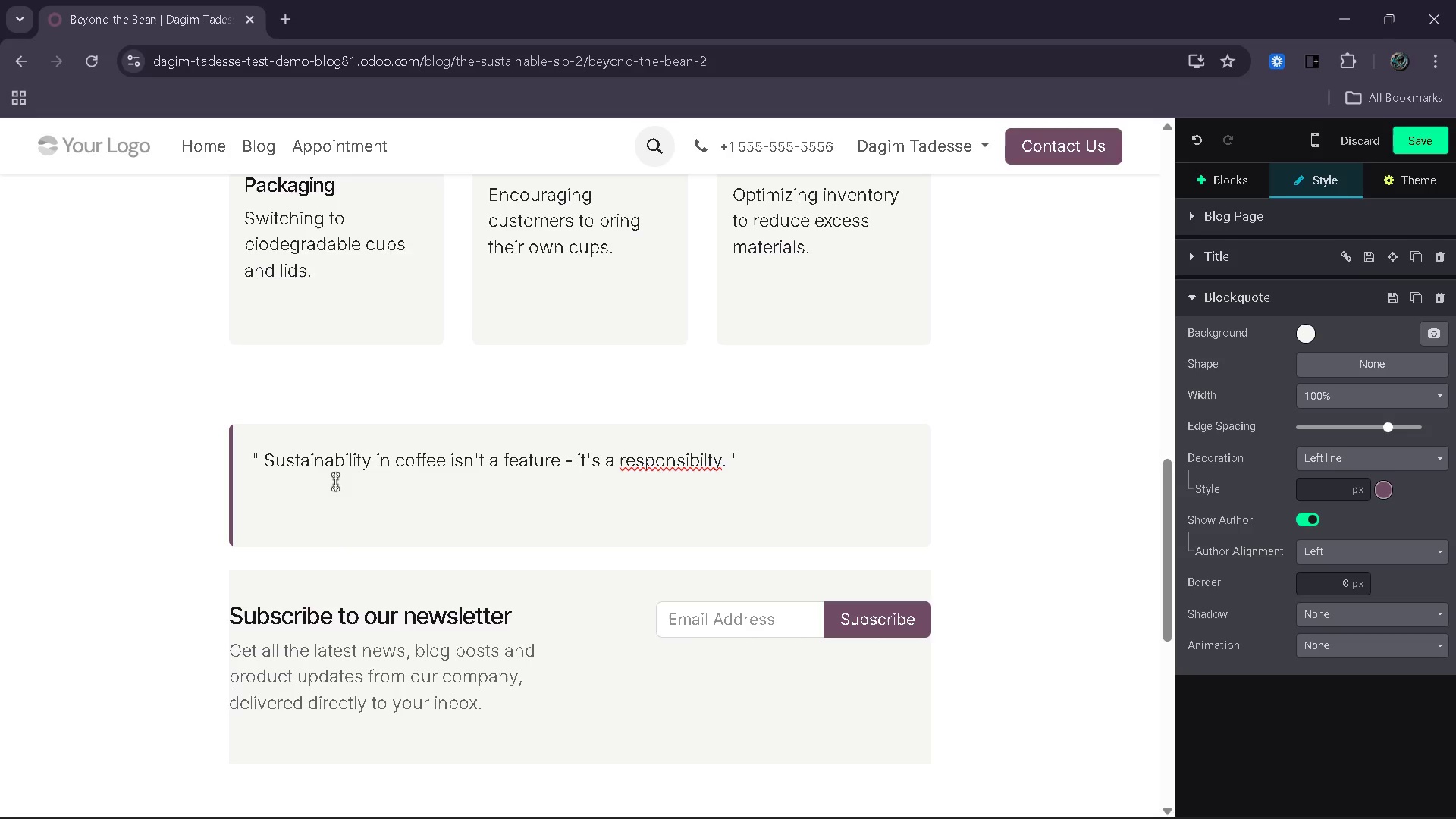 
key(ArrowLeft)
 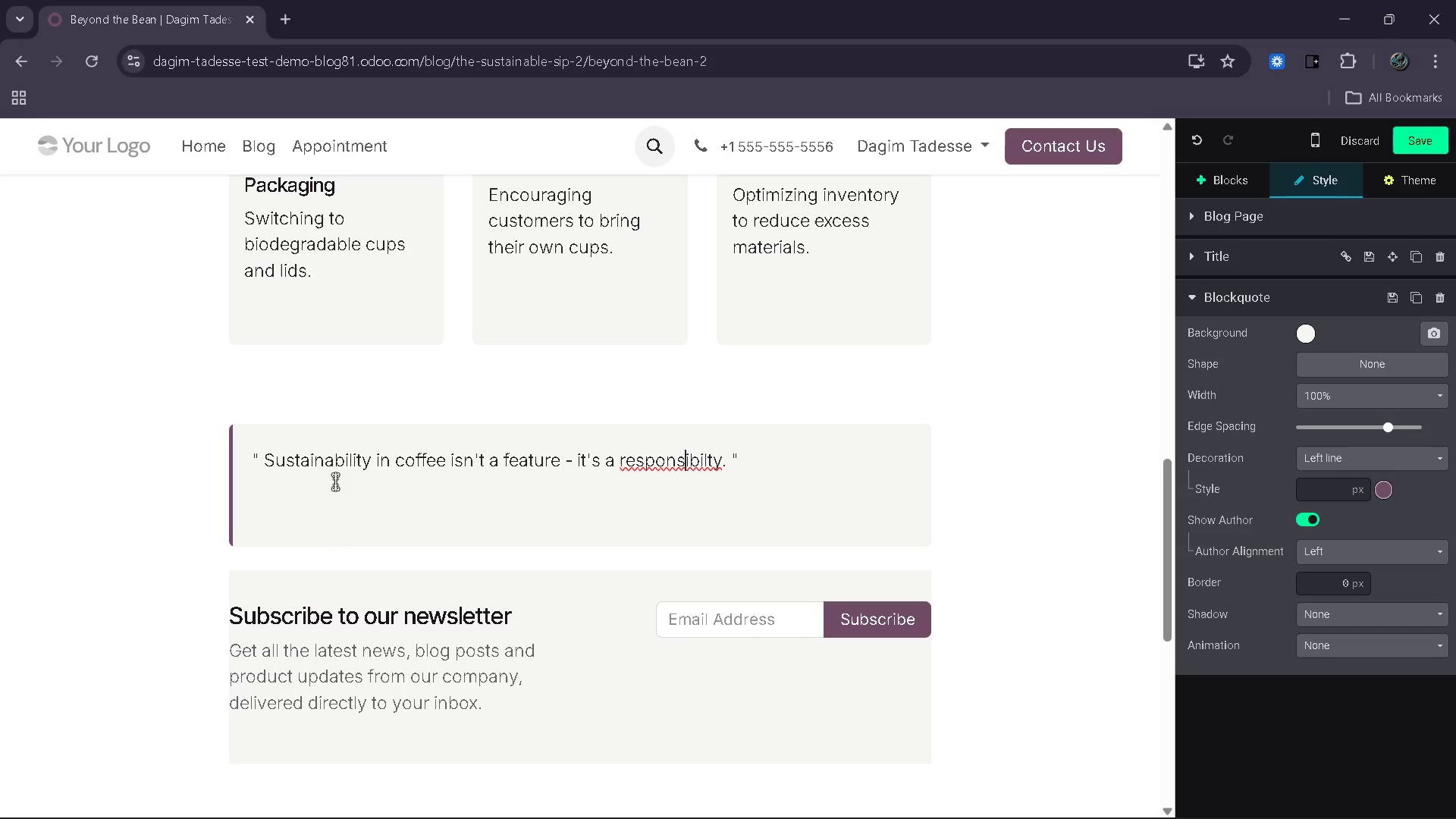 
key(Control+ControlRight)
 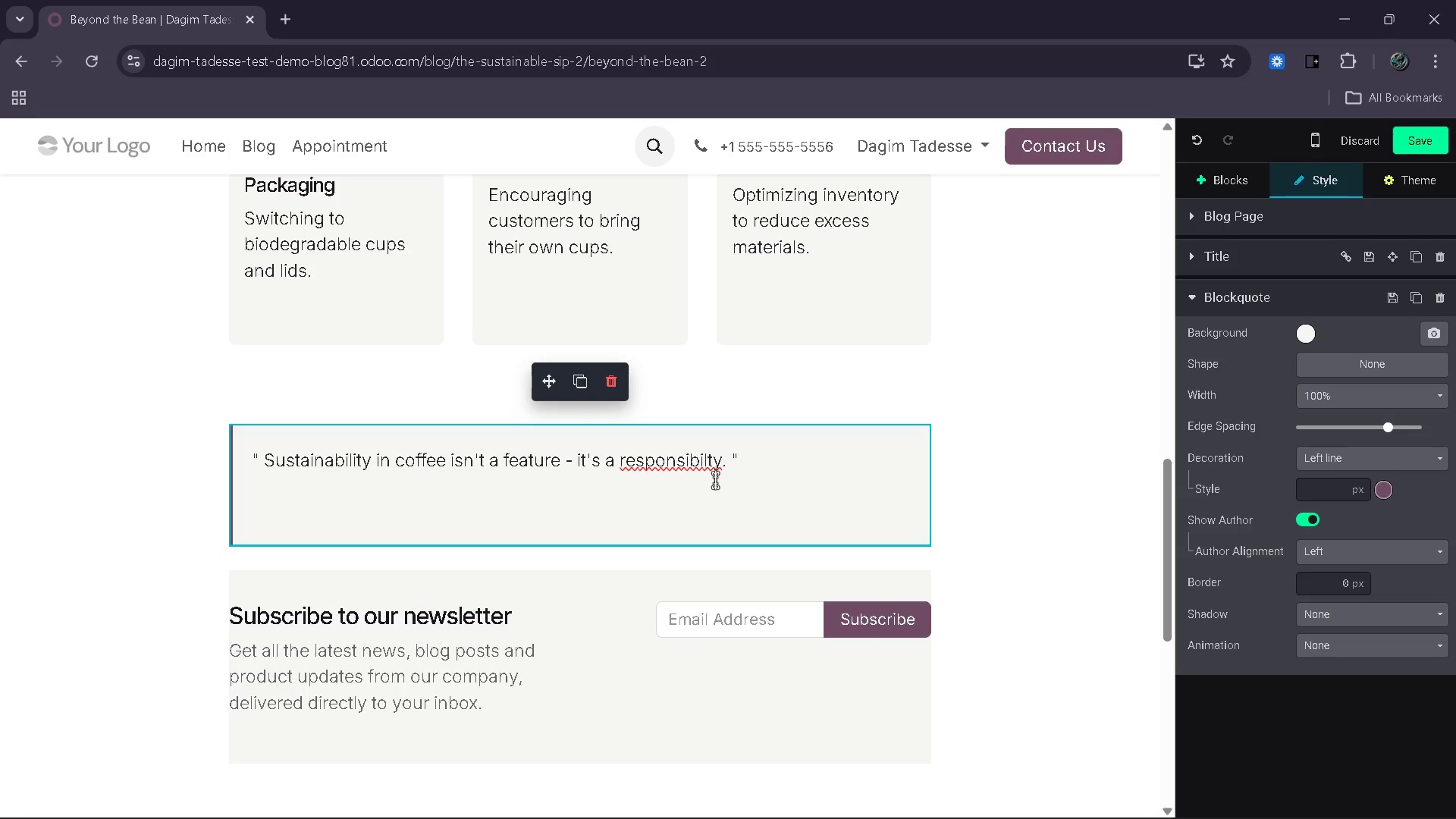 
left_click([707, 466])
 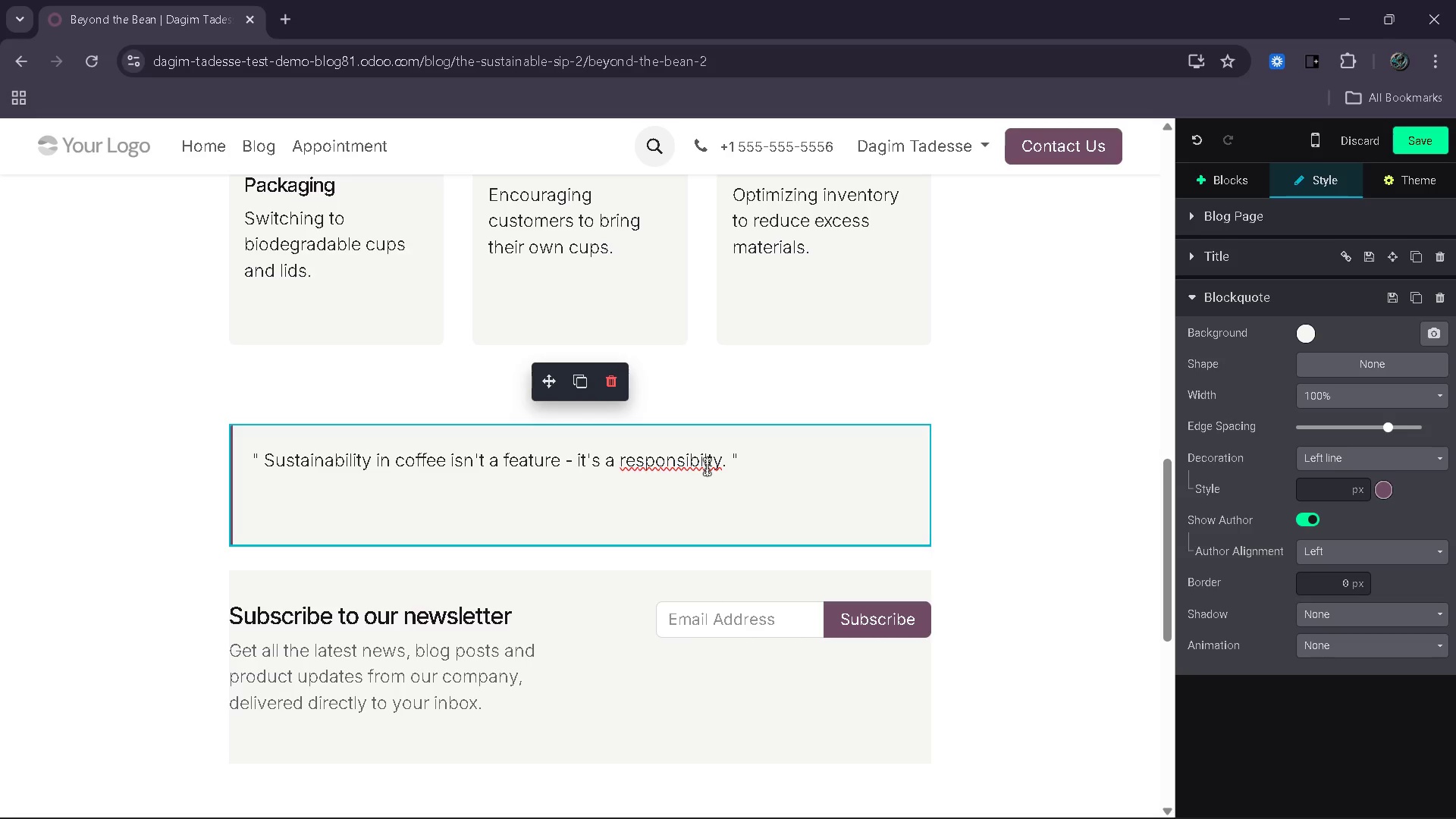 
key(I)
 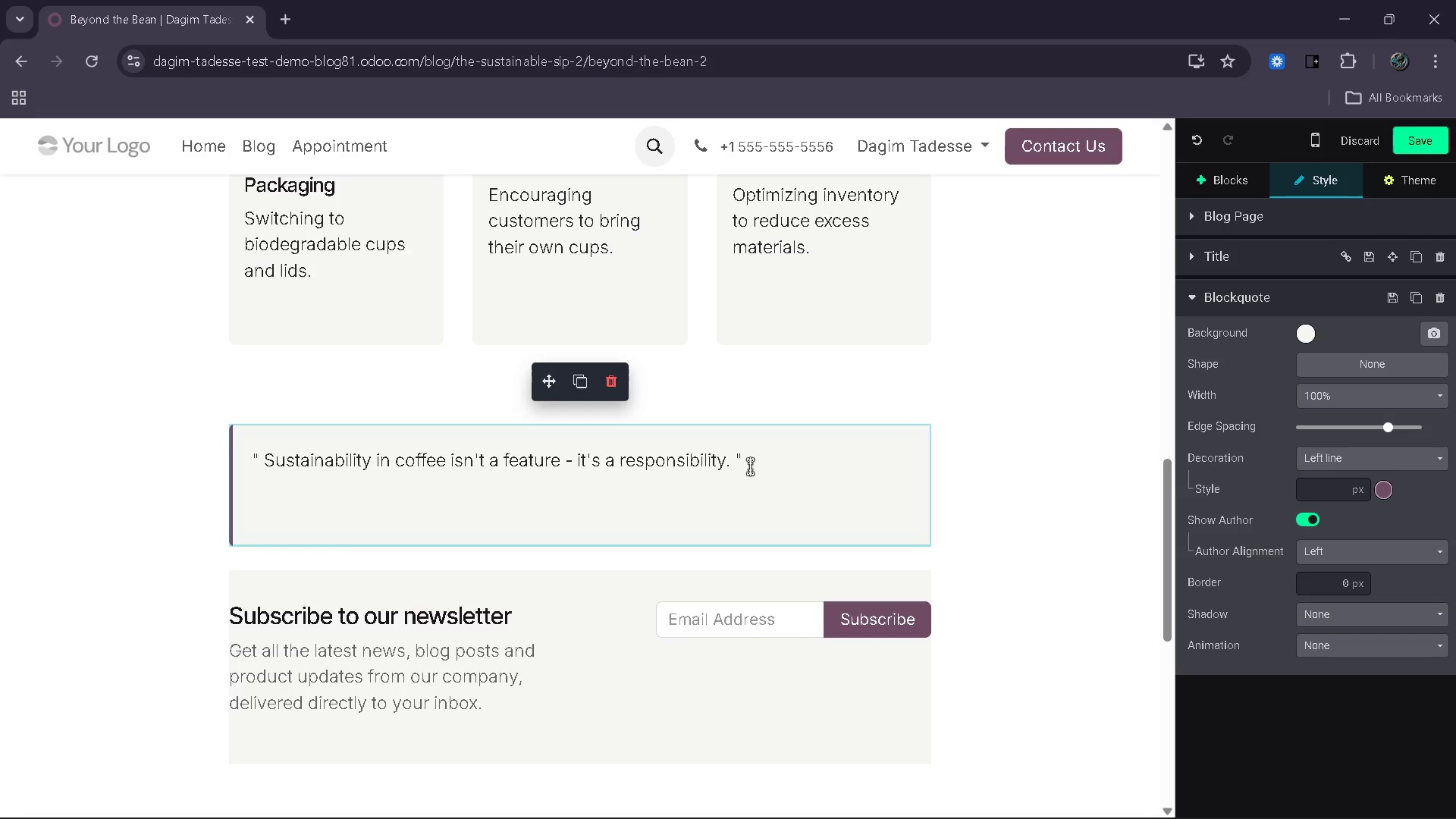 
left_click([750, 466])
 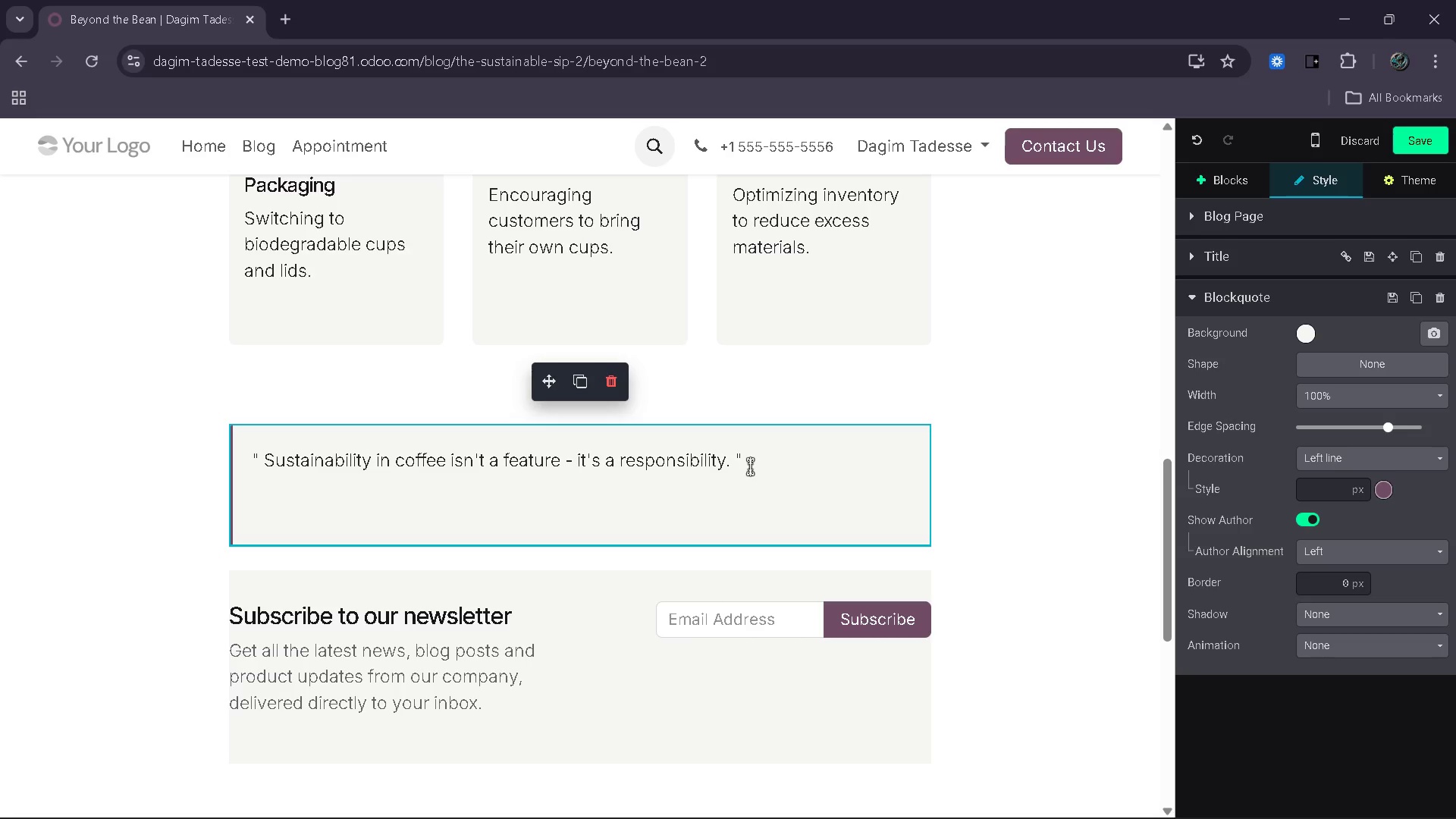 
left_click([723, 494])
 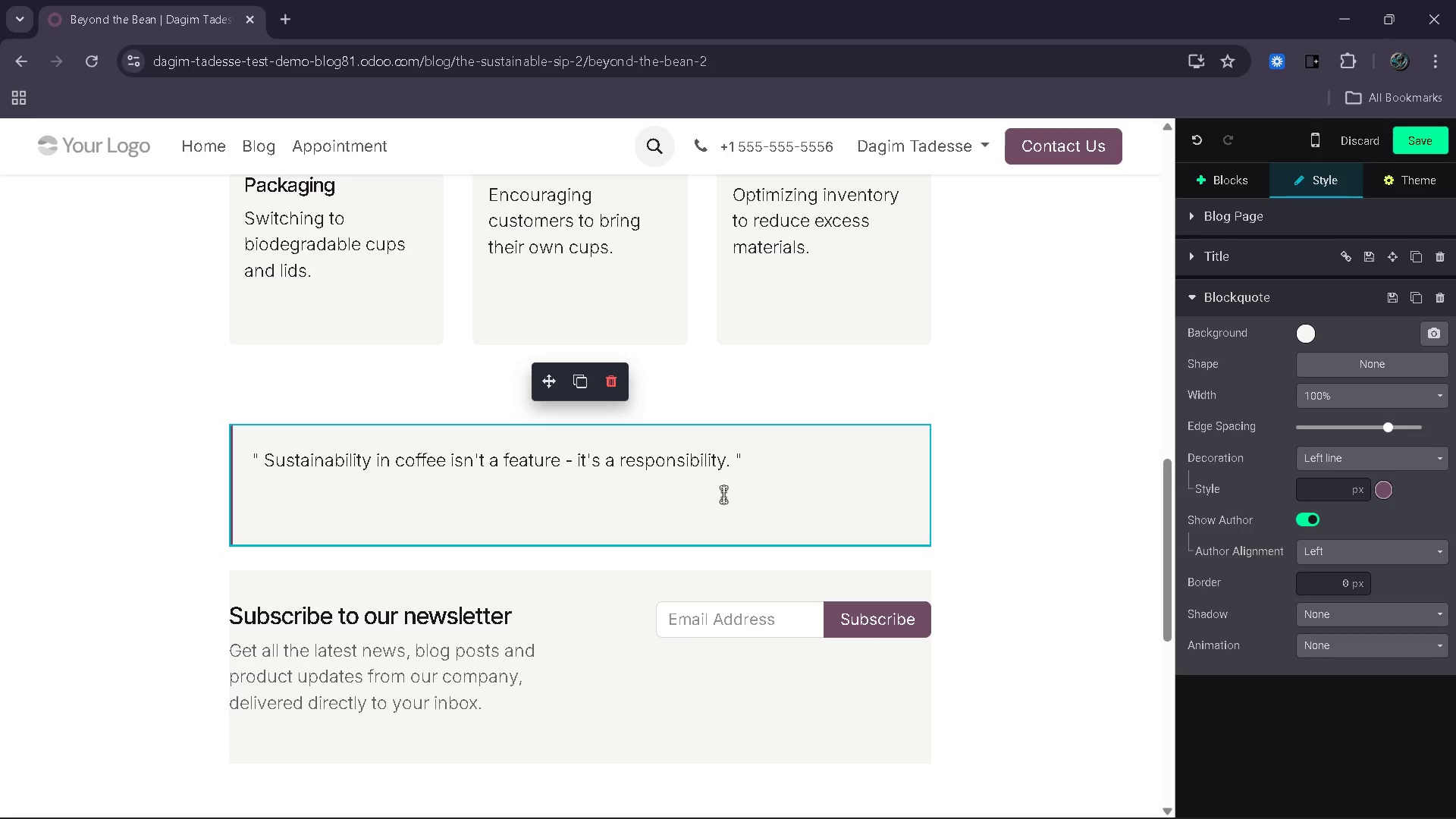 
key(Backspace)
 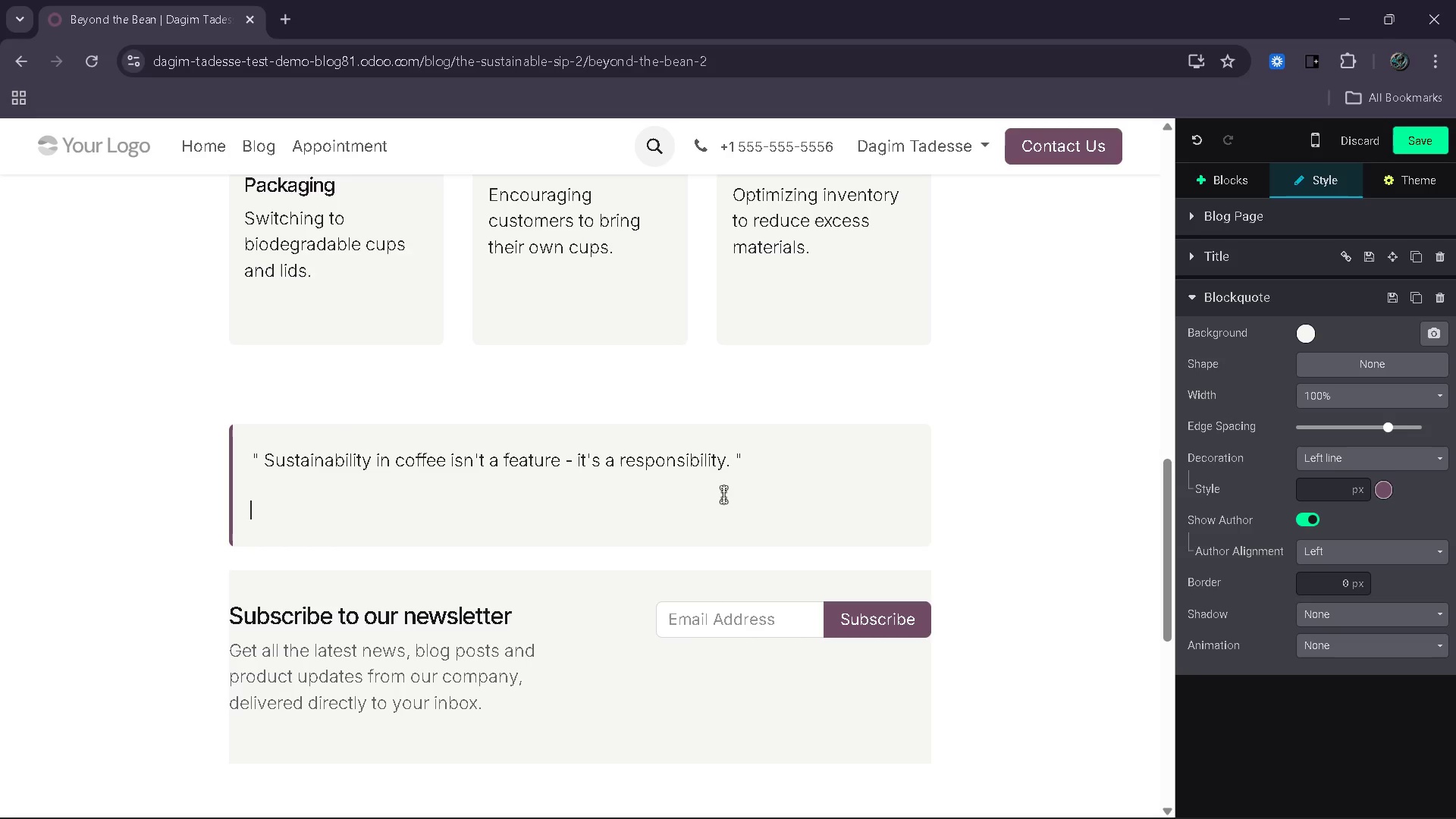 
key(Backspace)
 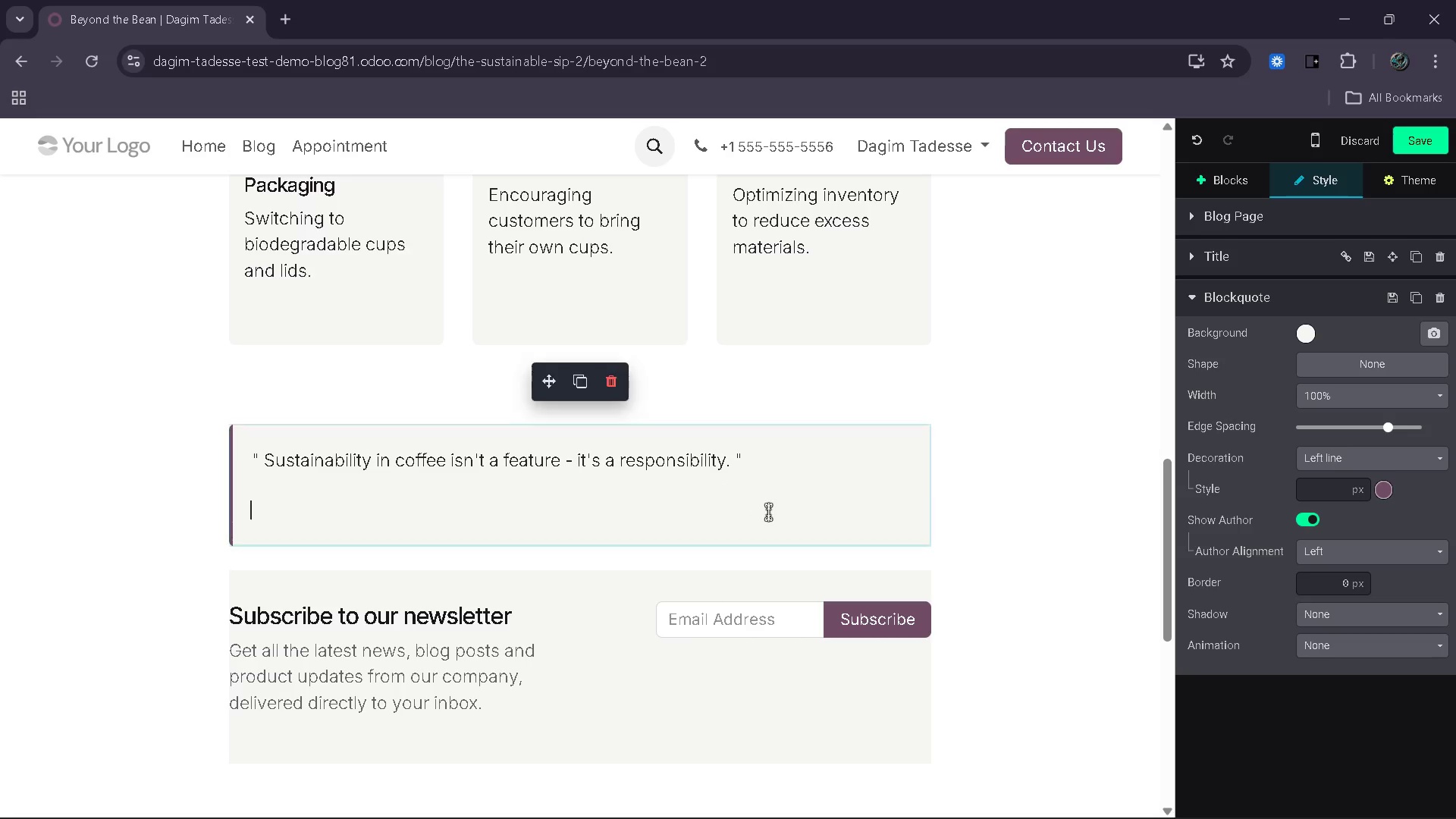 
left_click([771, 516])
 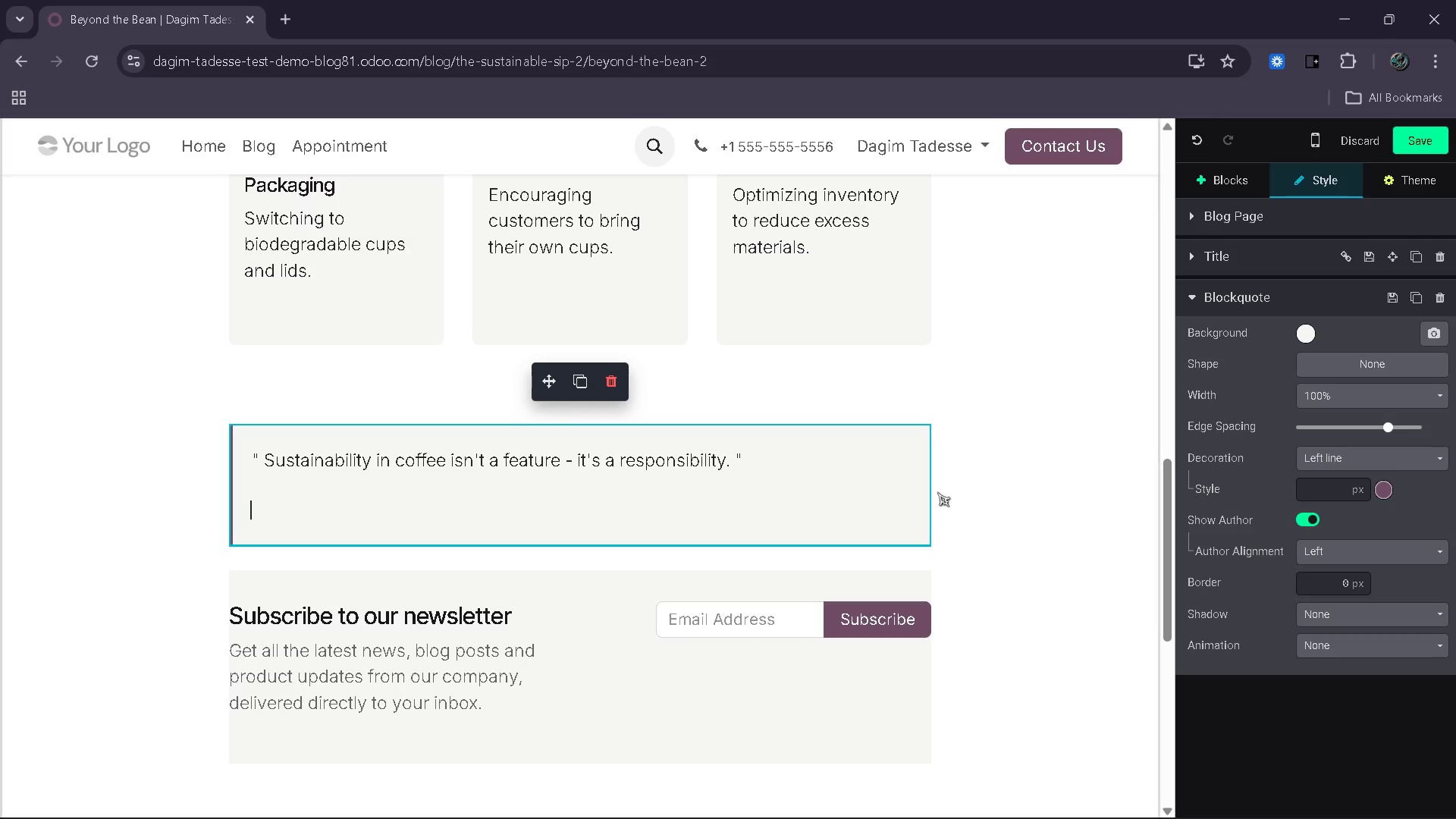 
left_click([1007, 500])
 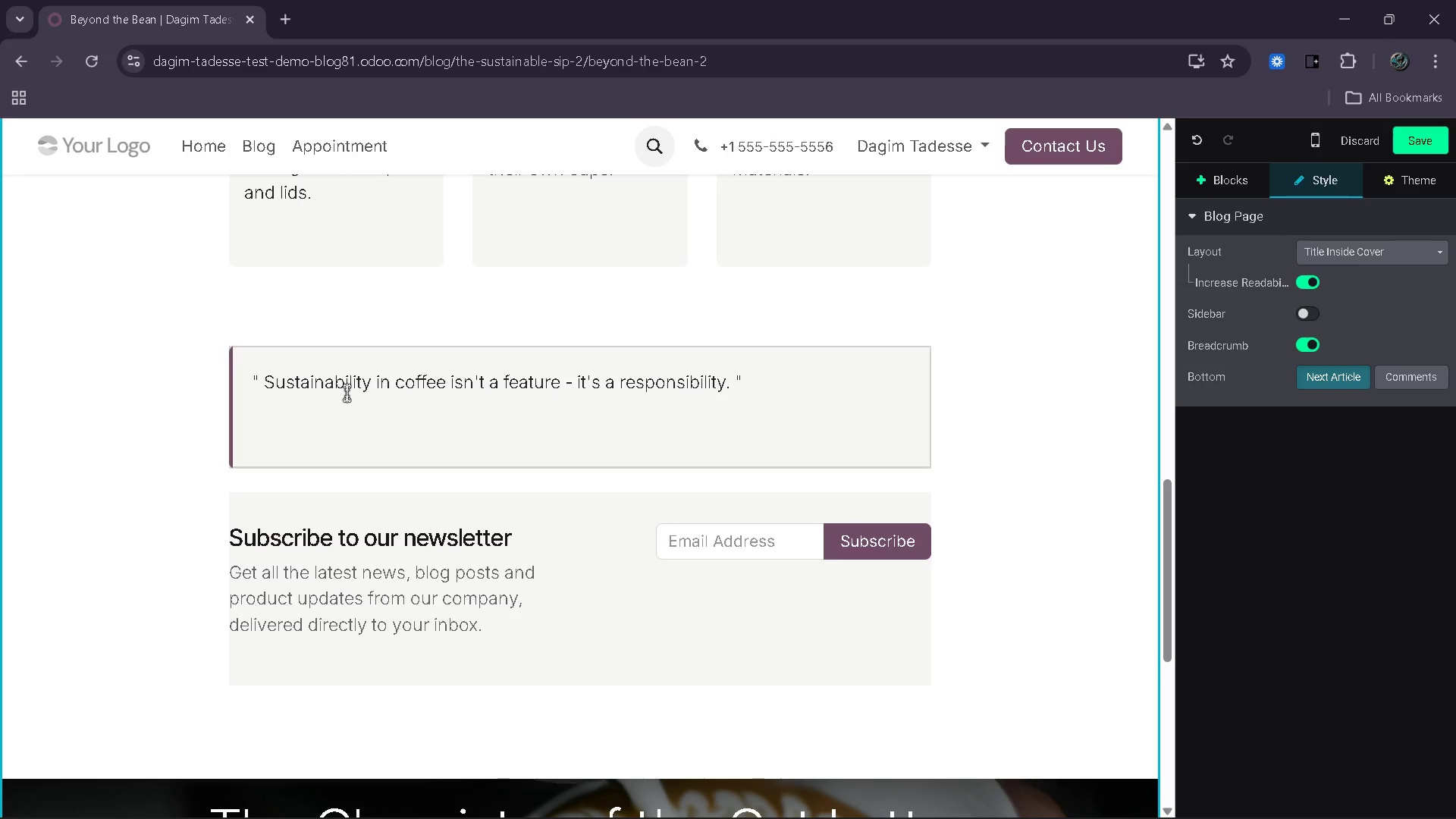 
left_click([254, 381])
 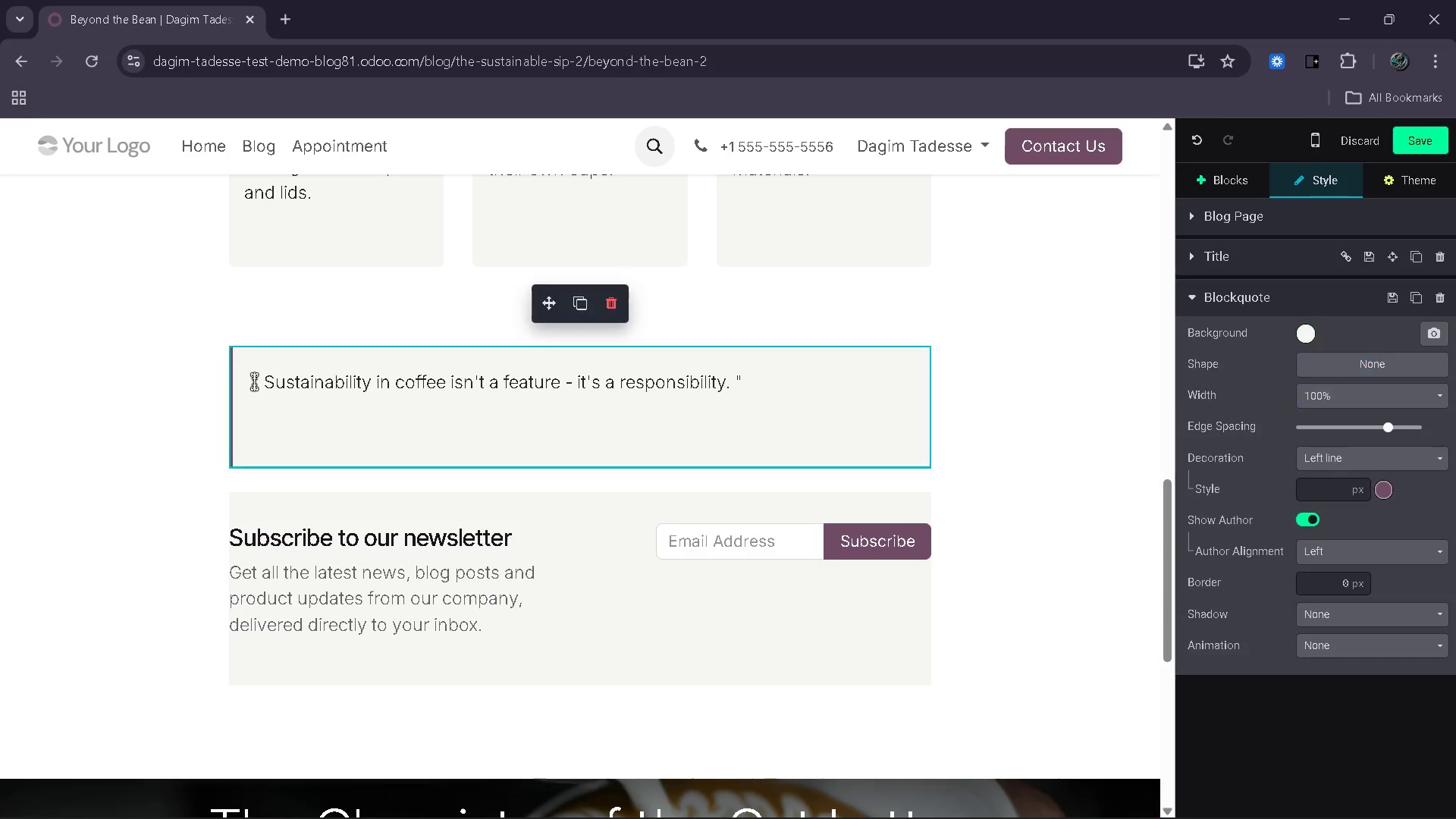 
key(Enter)
 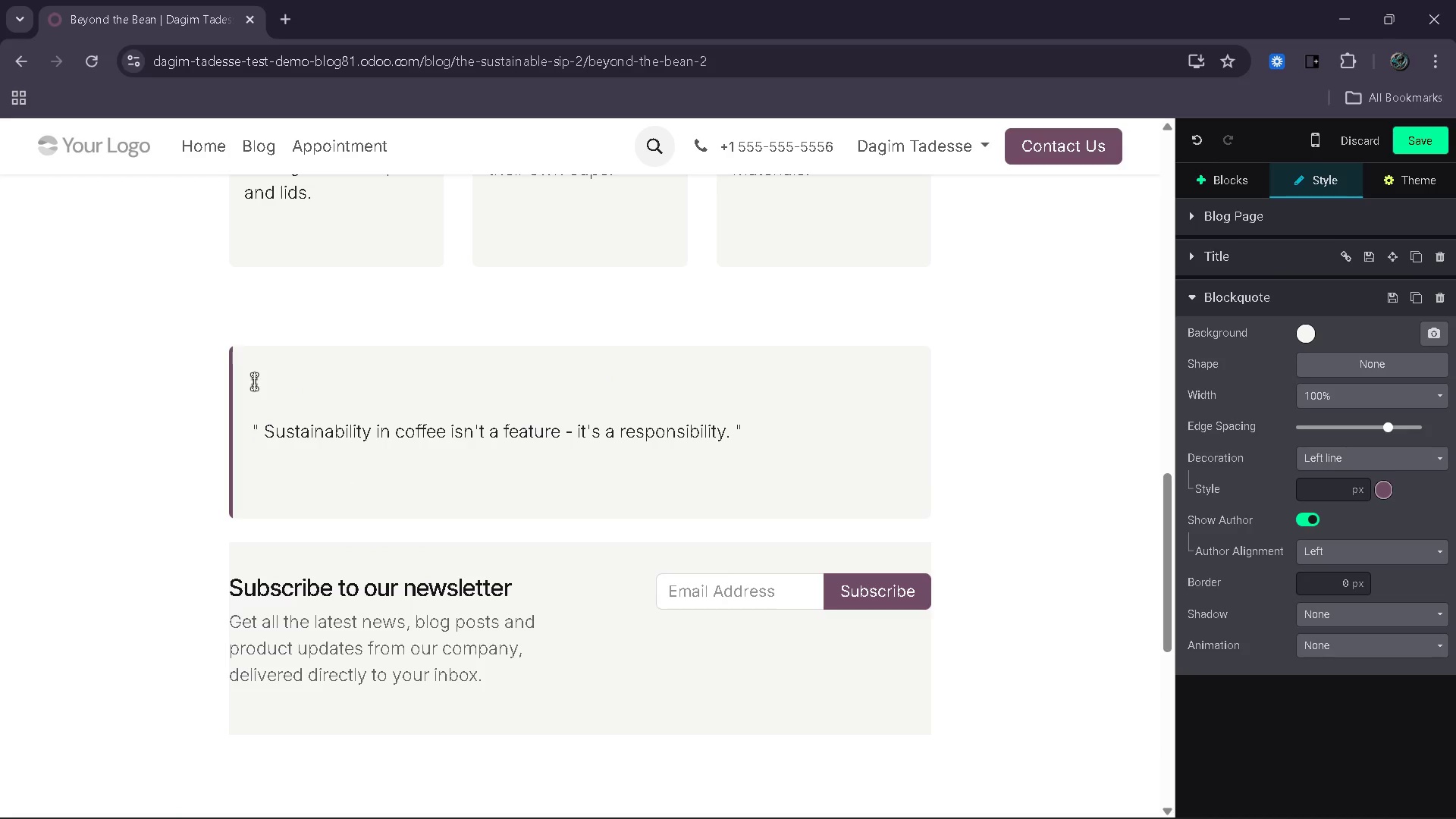 
key(Backspace)
 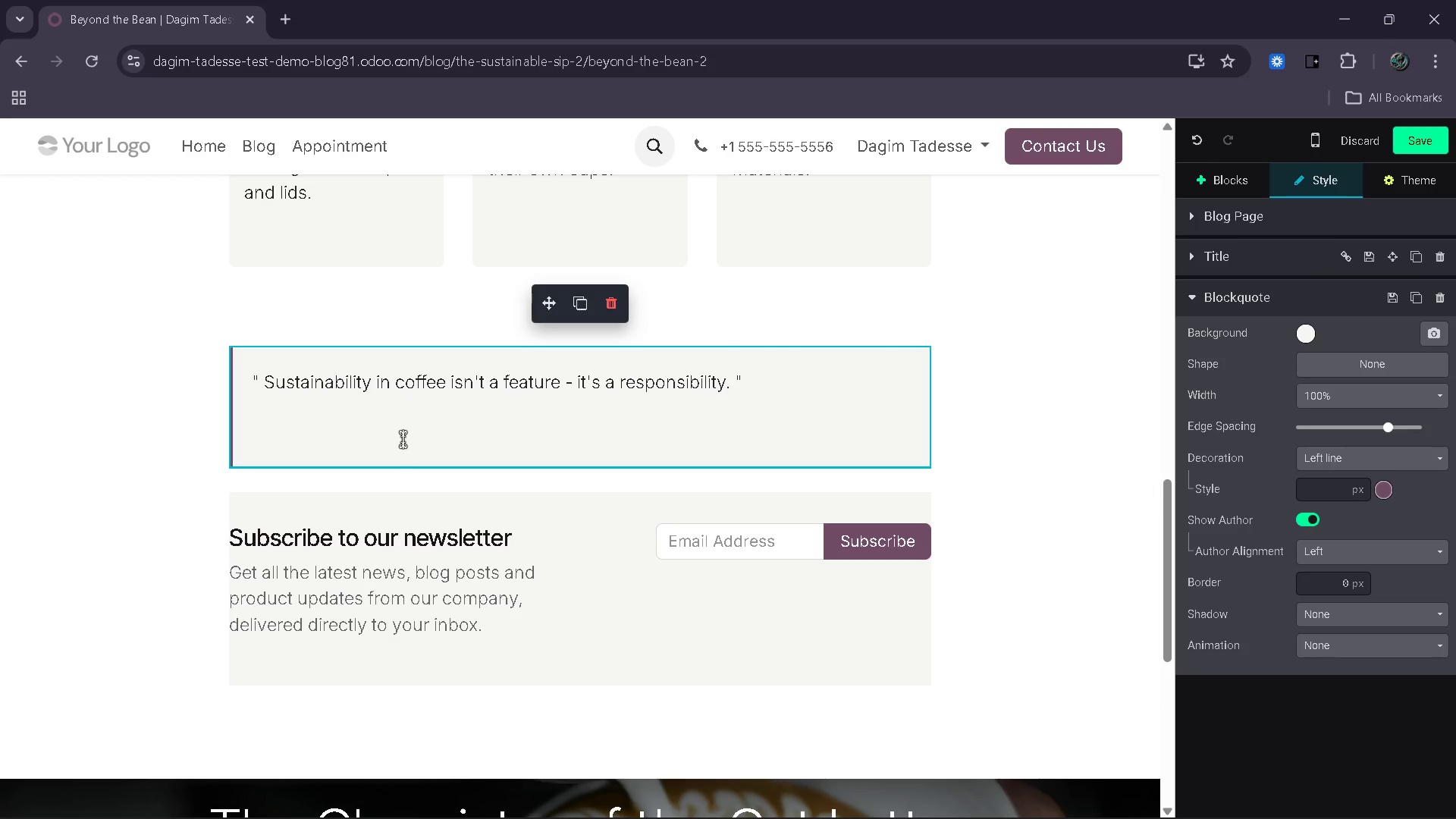 
wait(8.03)
 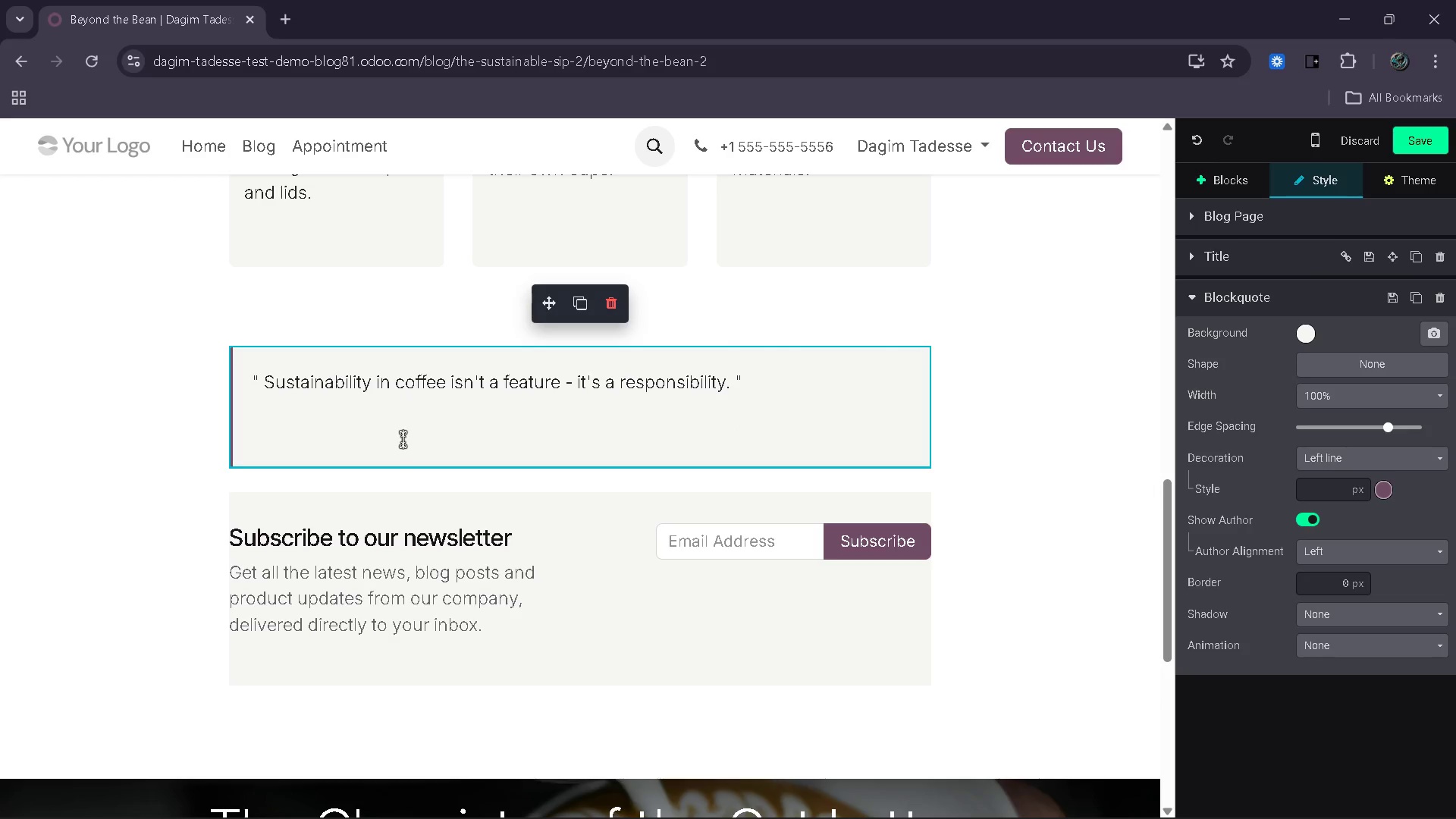 
left_click_drag(start_coordinate=[507, 535], to_coordinate=[238, 481])
 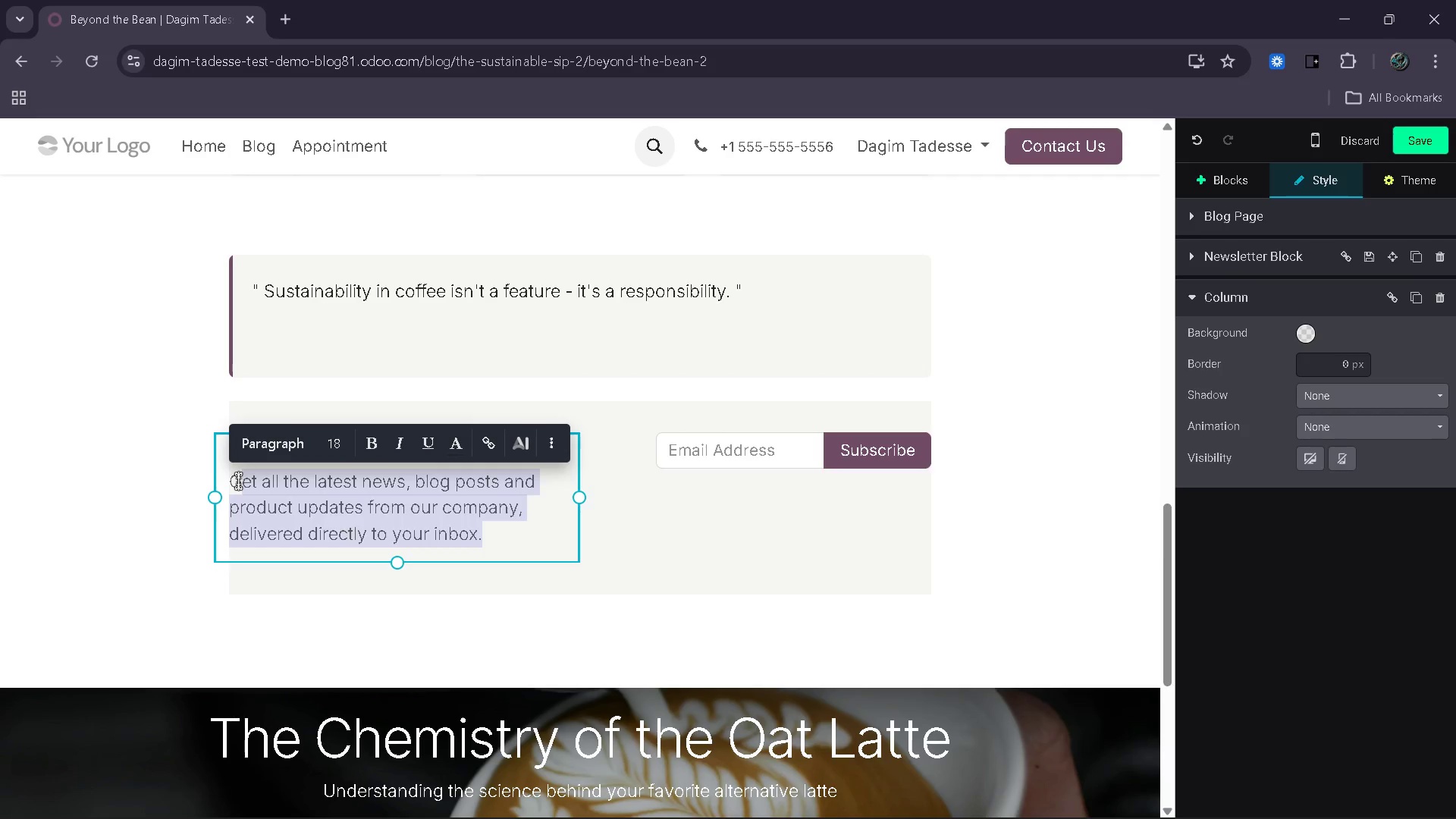 
key(Backspace)
 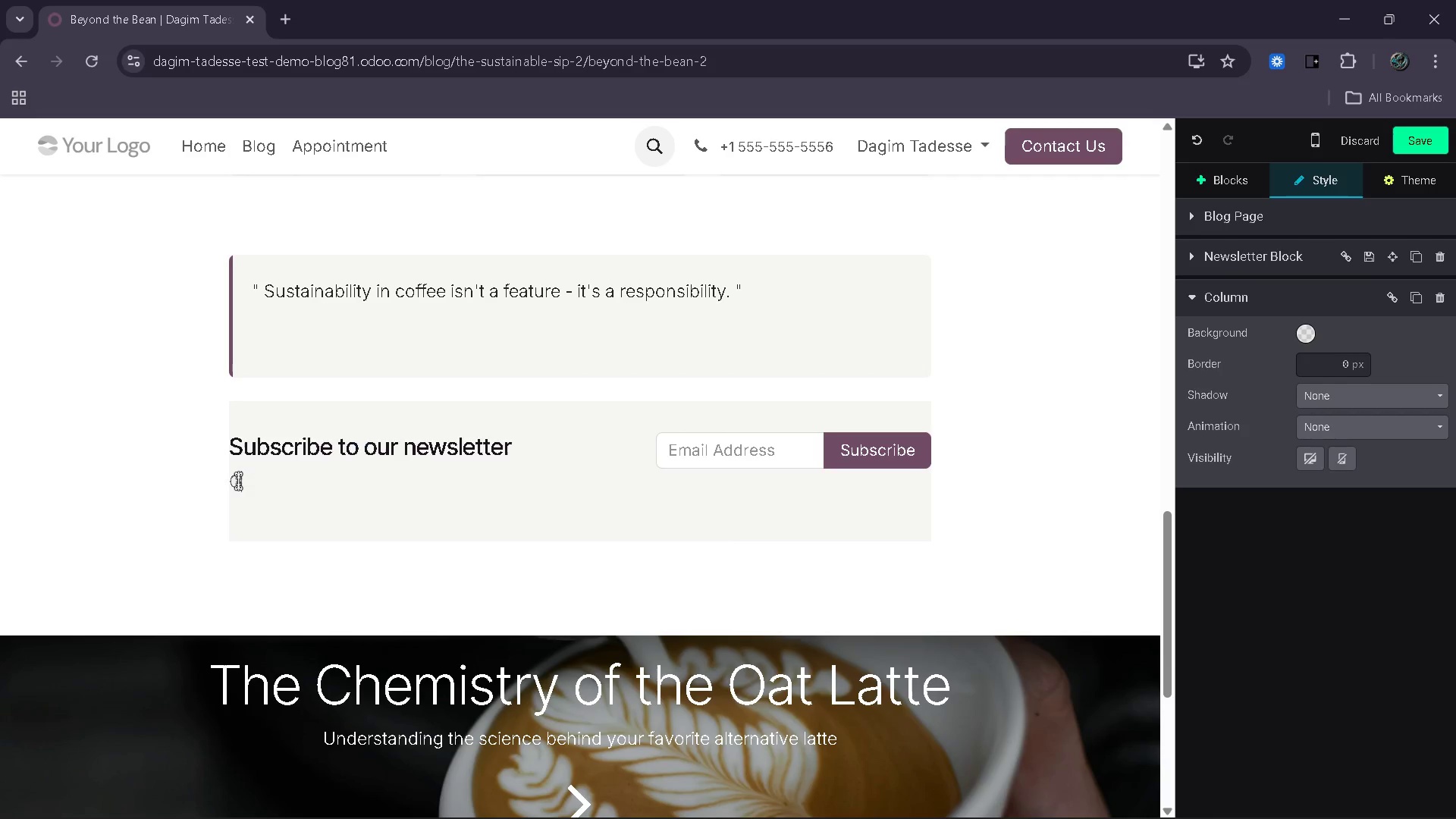 
key(Backspace)
 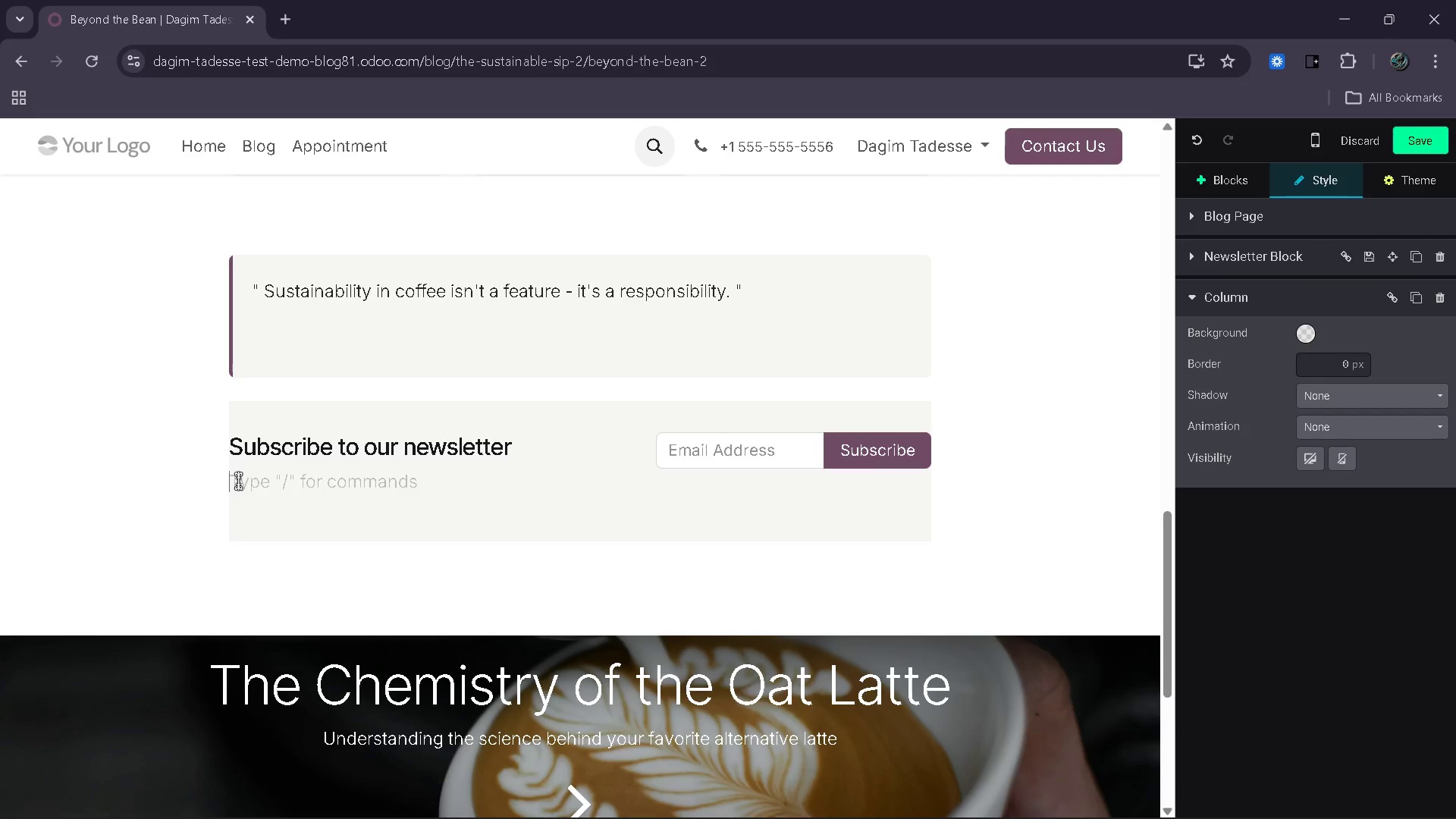 
key(Backspace)
 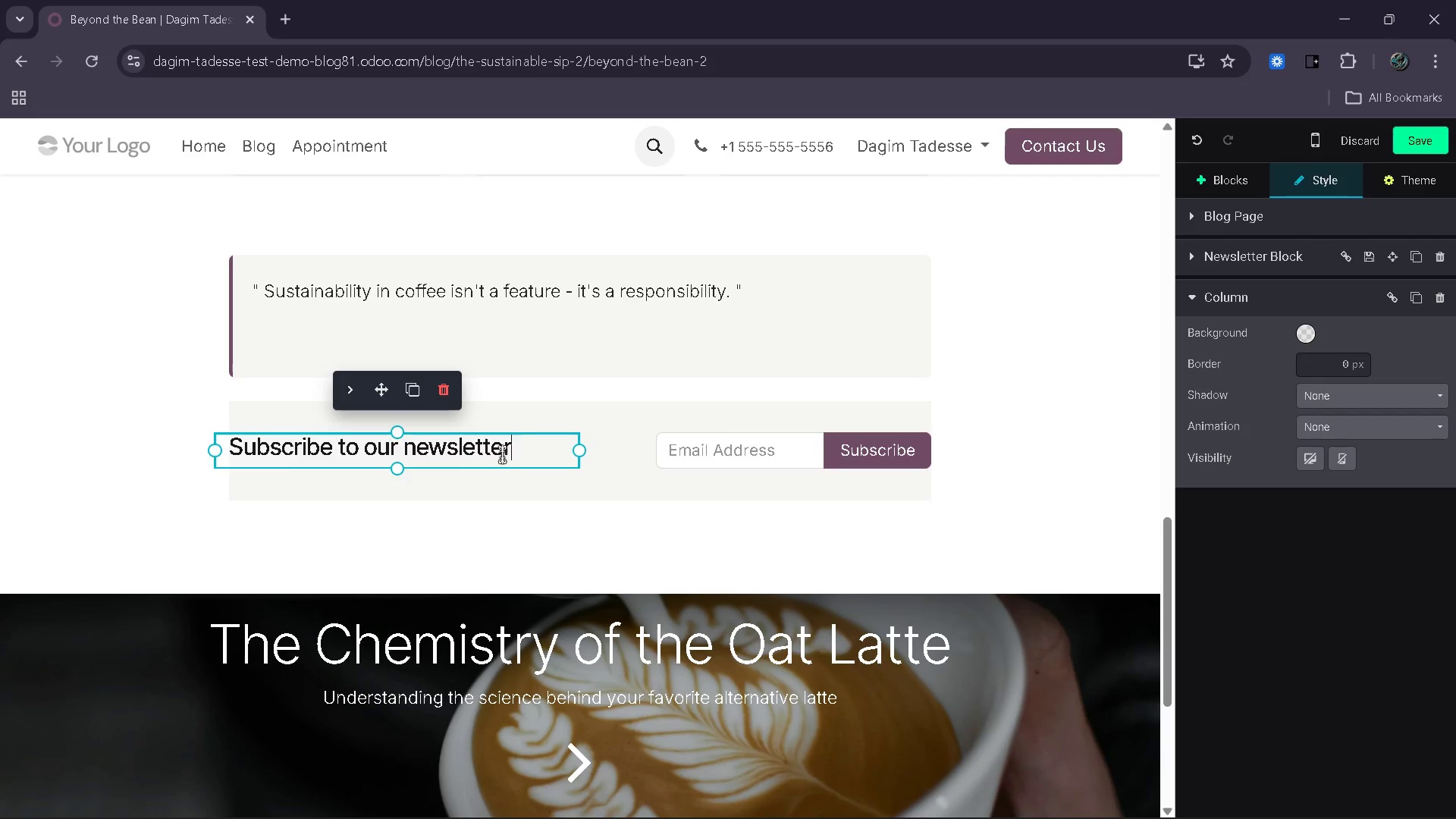 
left_click_drag(start_coordinate=[519, 452], to_coordinate=[231, 450])
 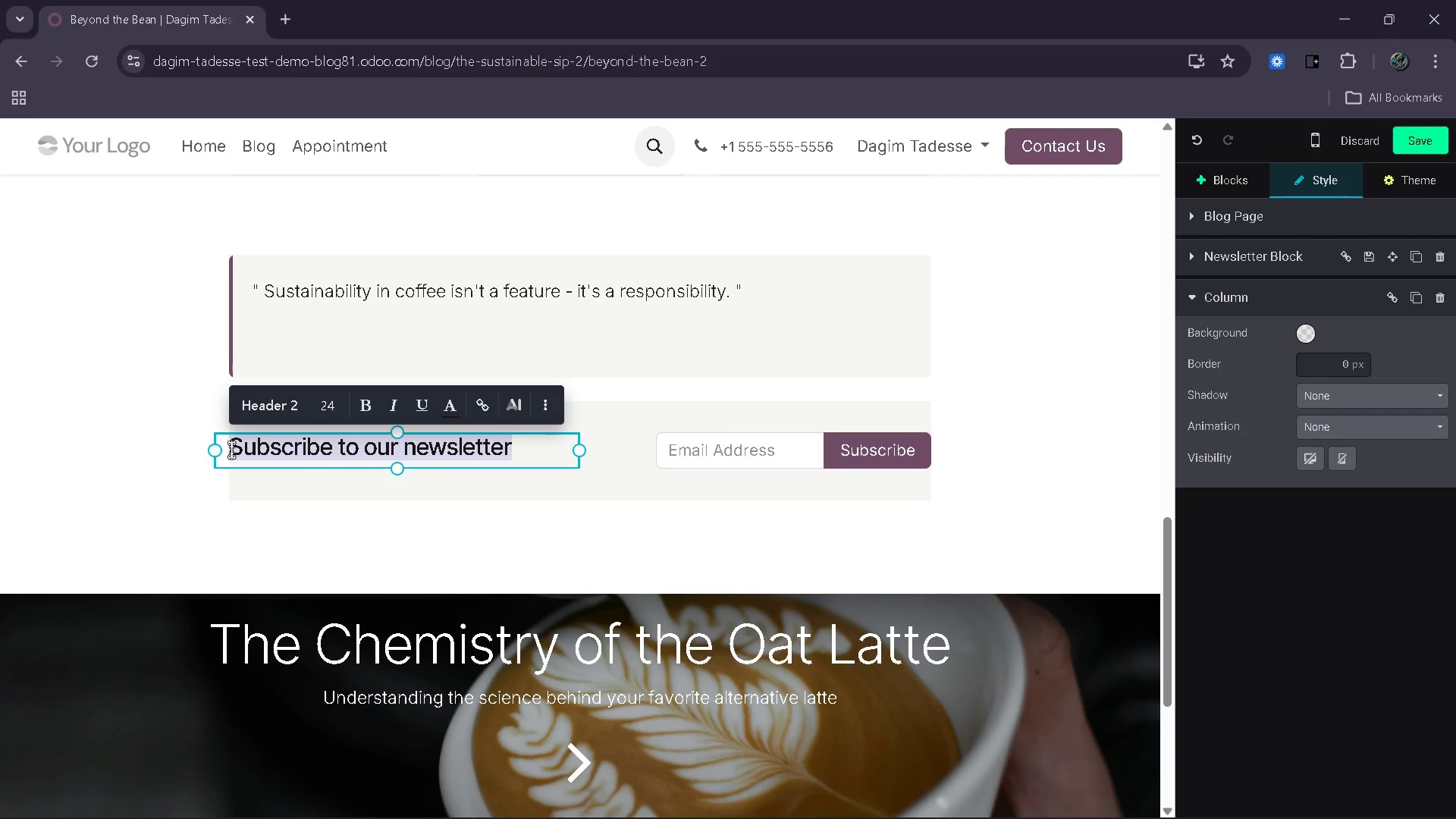 
type(Stay Updatee)
key(Backspace)
type(d on Sustainable Coffee Trends)
 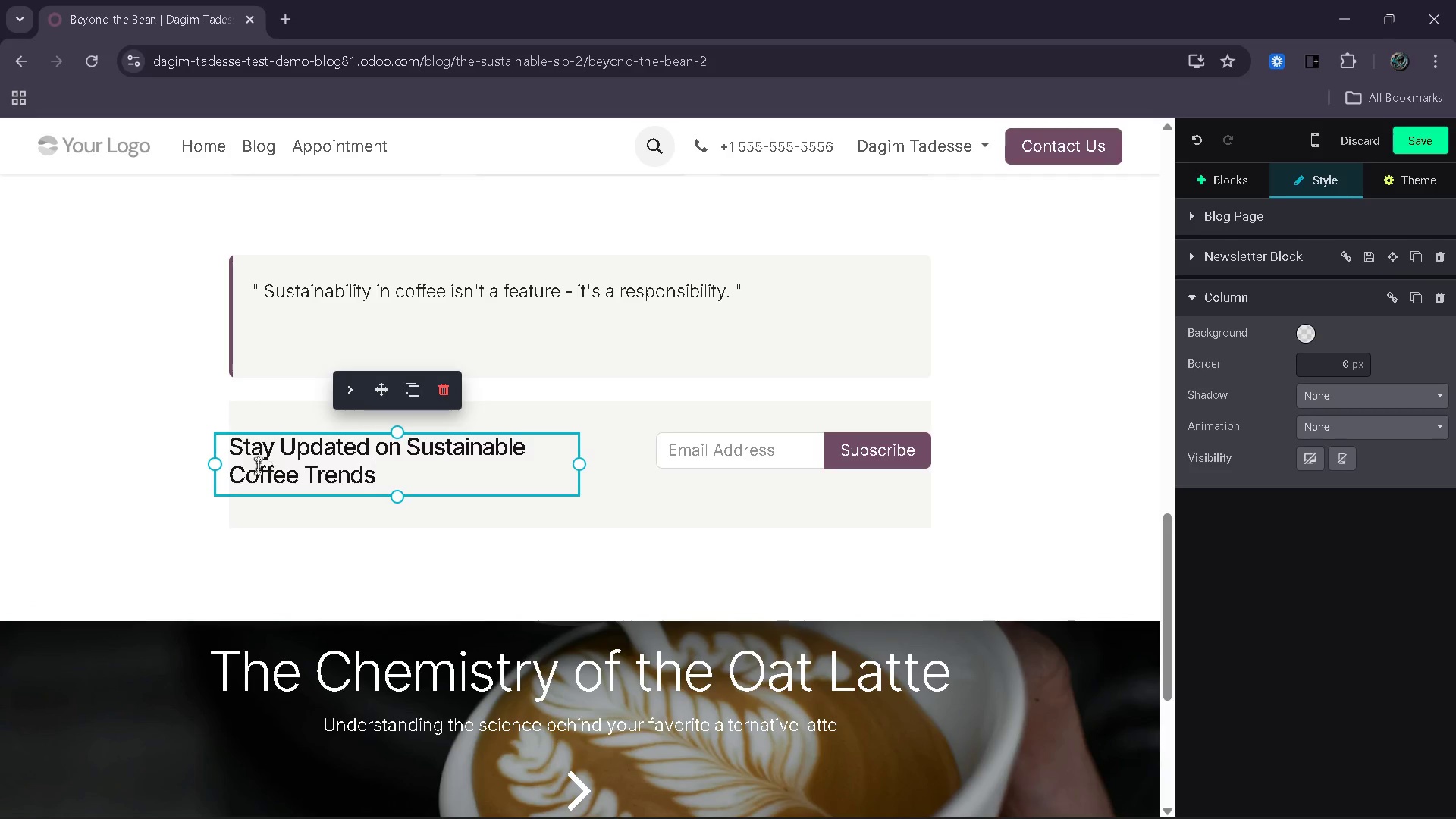 
left_click_drag(start_coordinate=[214, 465], to_coordinate=[246, 468])
 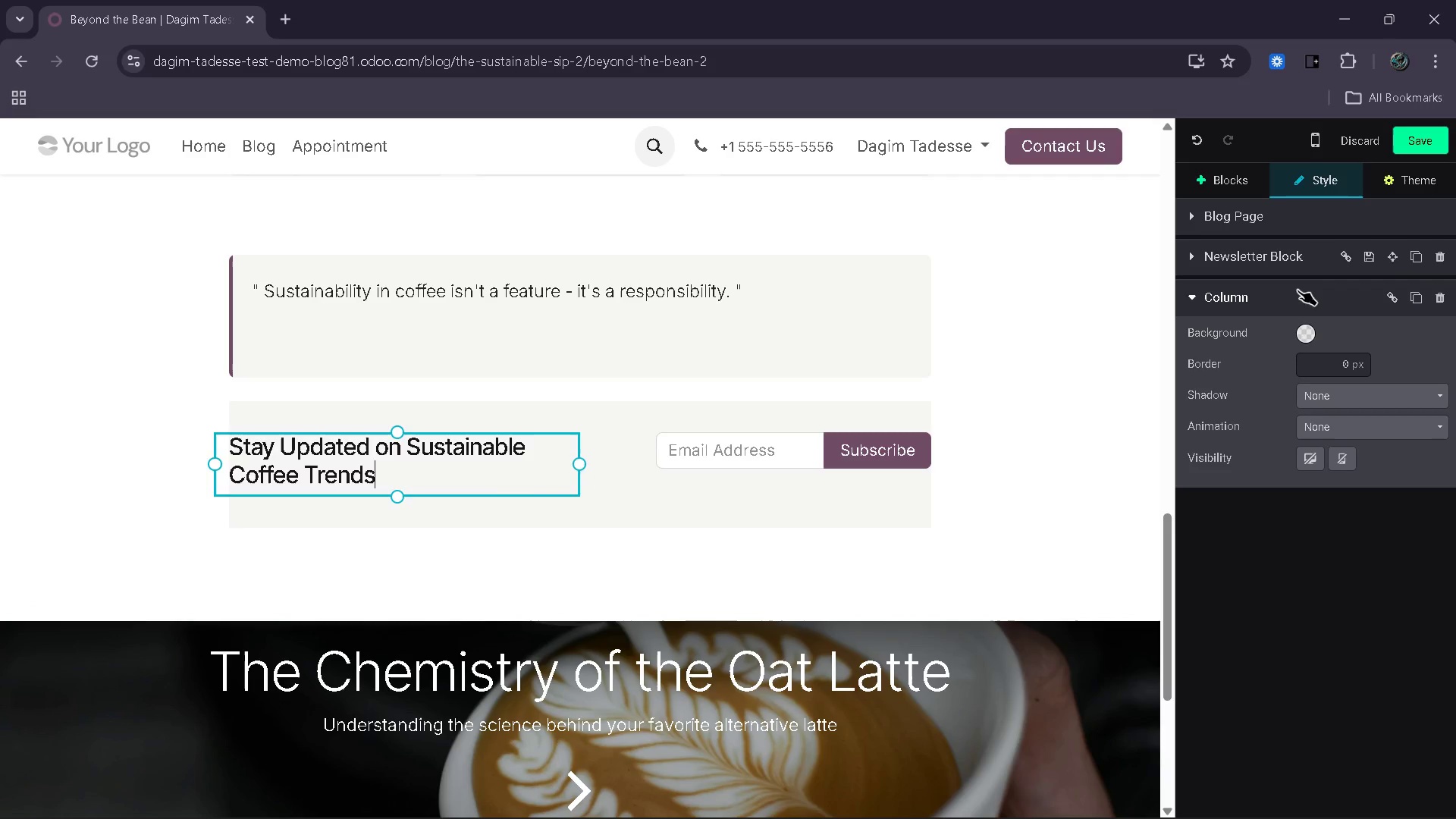 
left_click([1216, 253])
 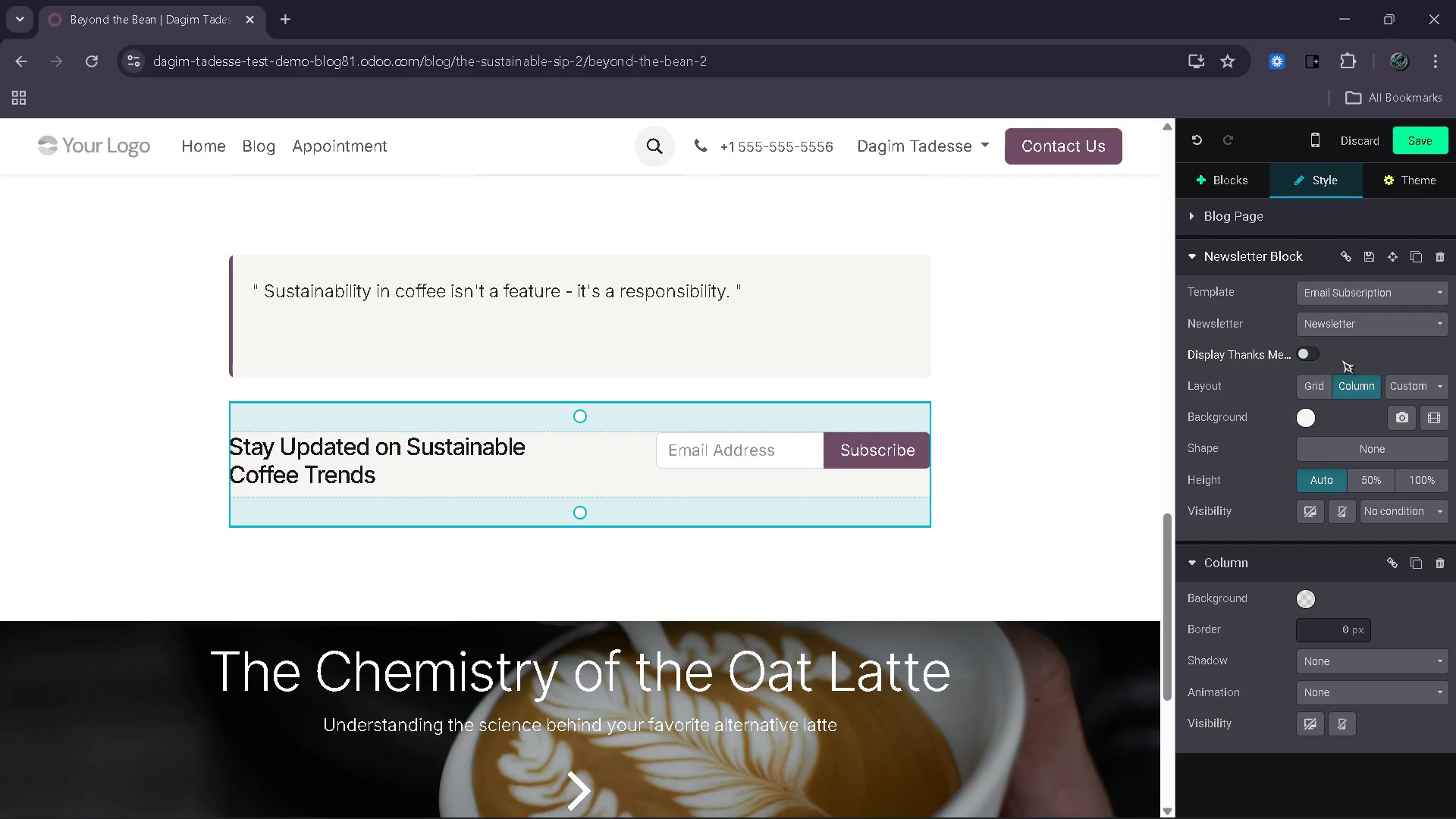 
left_click([1316, 386])
 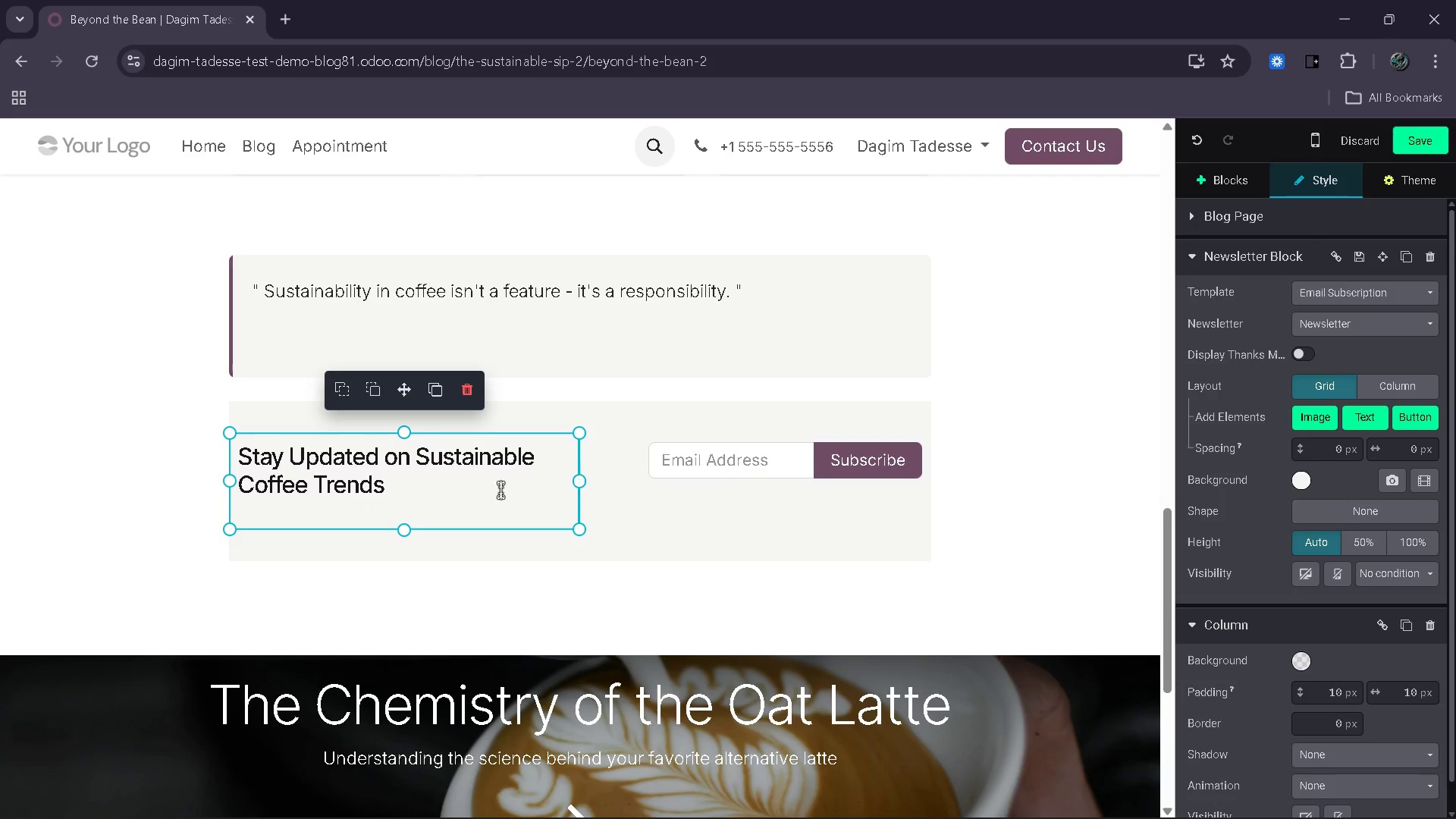 
left_click([728, 472])
 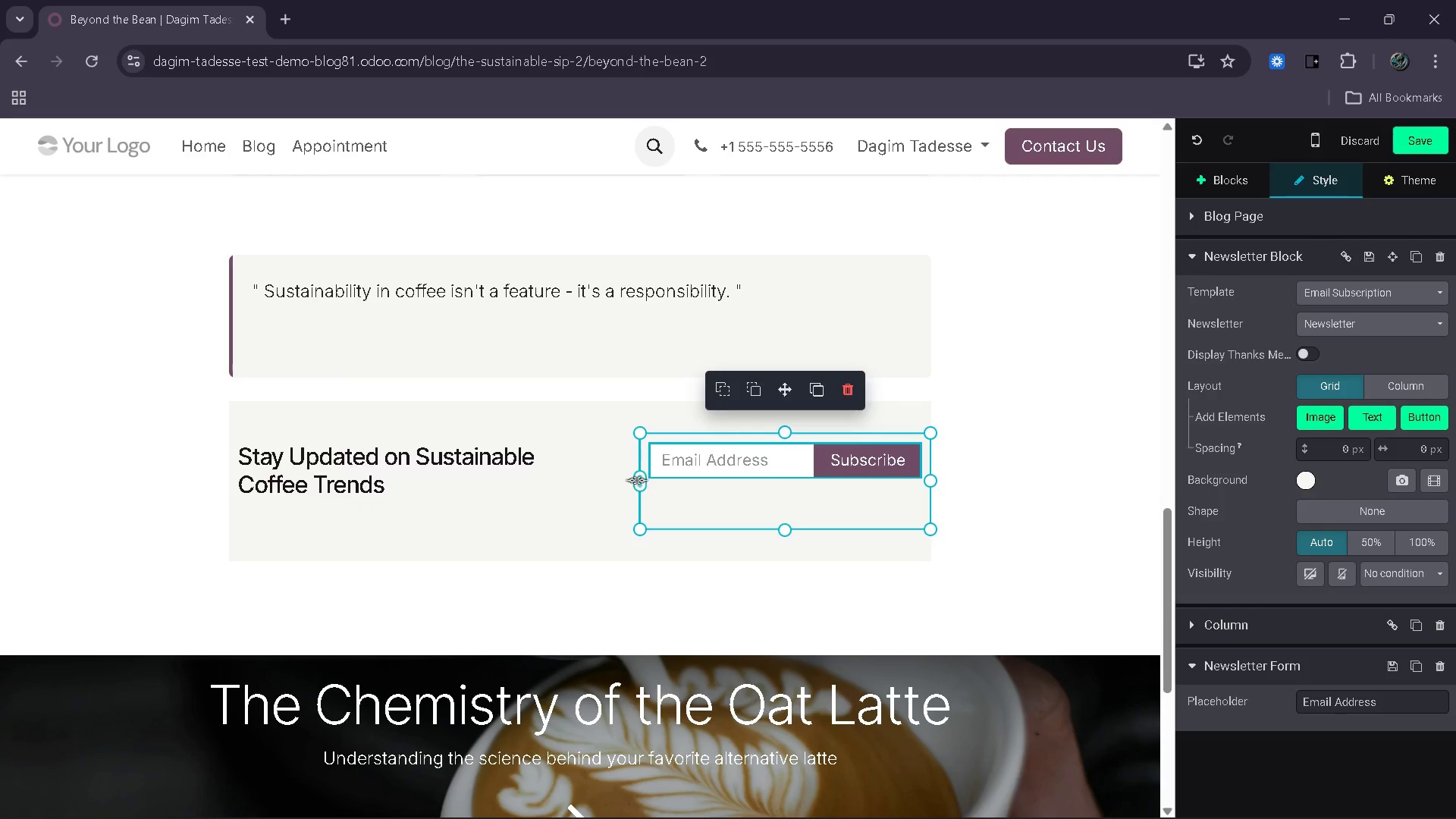 
left_click_drag(start_coordinate=[636, 480], to_coordinate=[582, 478])
 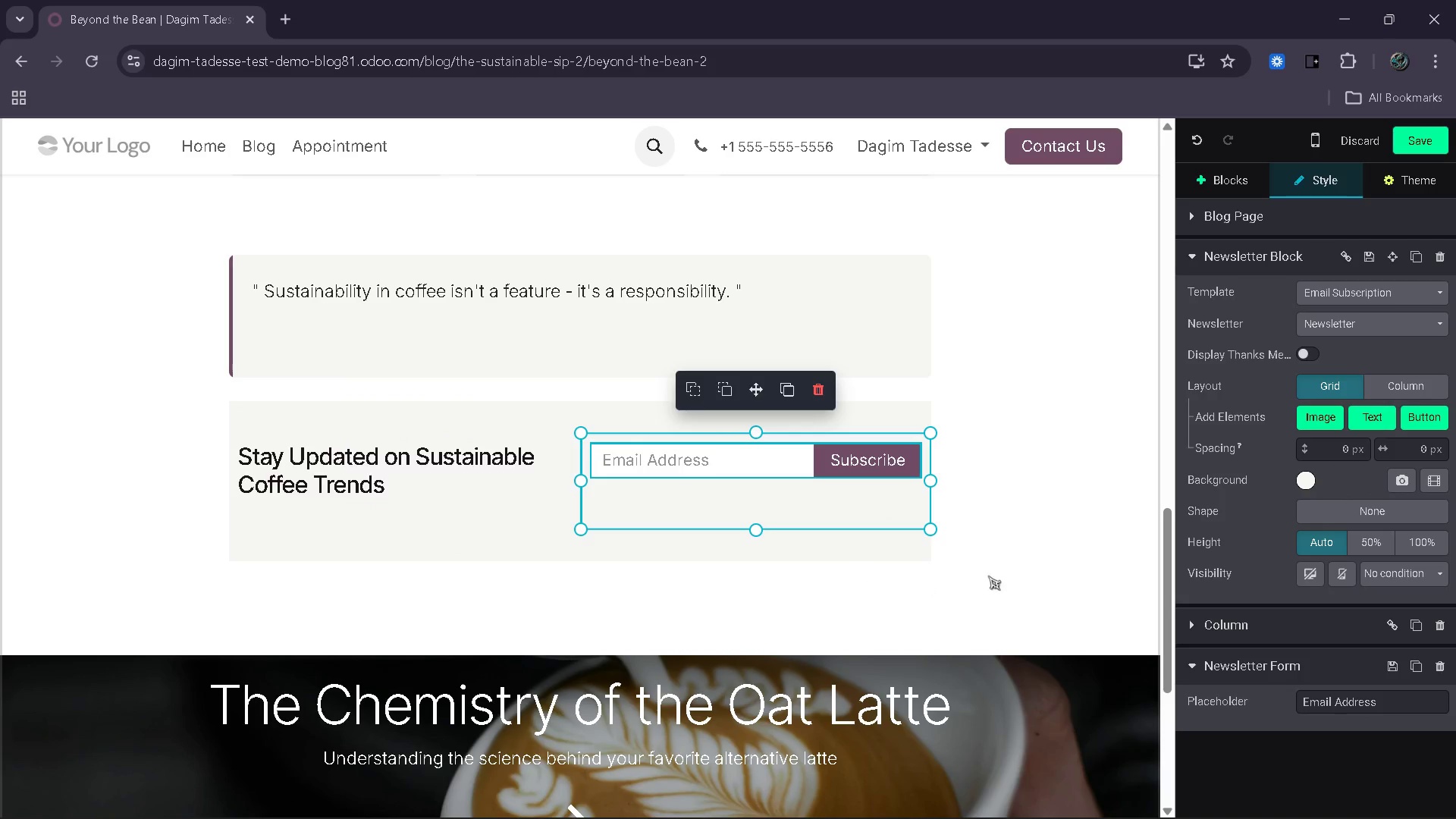 
left_click([1000, 576])
 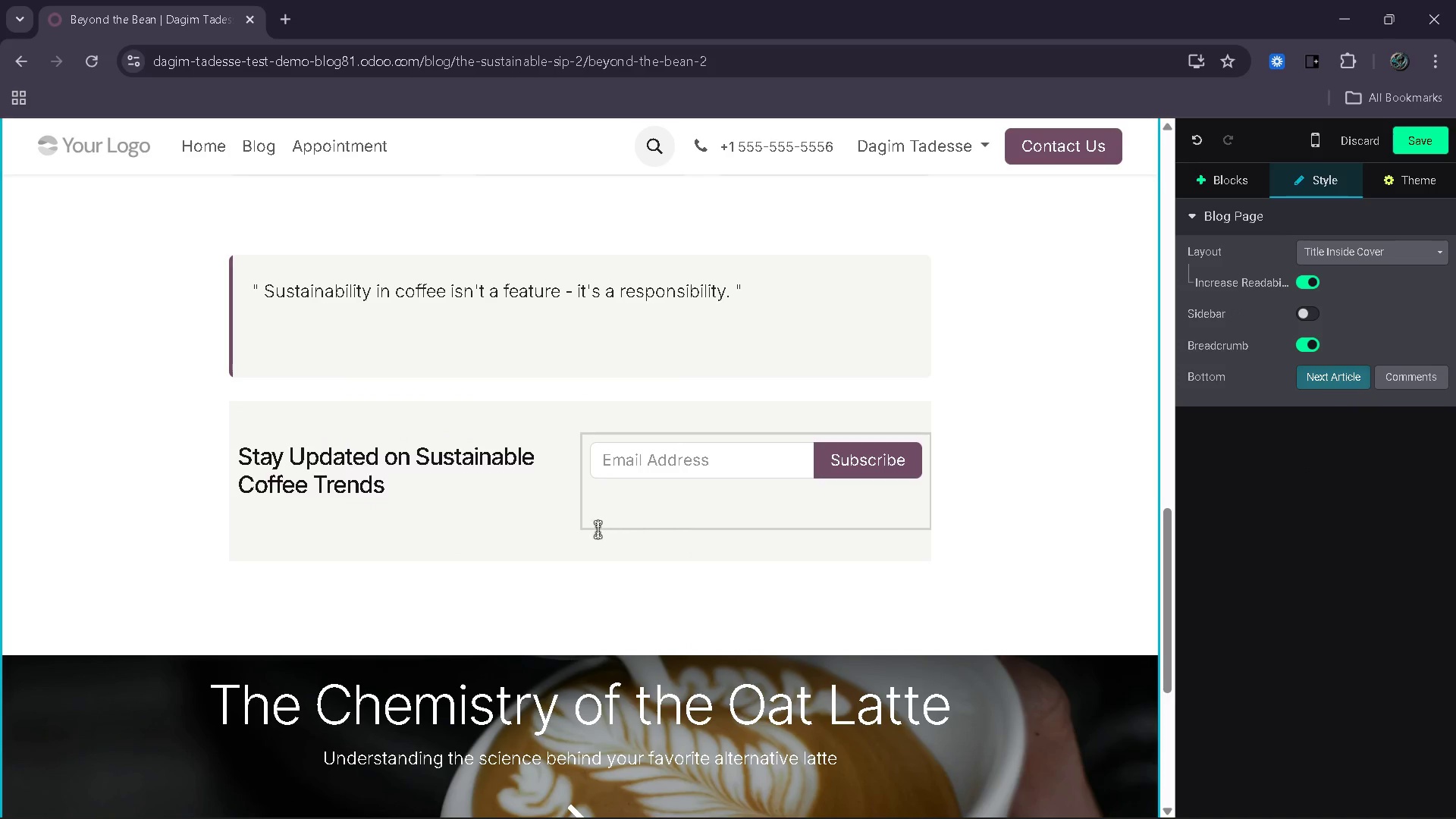 
left_click([575, 545])
 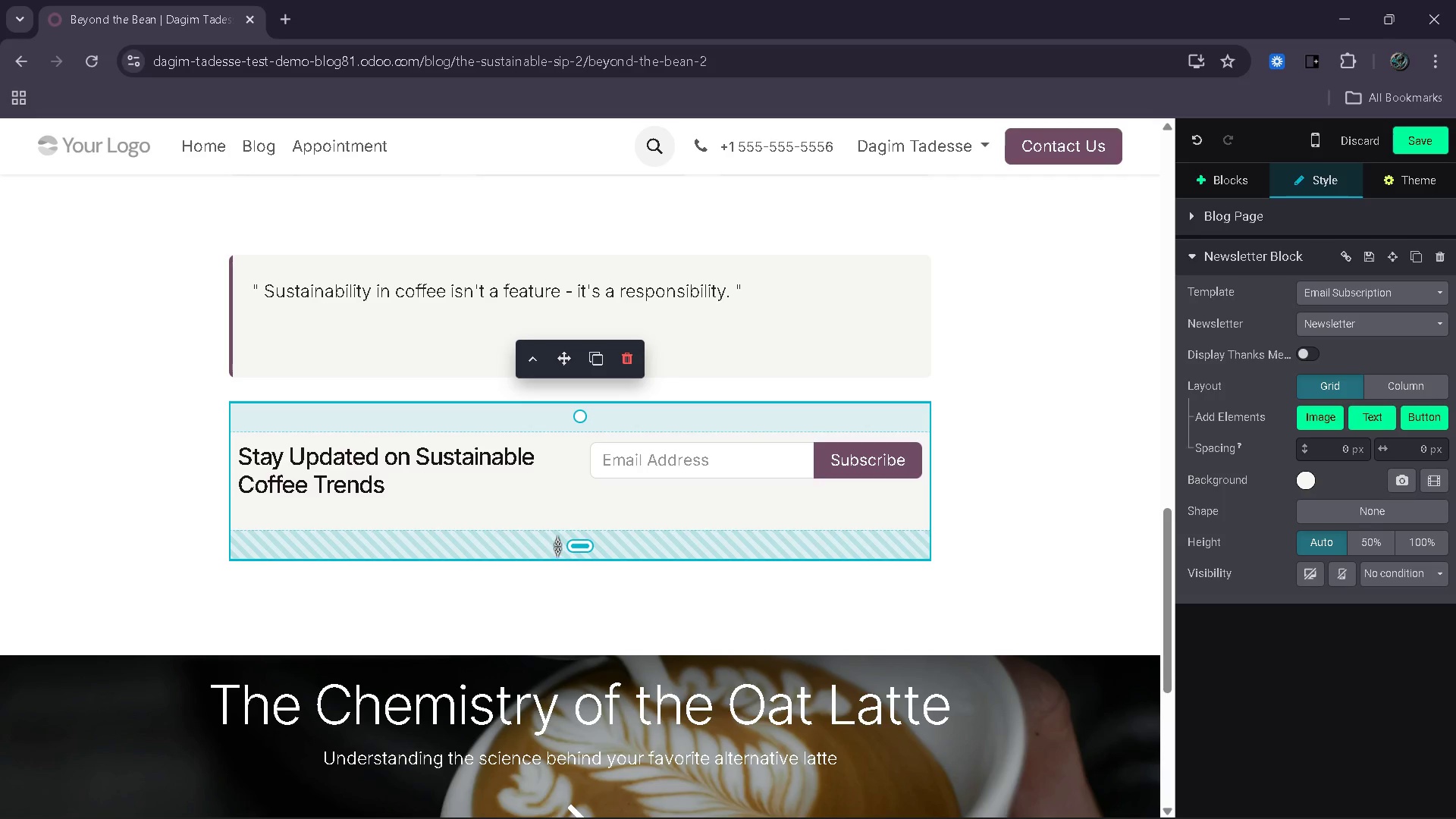 
left_click_drag(start_coordinate=[563, 546], to_coordinate=[571, 533])
 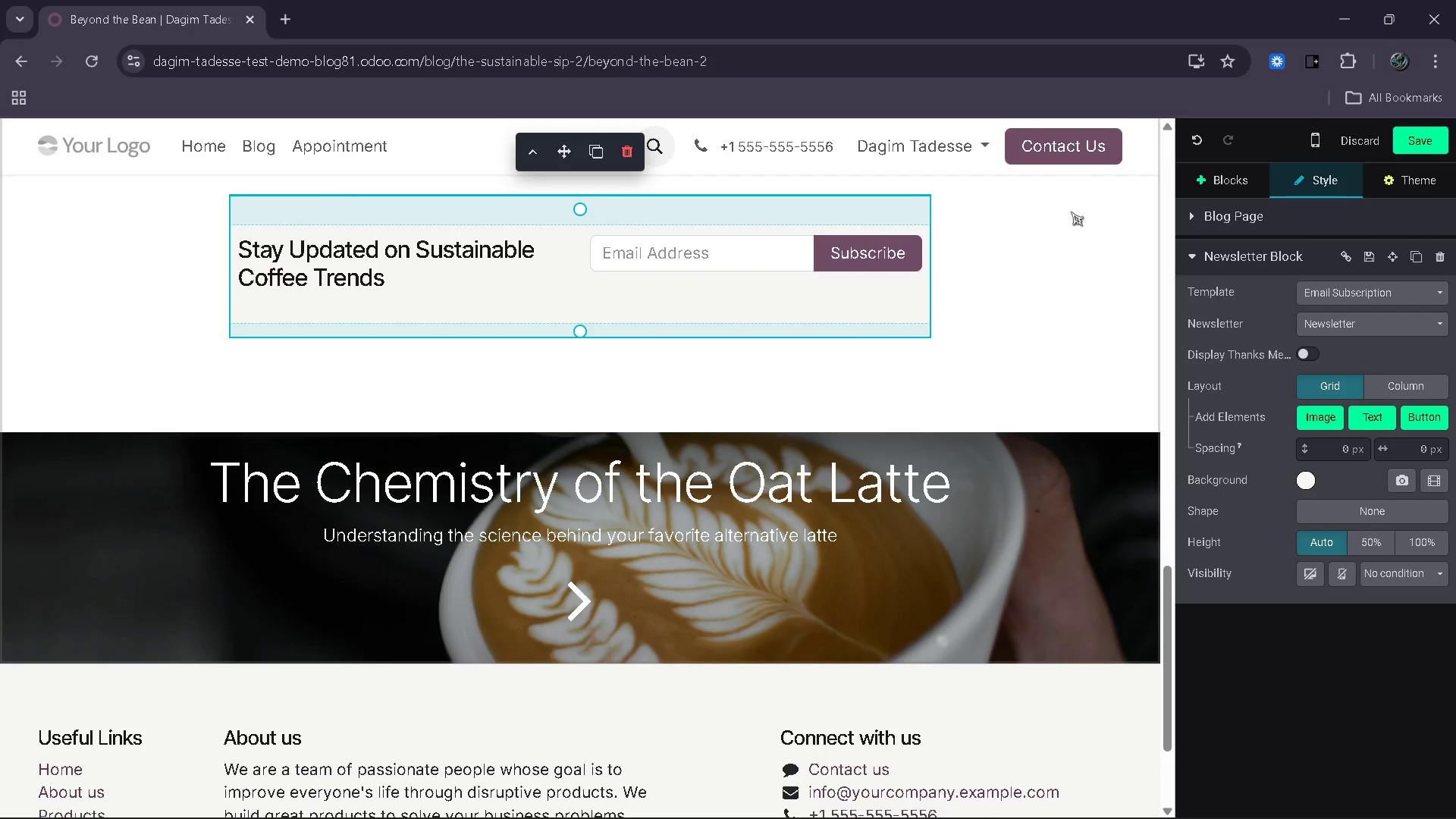 
wait(5.2)
 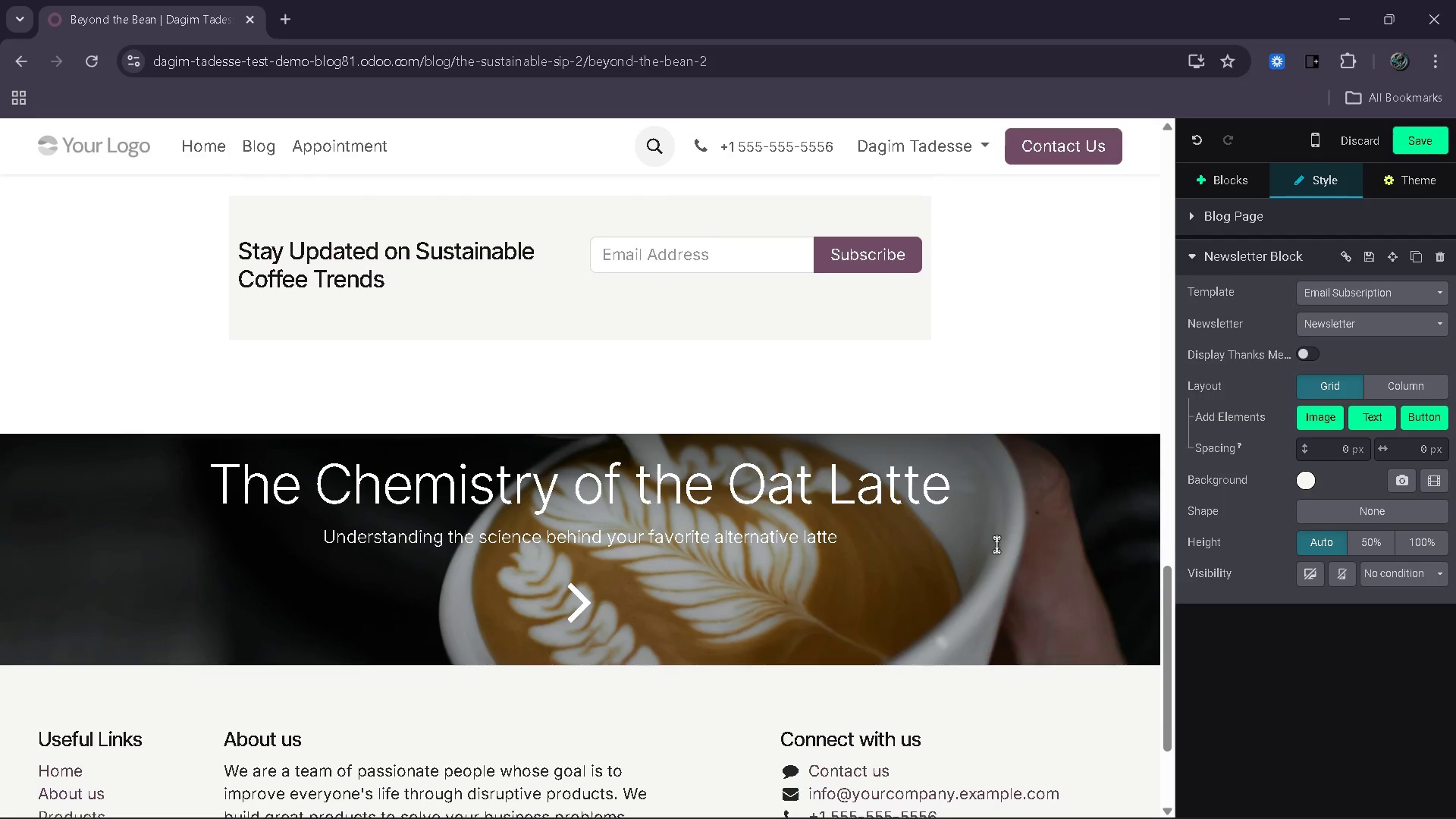 
left_click([1078, 360])
 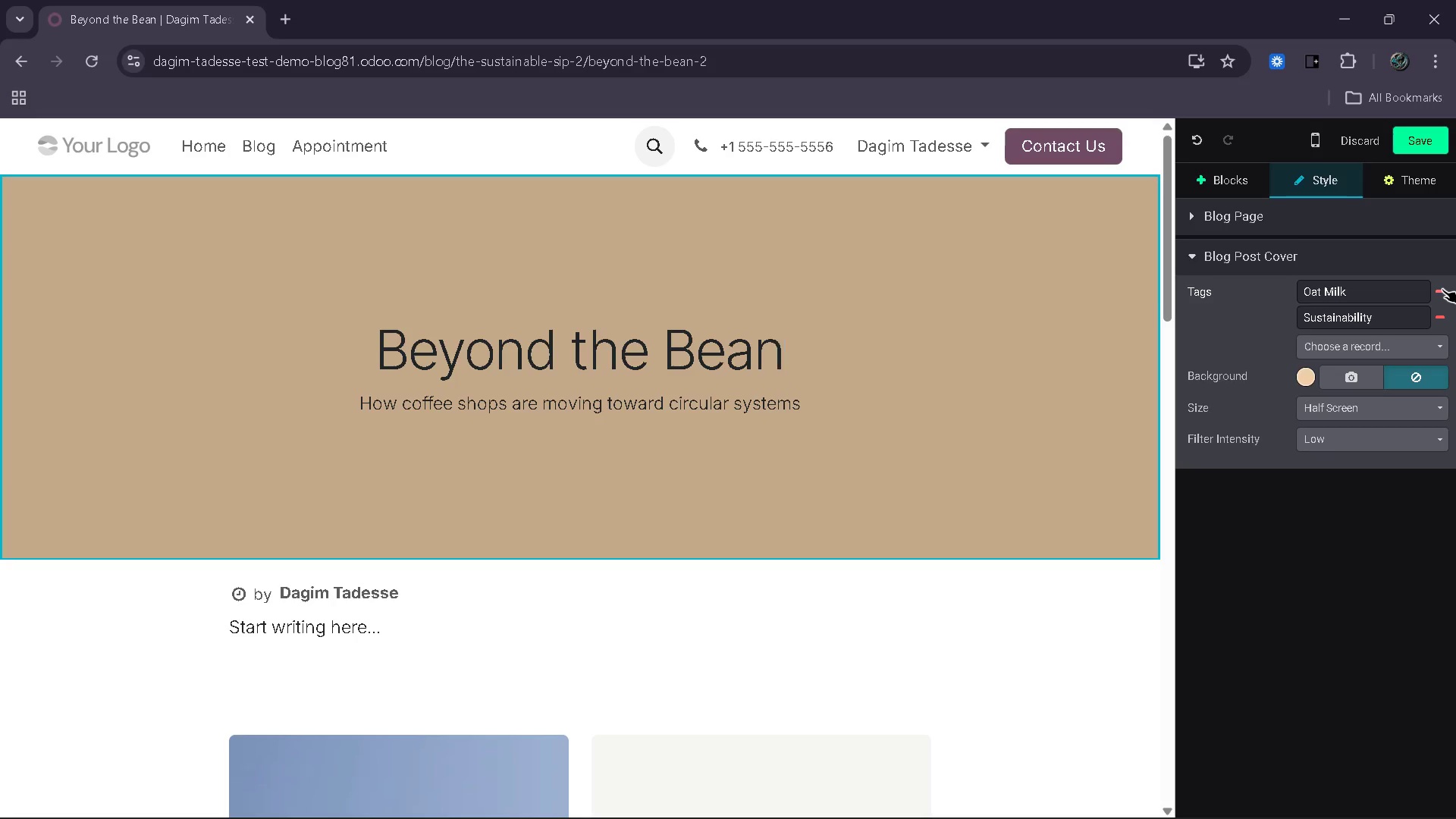 
wait(10.78)
 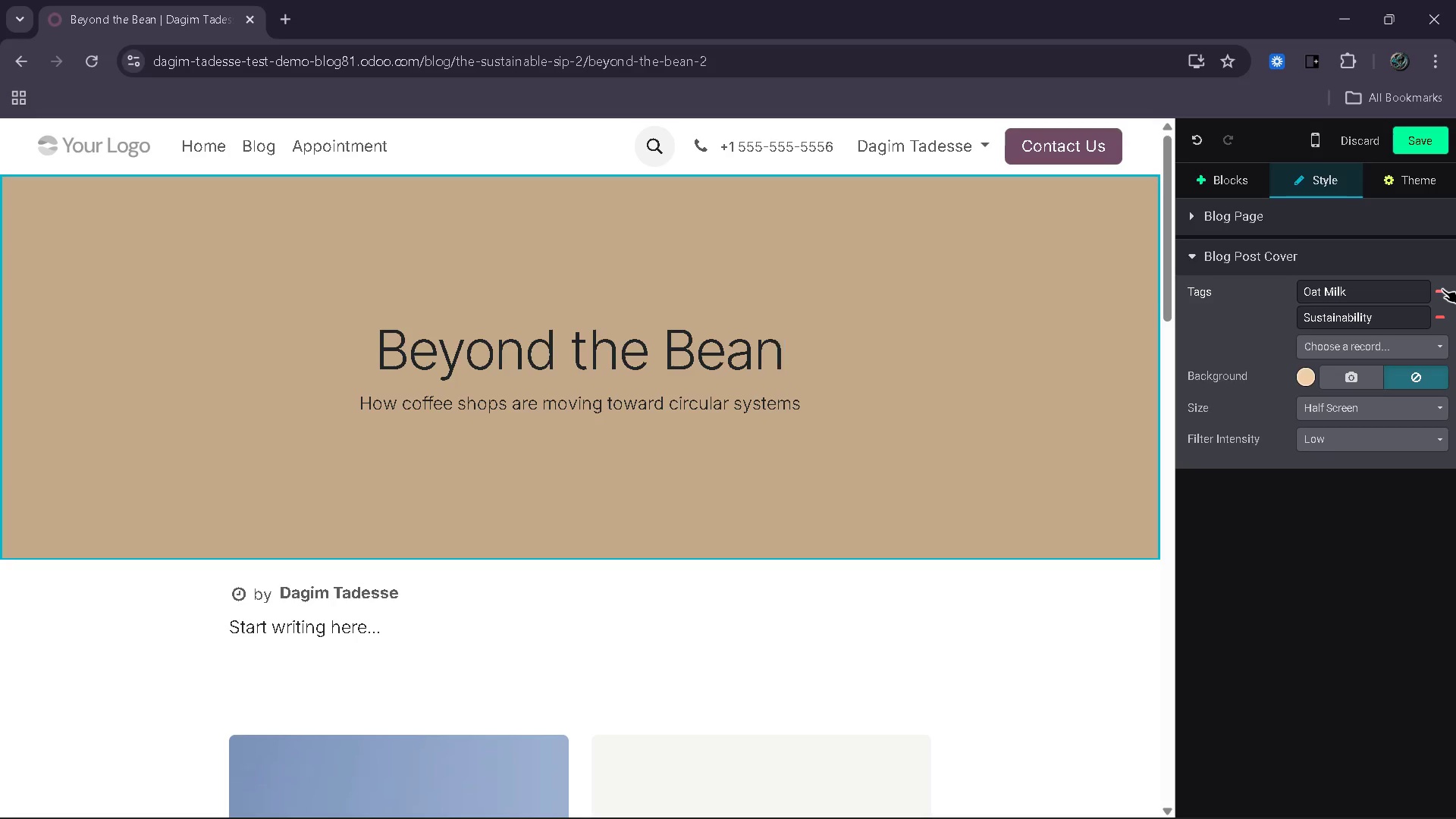 
left_click([1442, 289])
 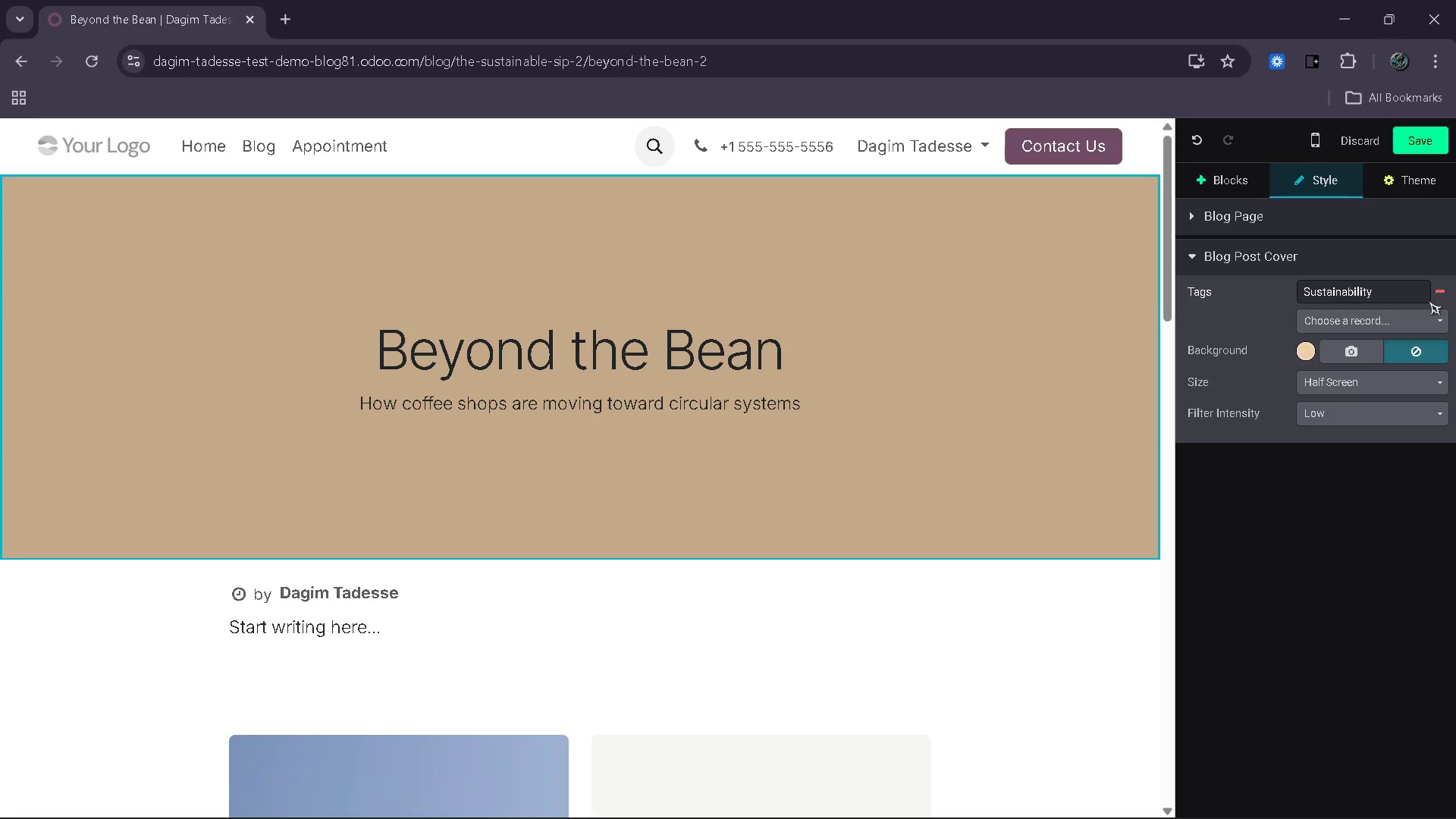 
left_click([1389, 318])
 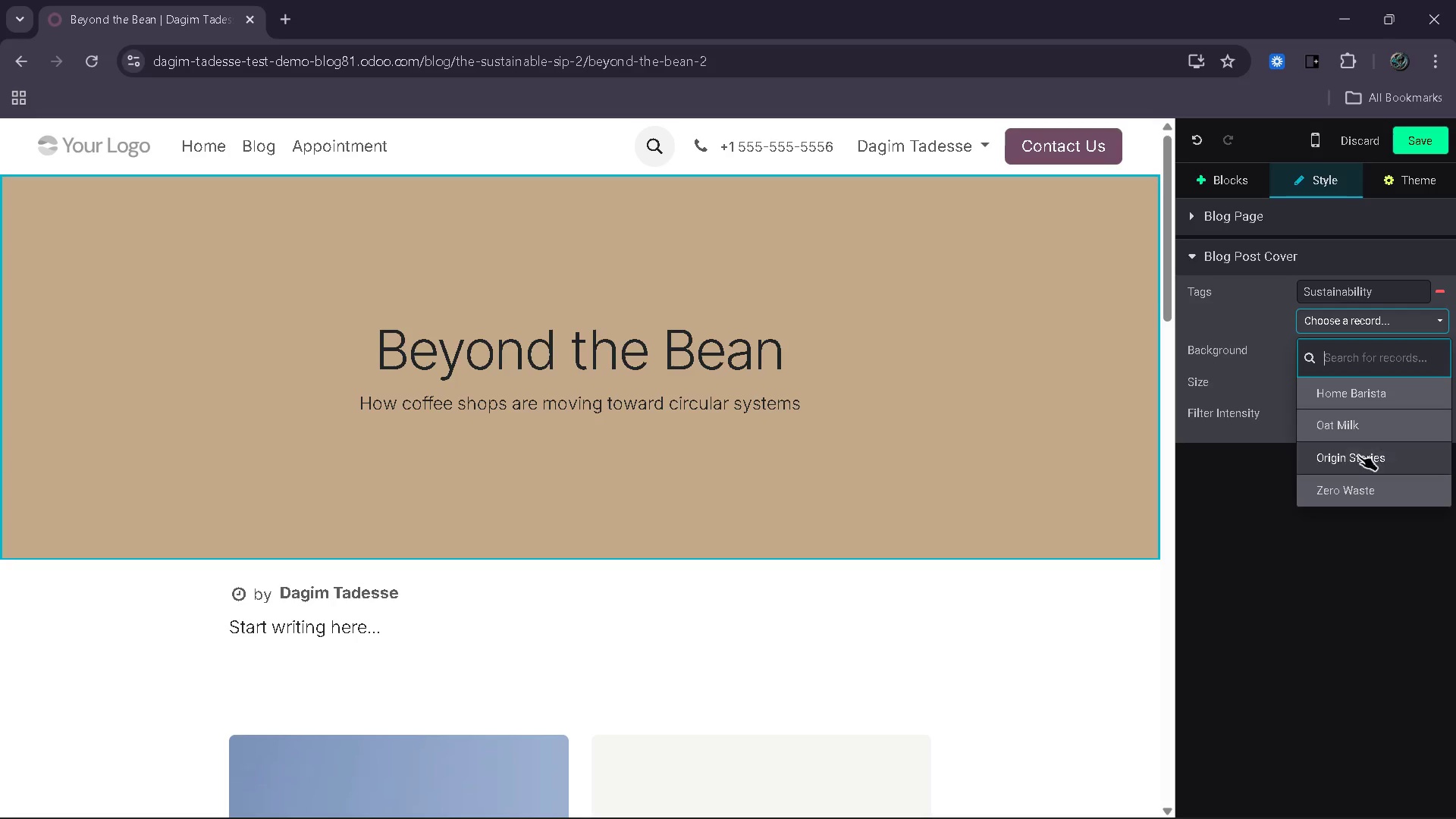 
left_click([1351, 495])
 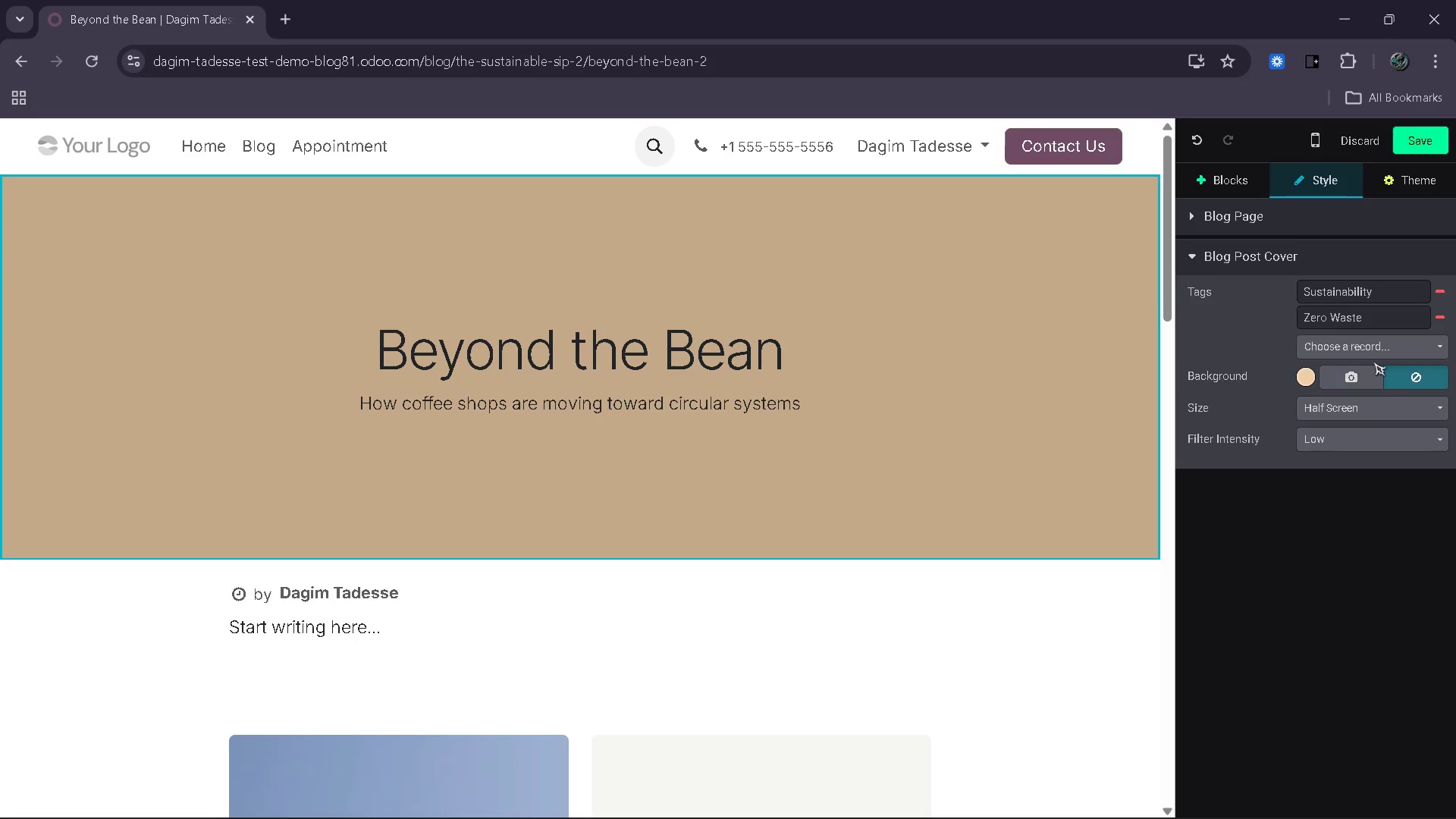 
left_click([1387, 350])
 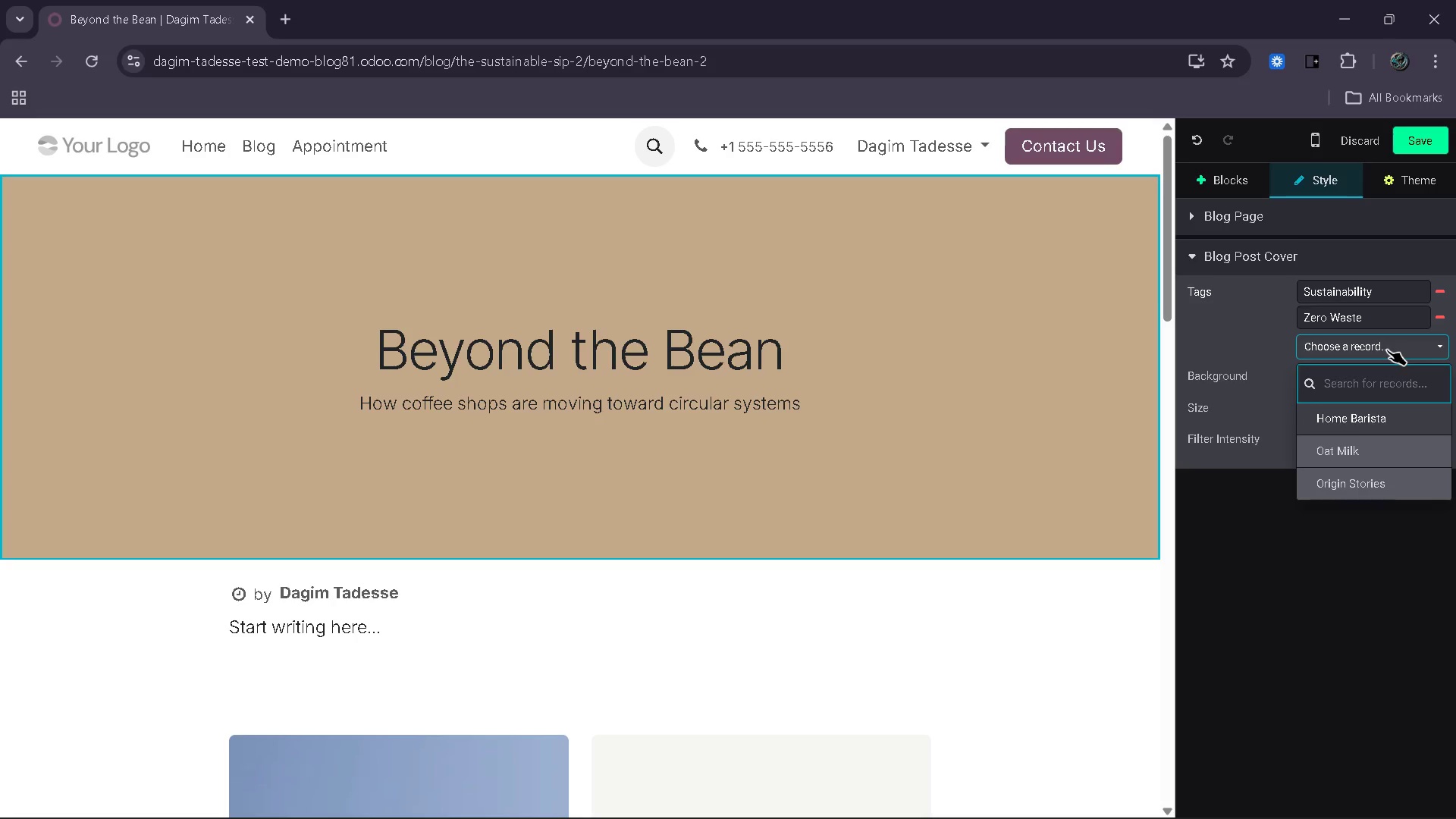 
wait(6.81)
 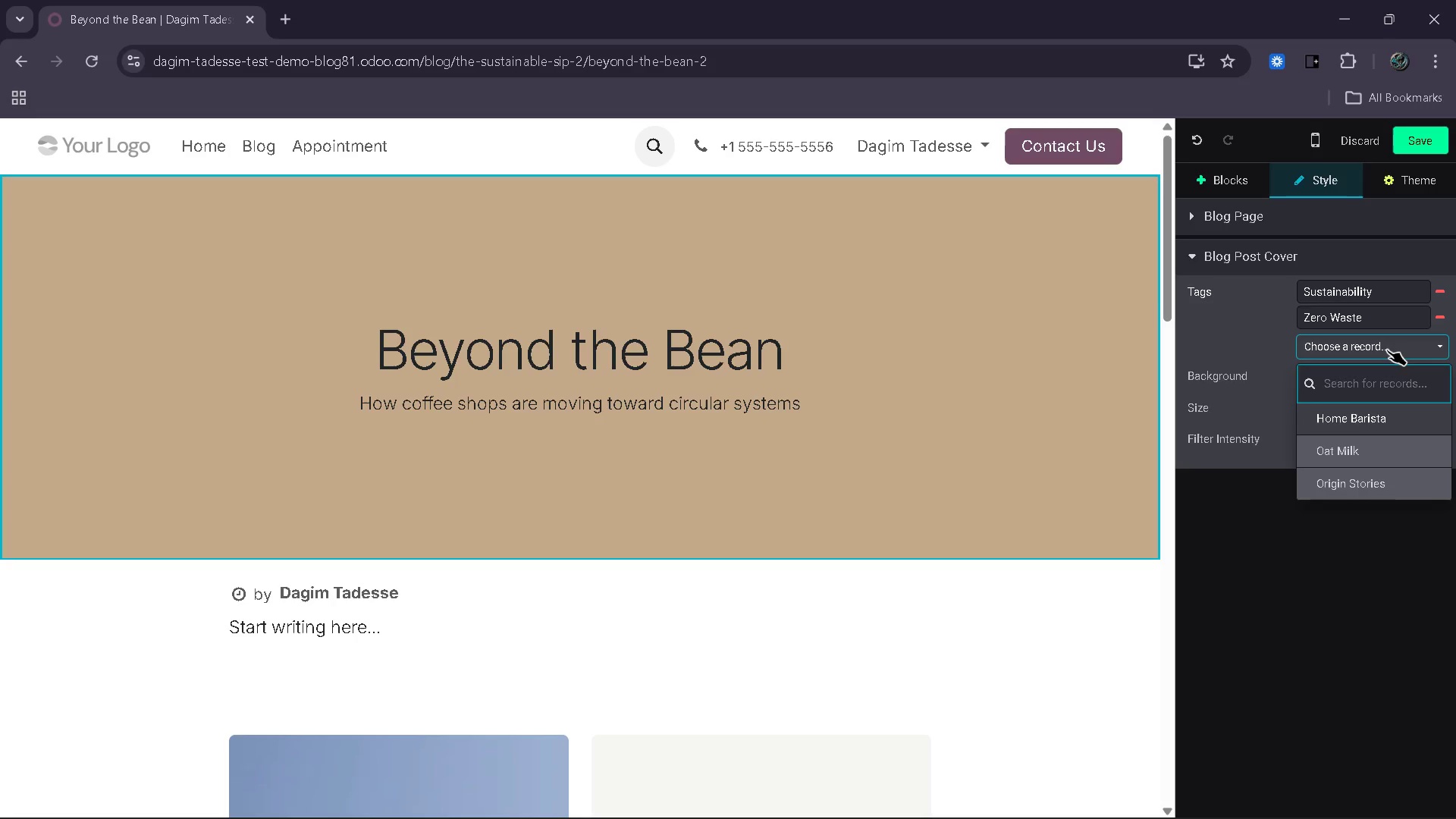 
left_click([1354, 481])
 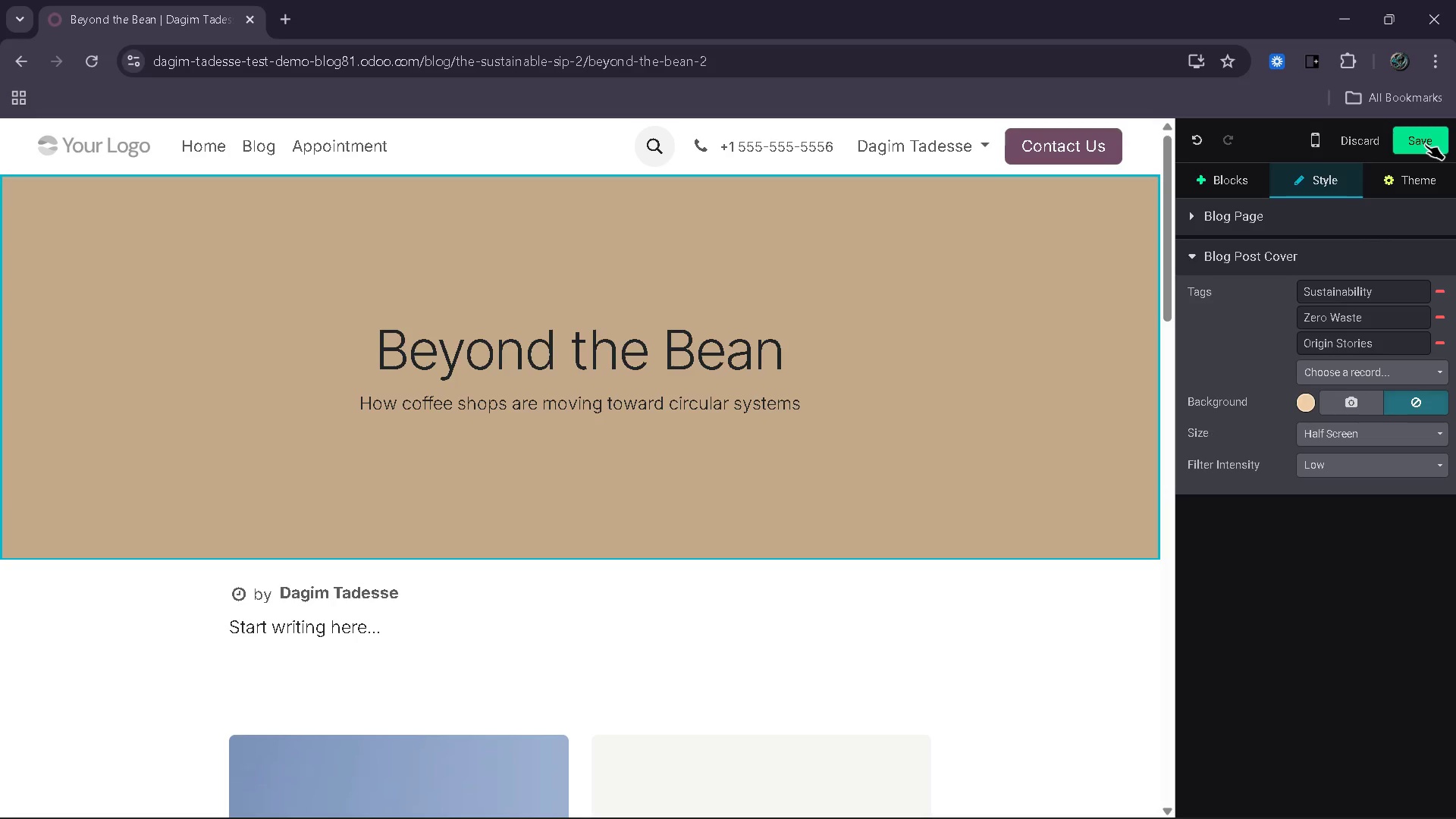 
left_click([1425, 144])
 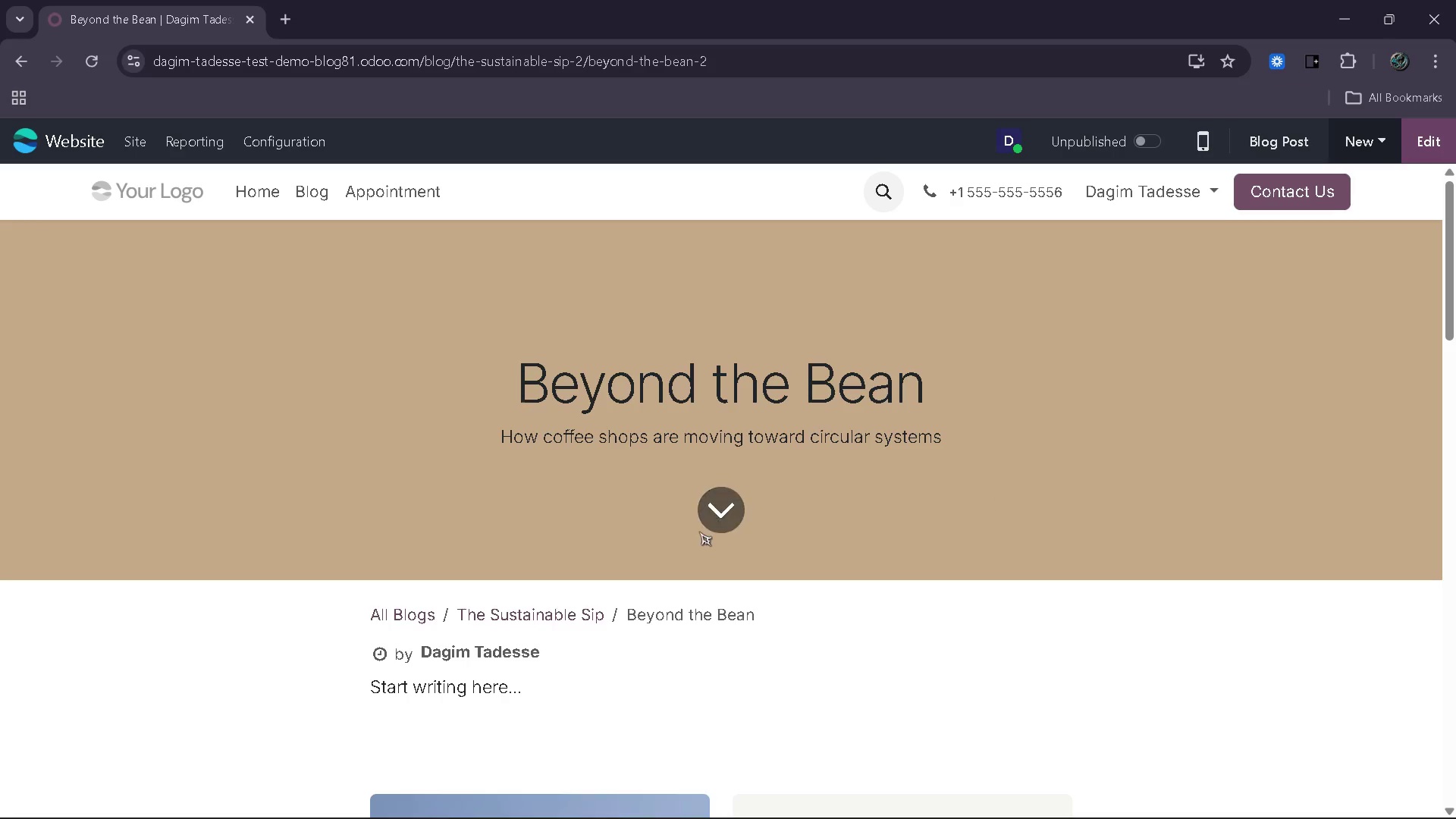 
wait(7.45)
 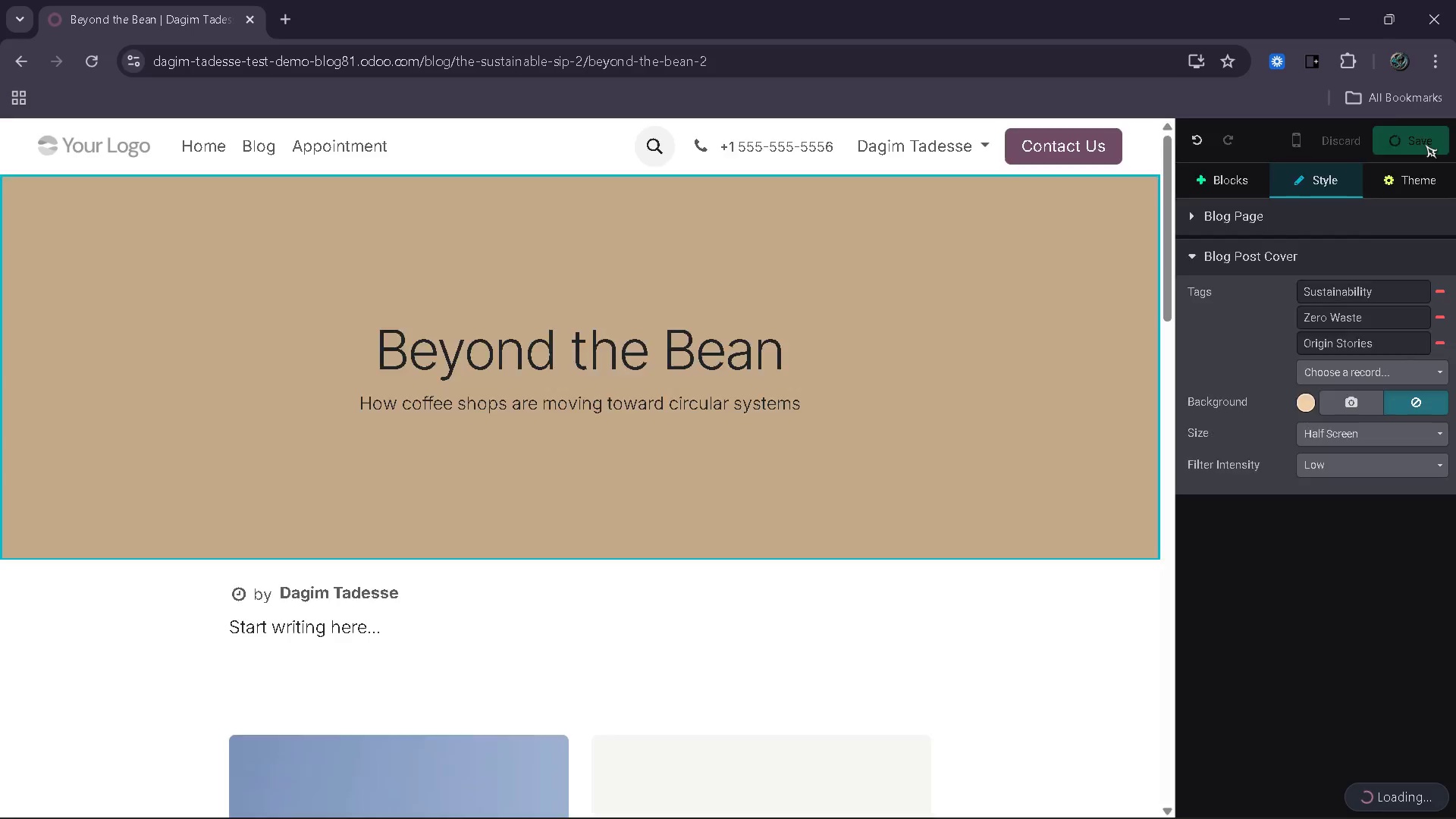 
left_click([714, 570])
 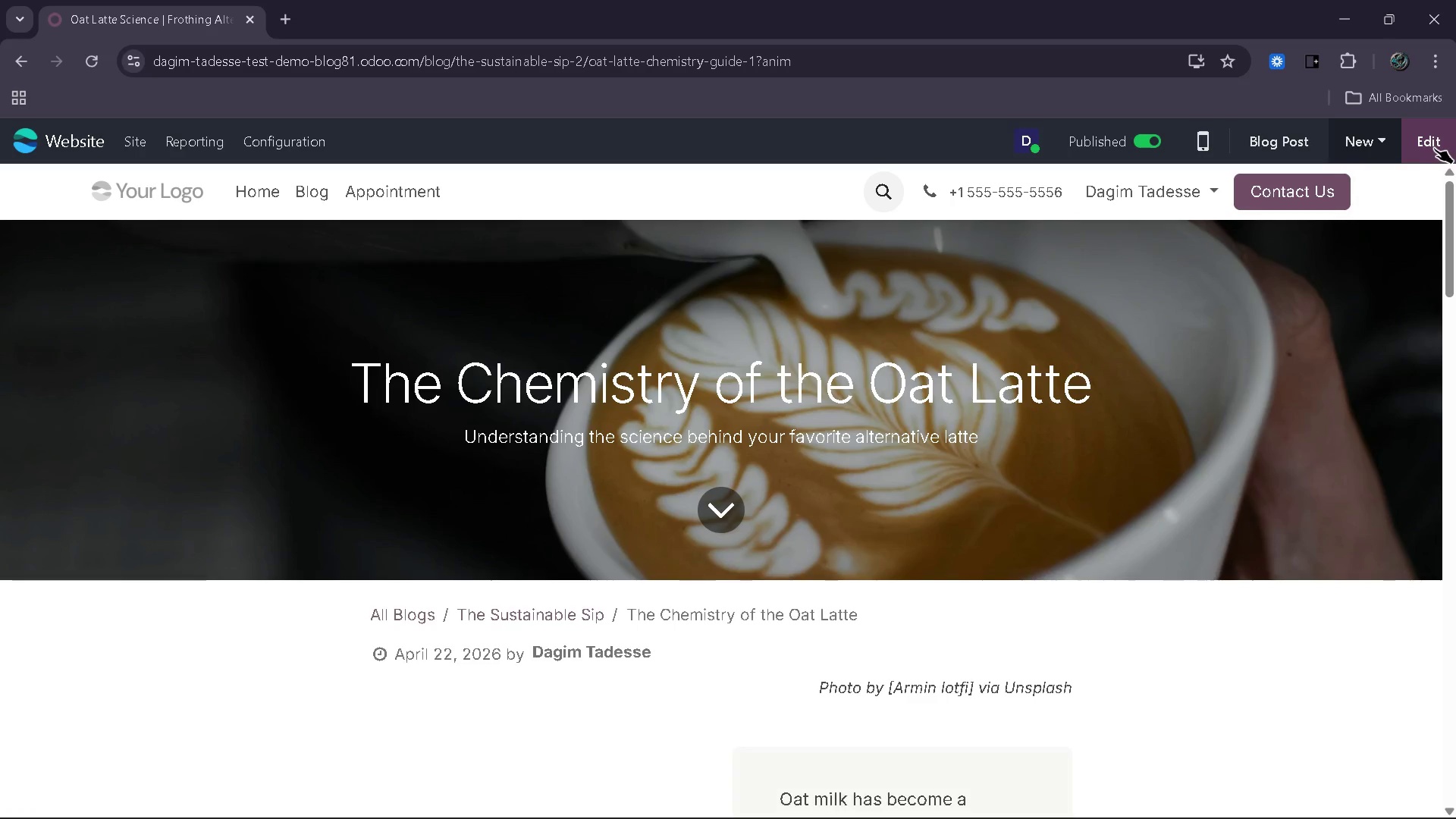 
left_click([1434, 148])
 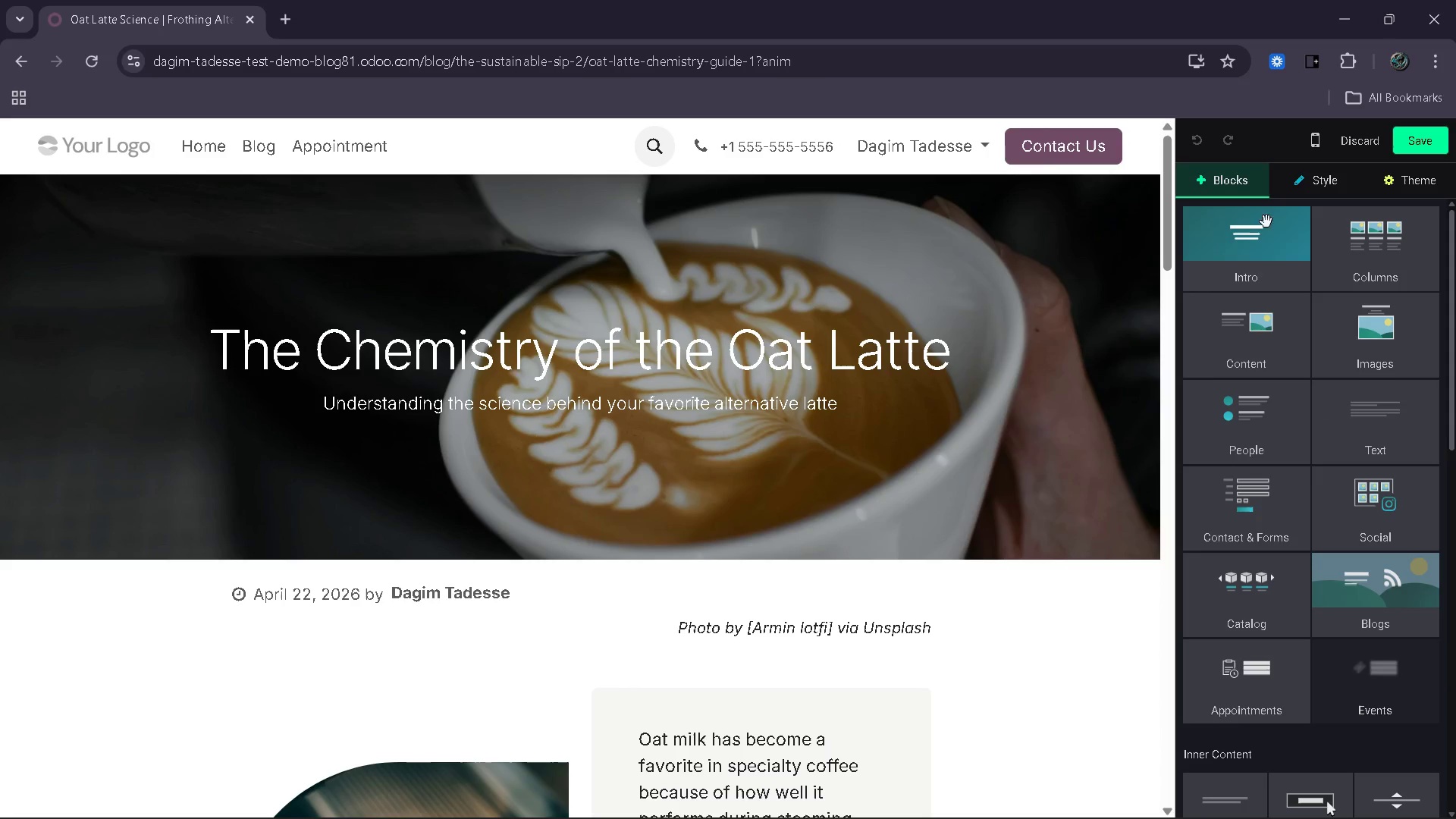 
left_click([1304, 179])
 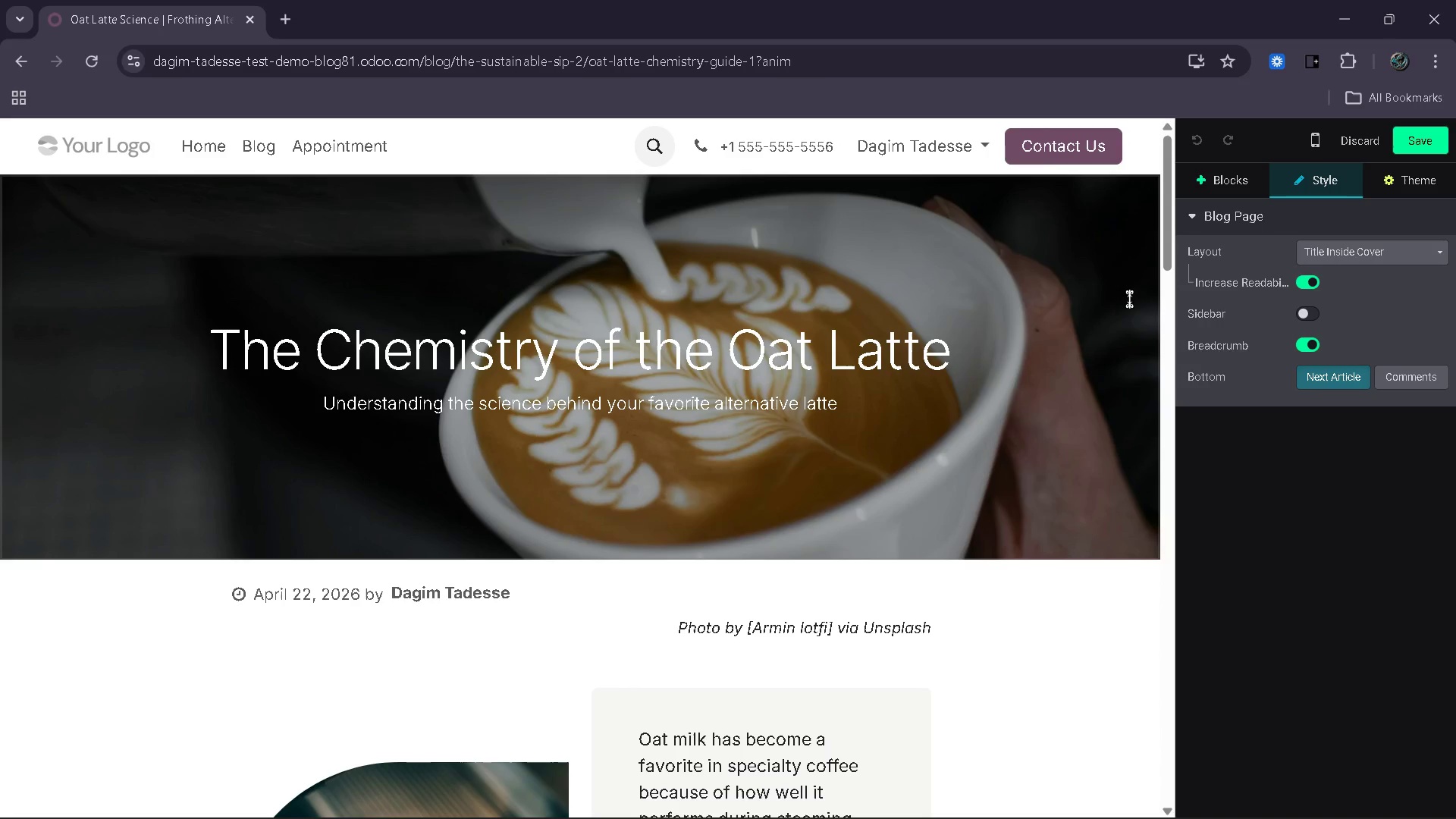 
left_click([1129, 299])
 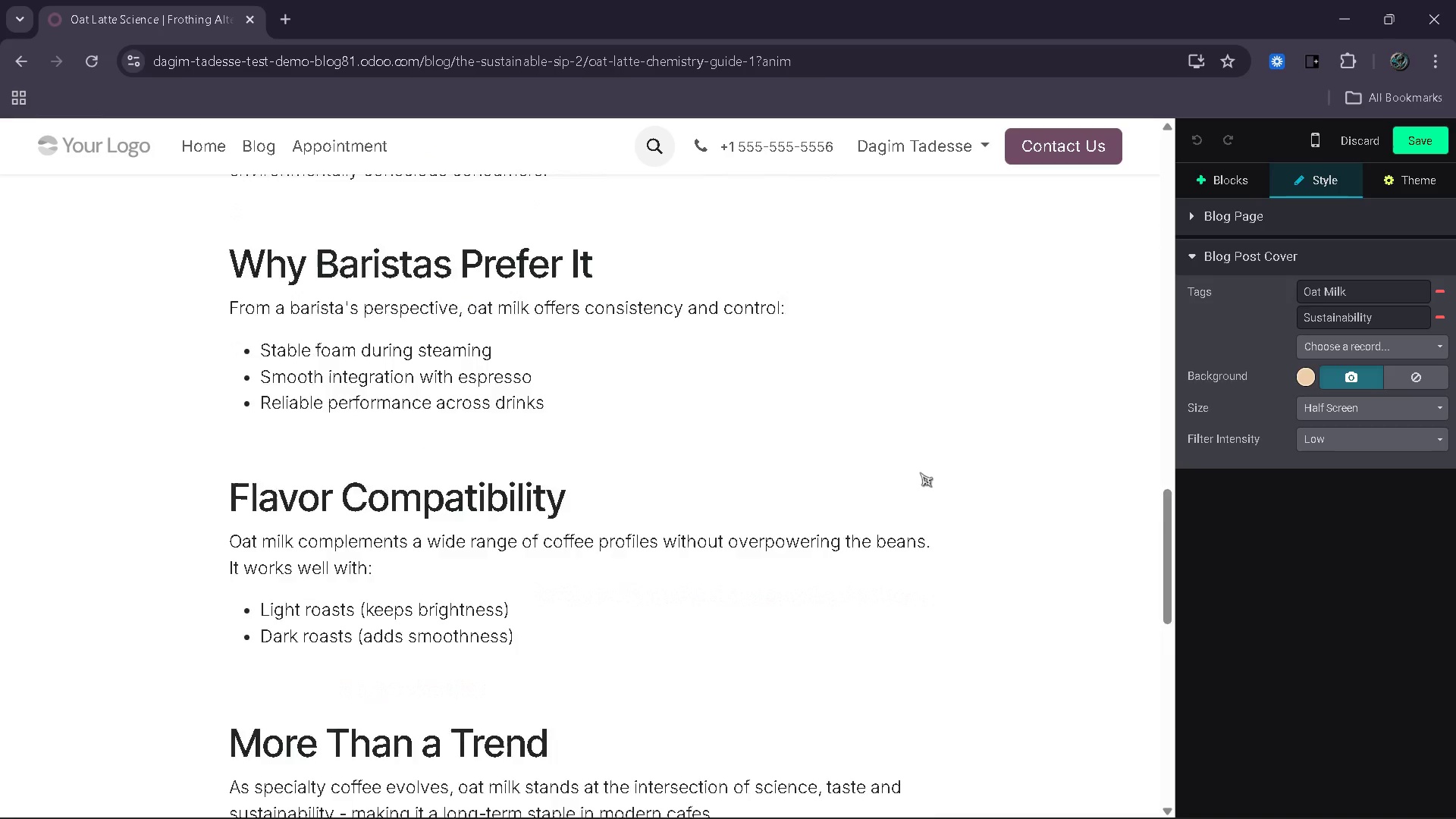 
left_click([570, 430])
 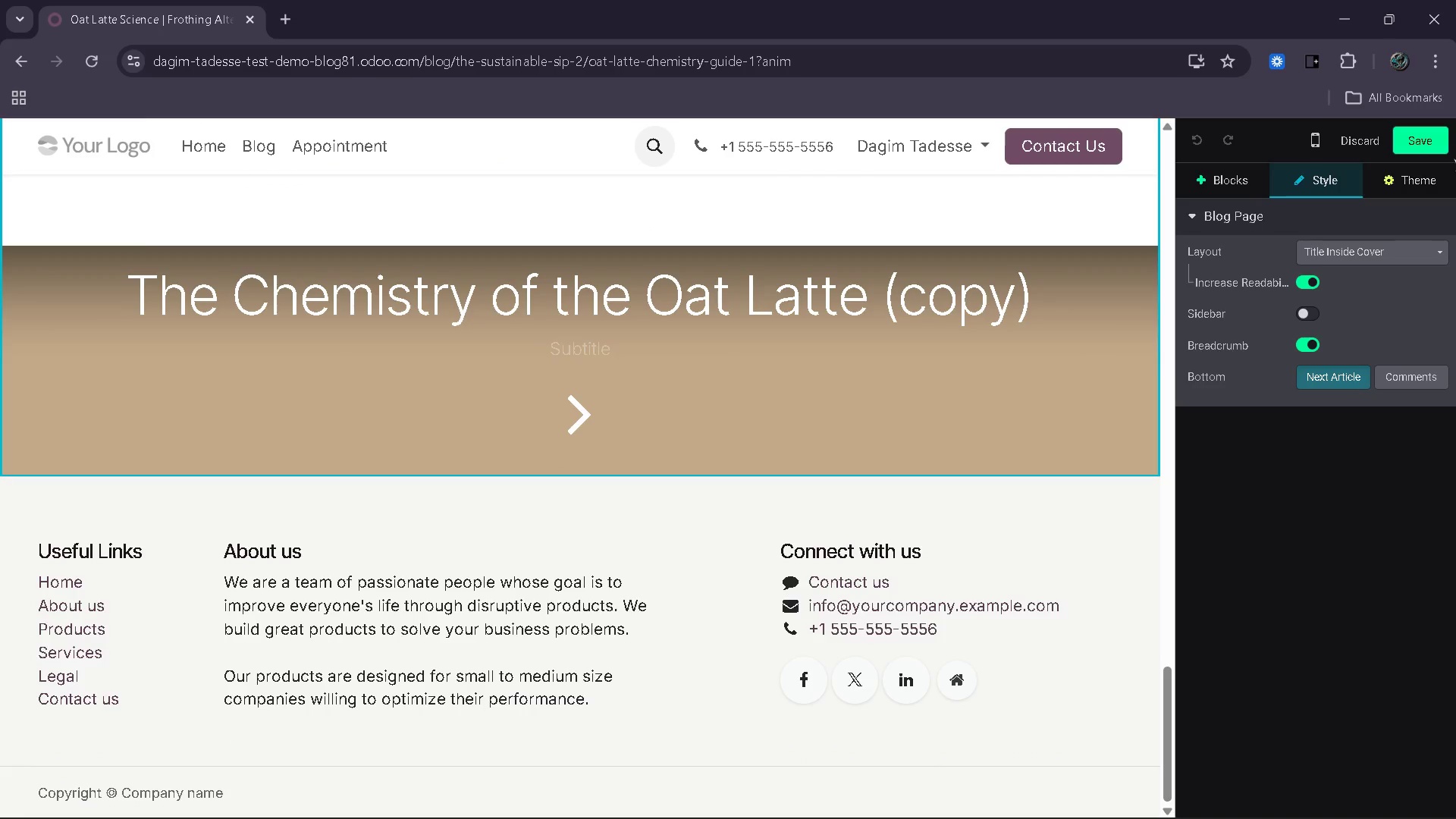 
left_click([1420, 143])
 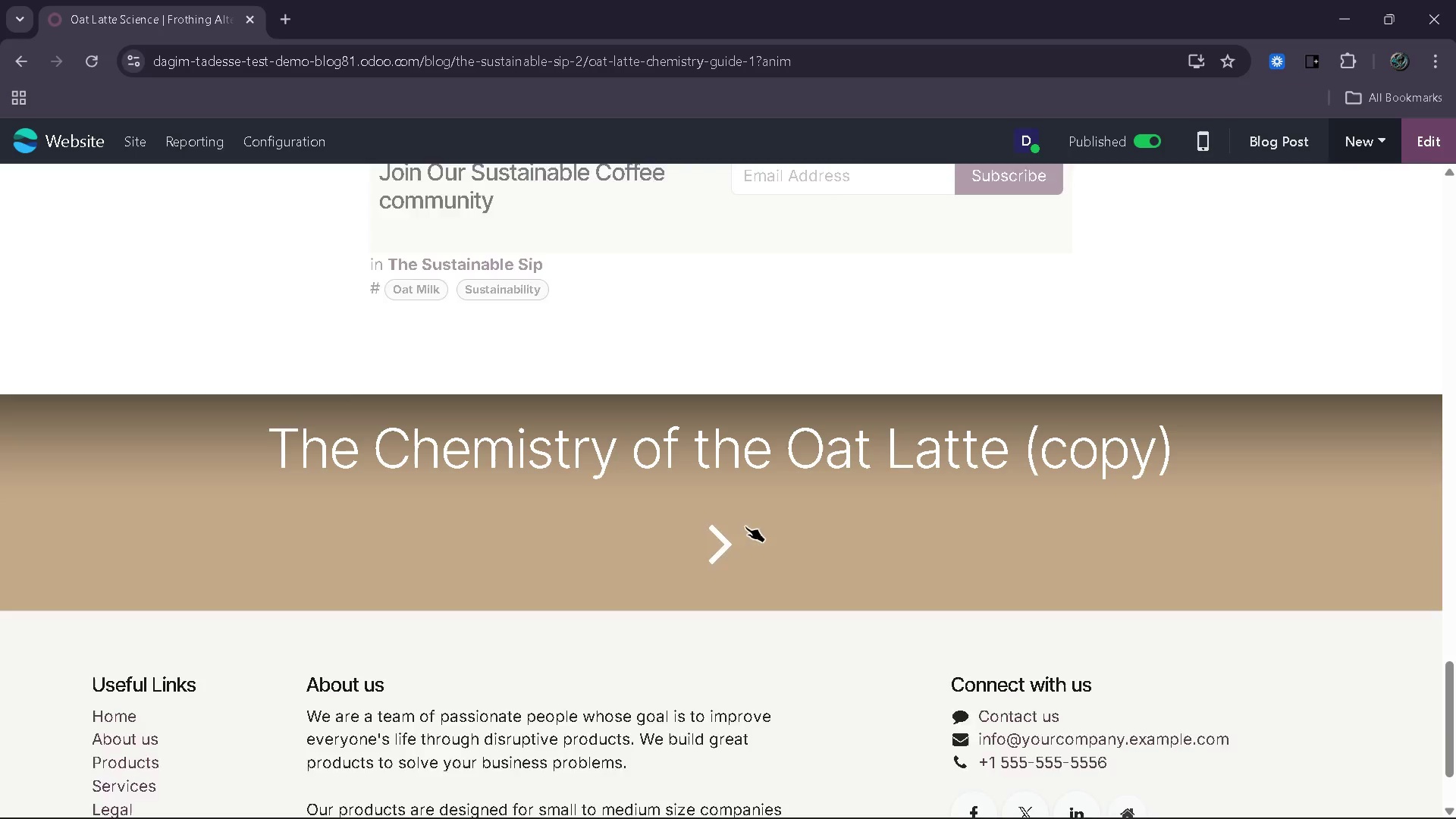 
left_click([720, 613])
 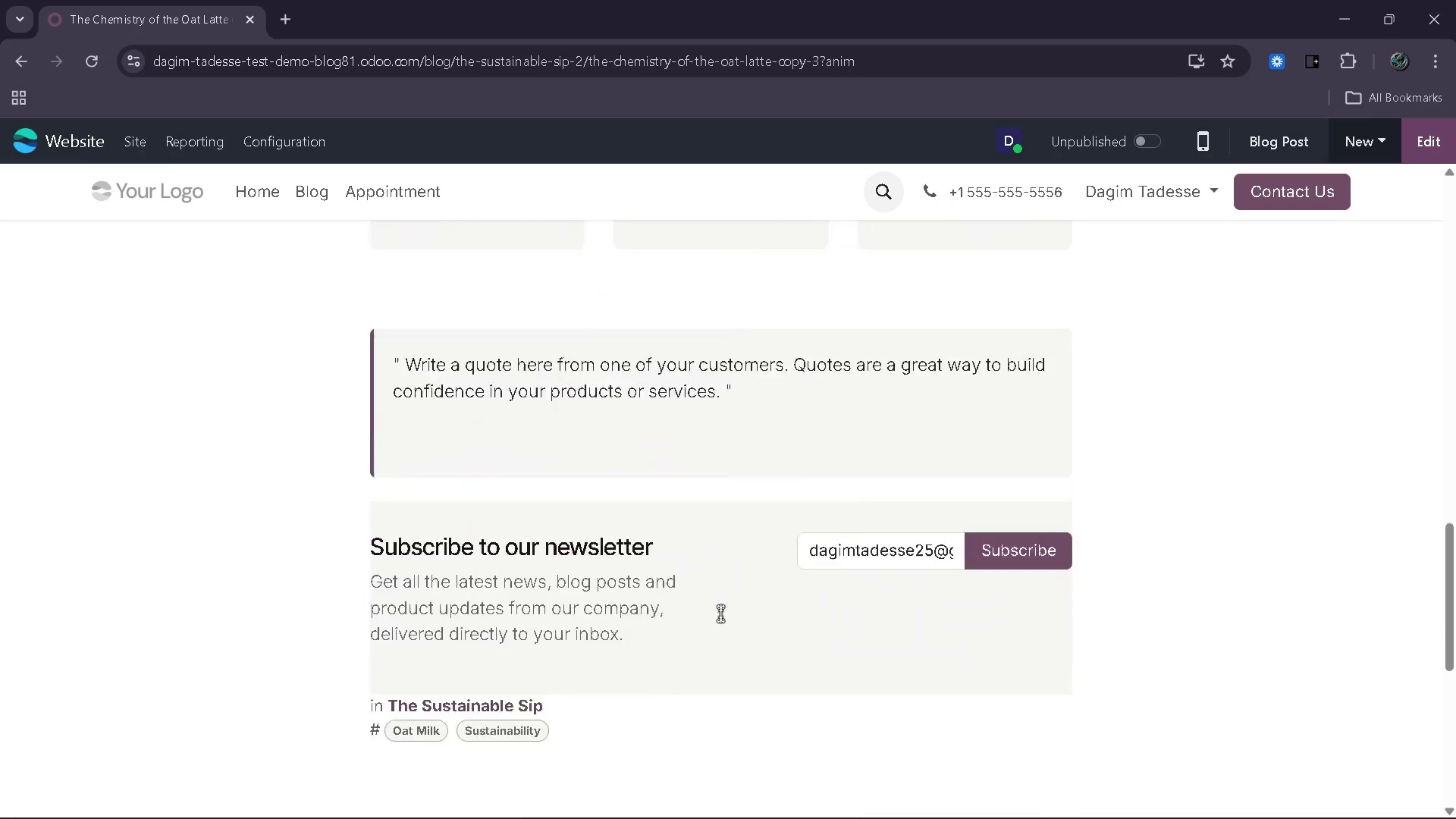 
left_click([723, 743])
 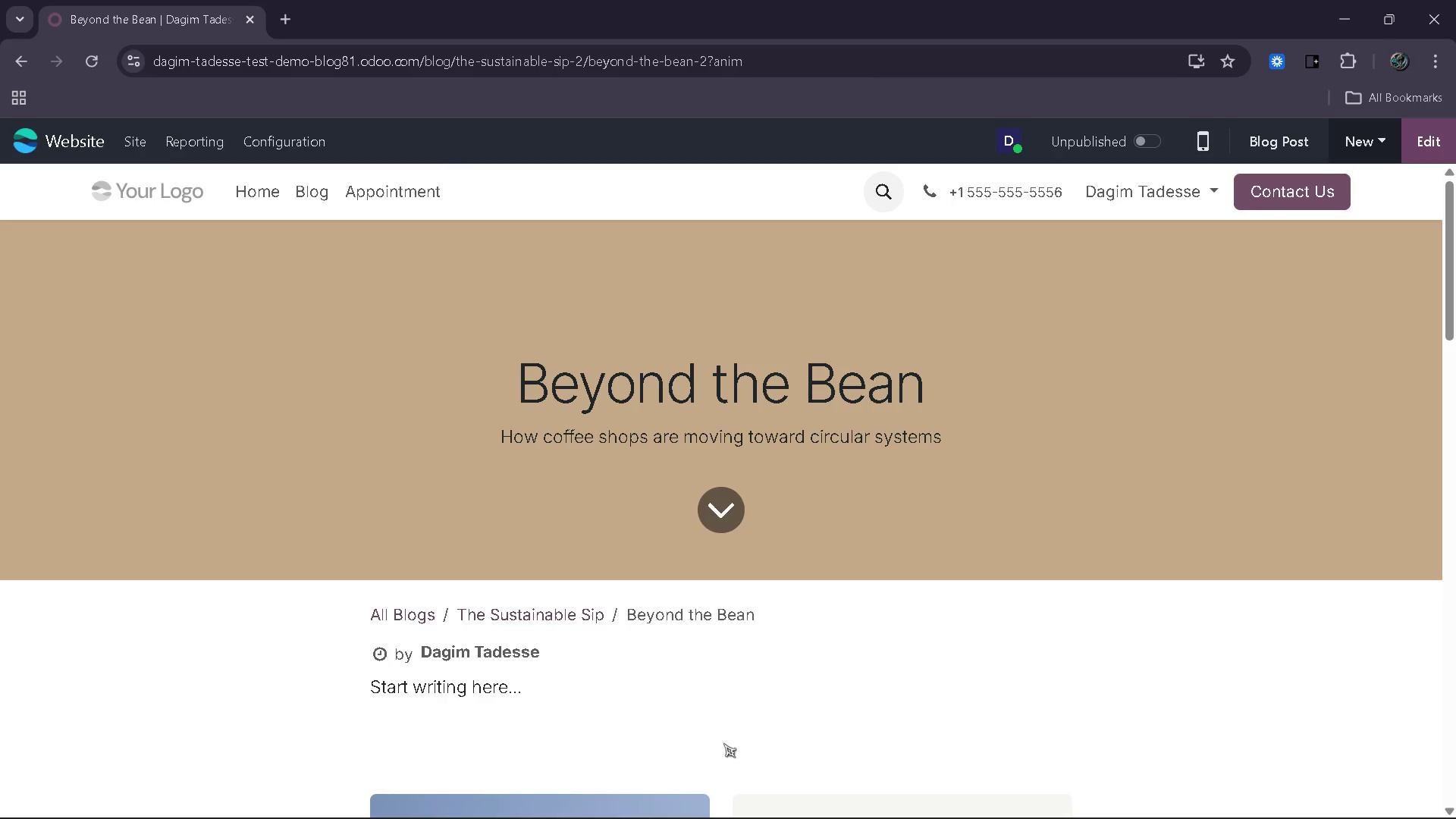 
wait(15.52)
 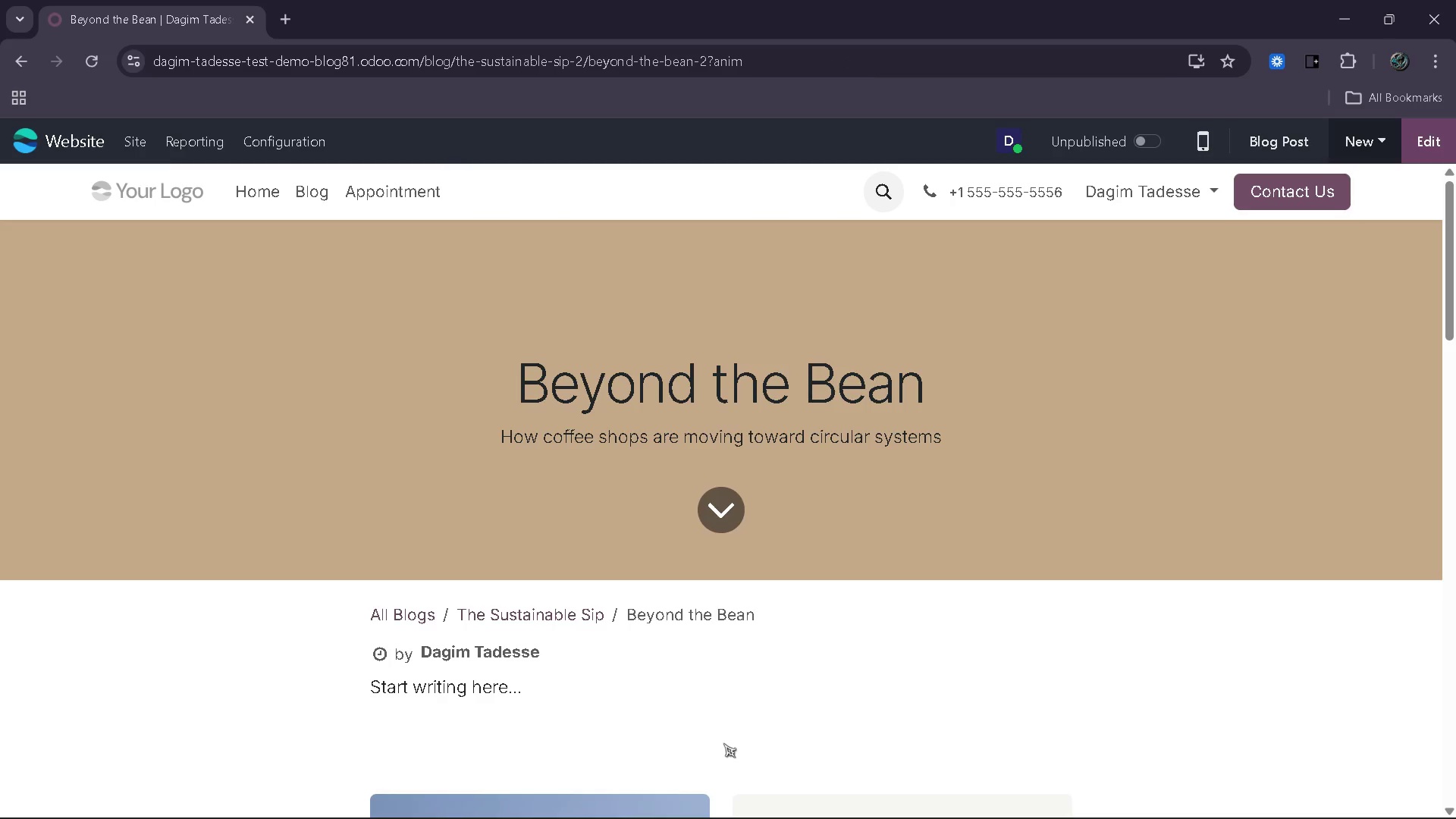 
left_click([1453, 141])
 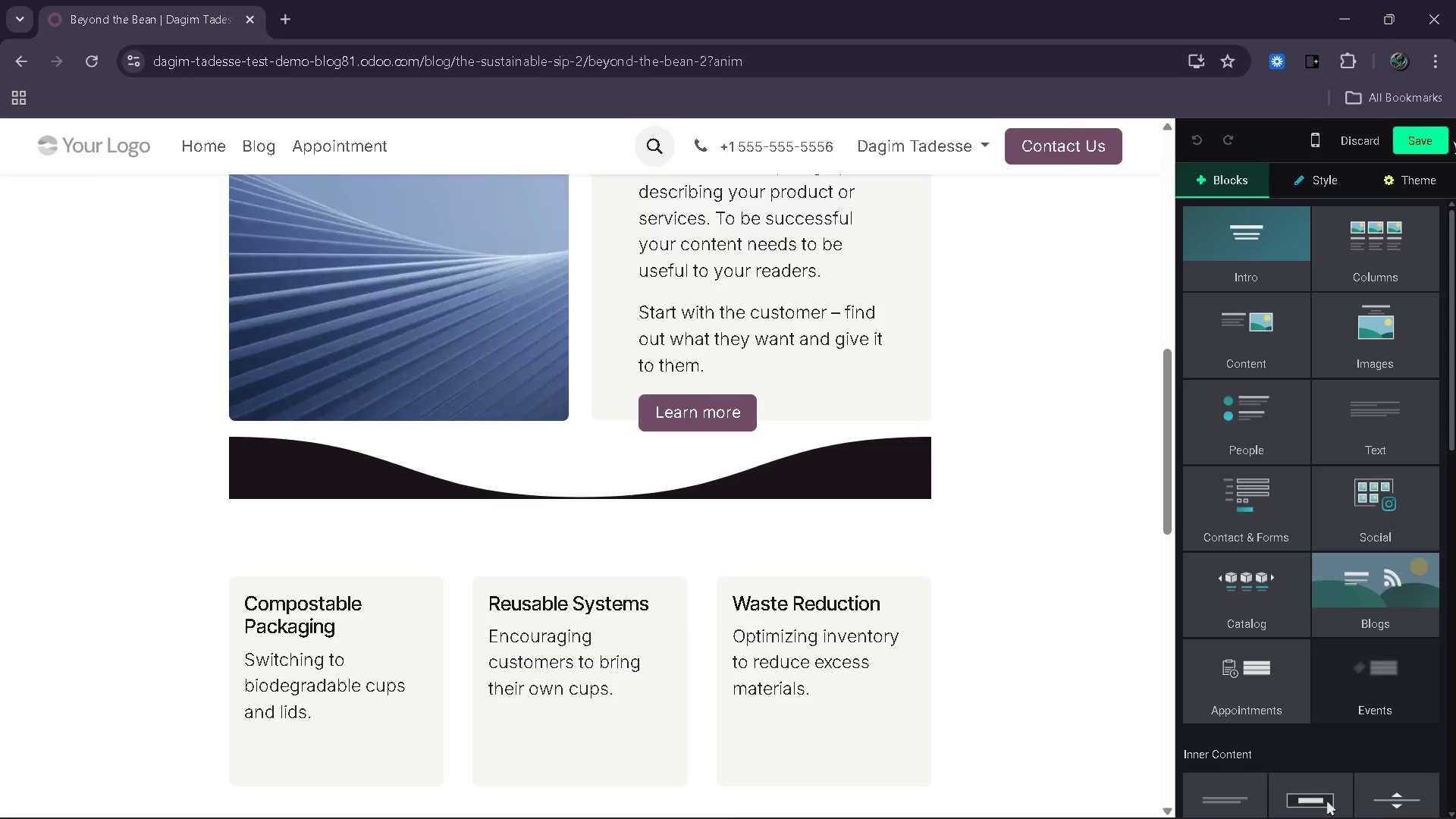 
wait(8.7)
 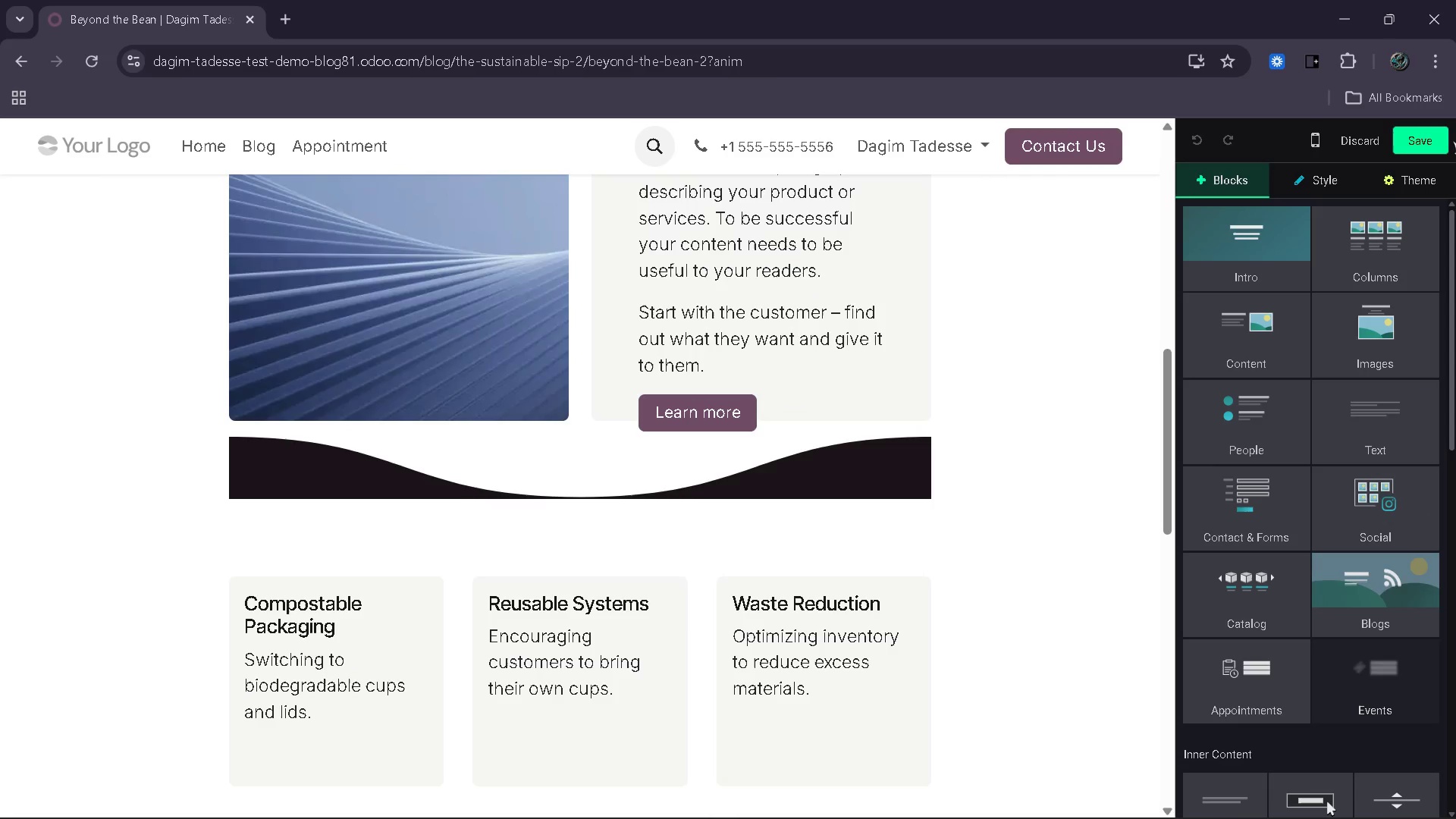 
left_click([1415, 137])
 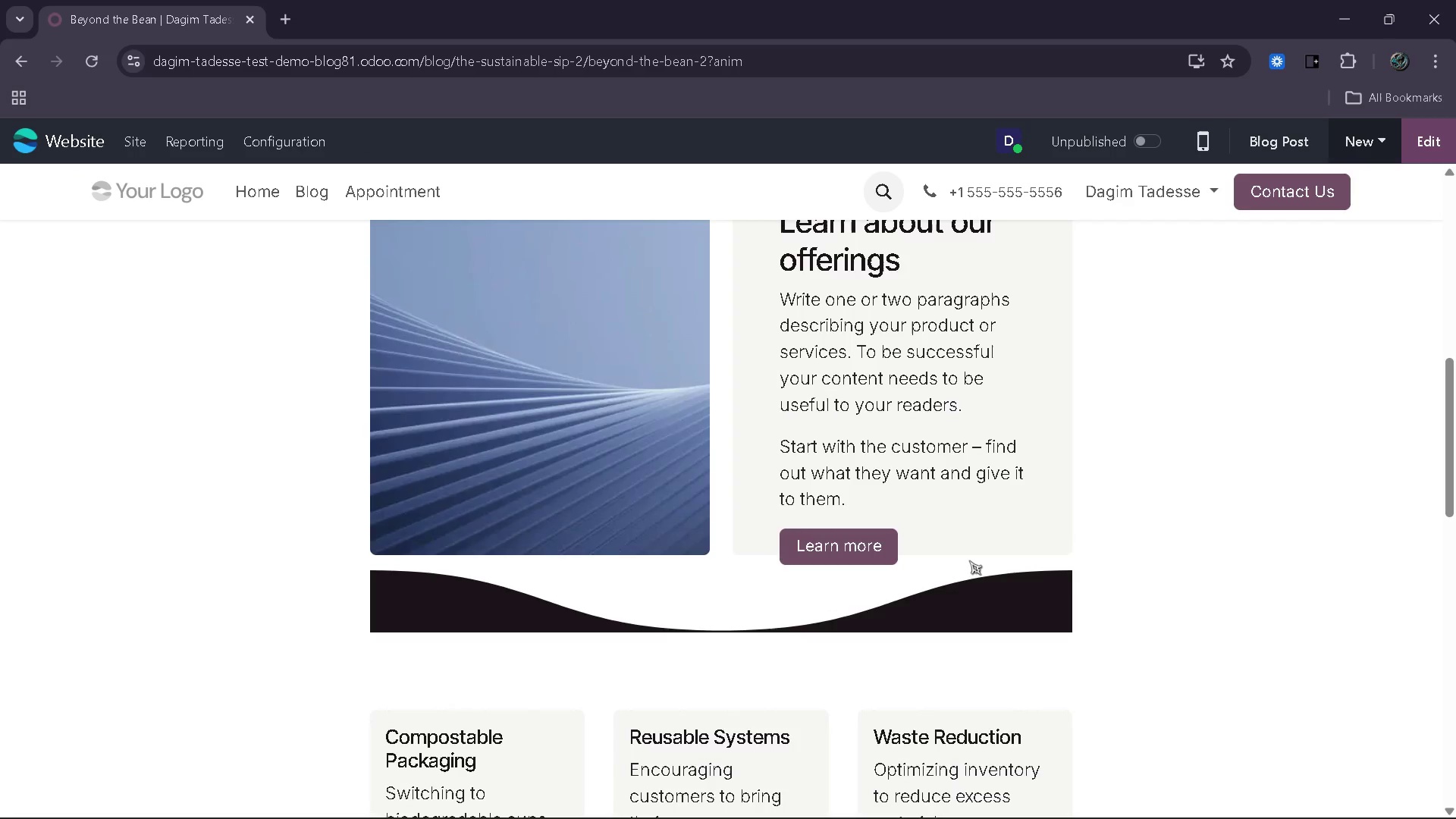 
wait(6.91)
 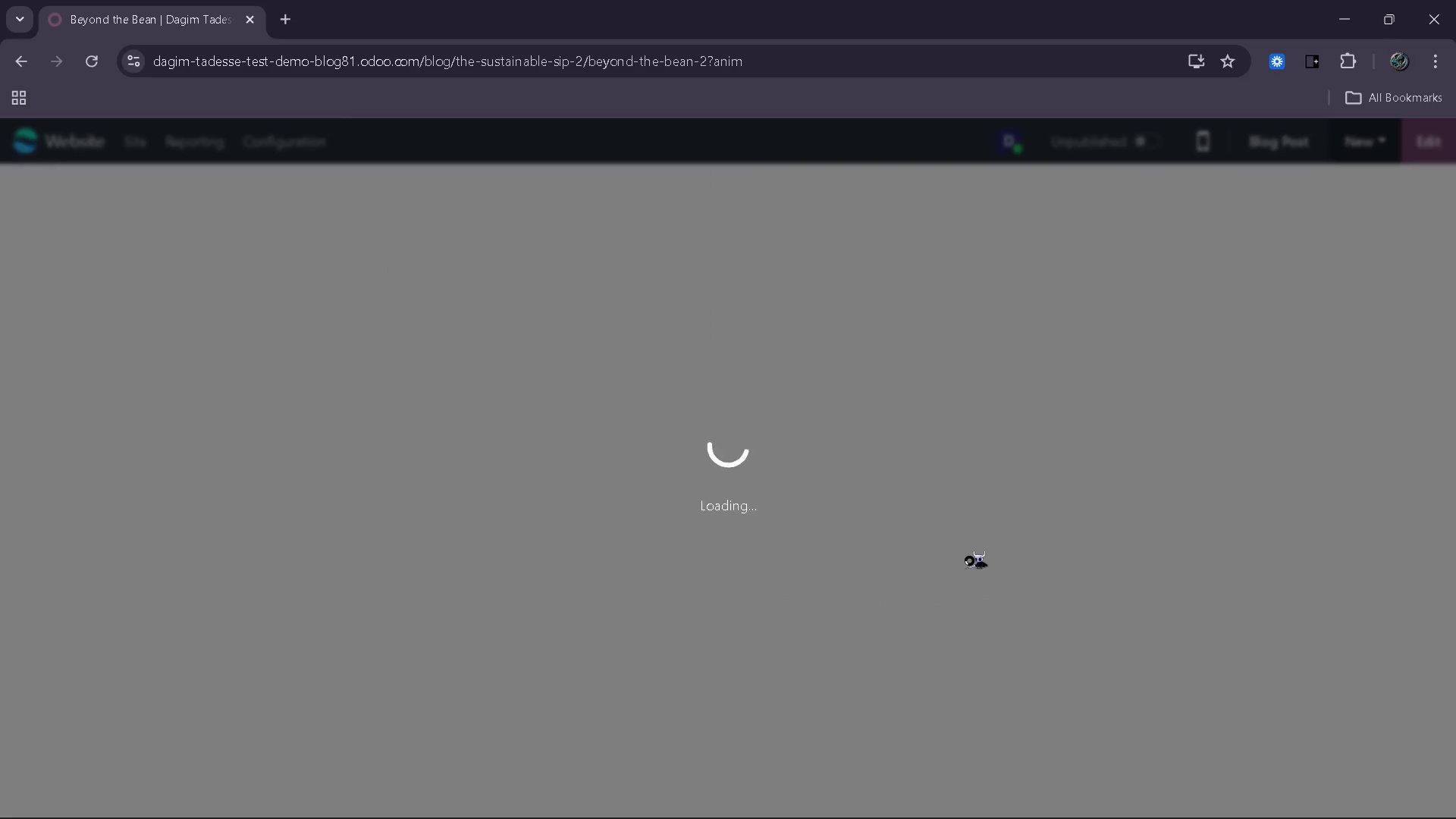 
left_click([953, 580])
 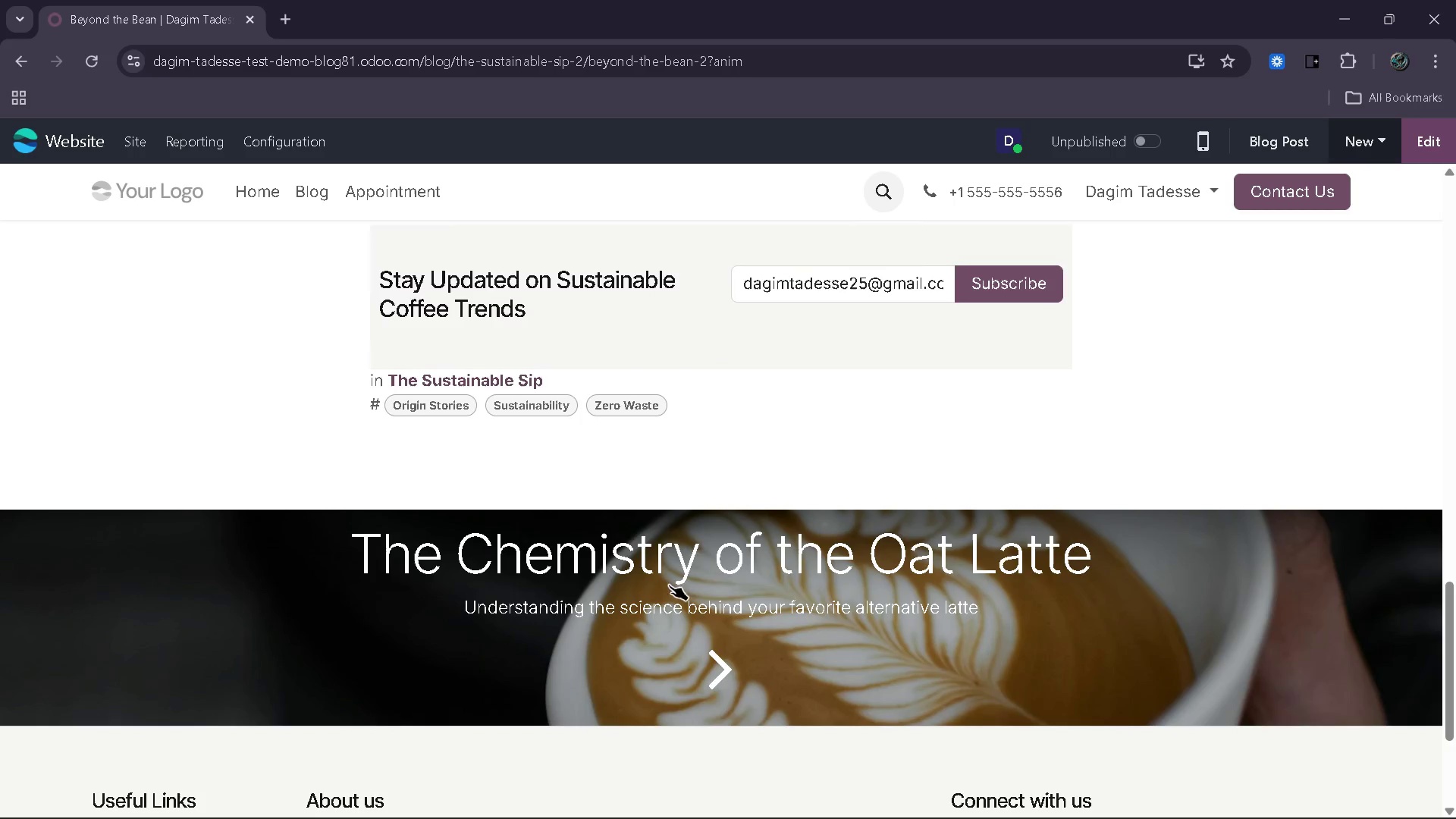 
left_click([727, 679])
 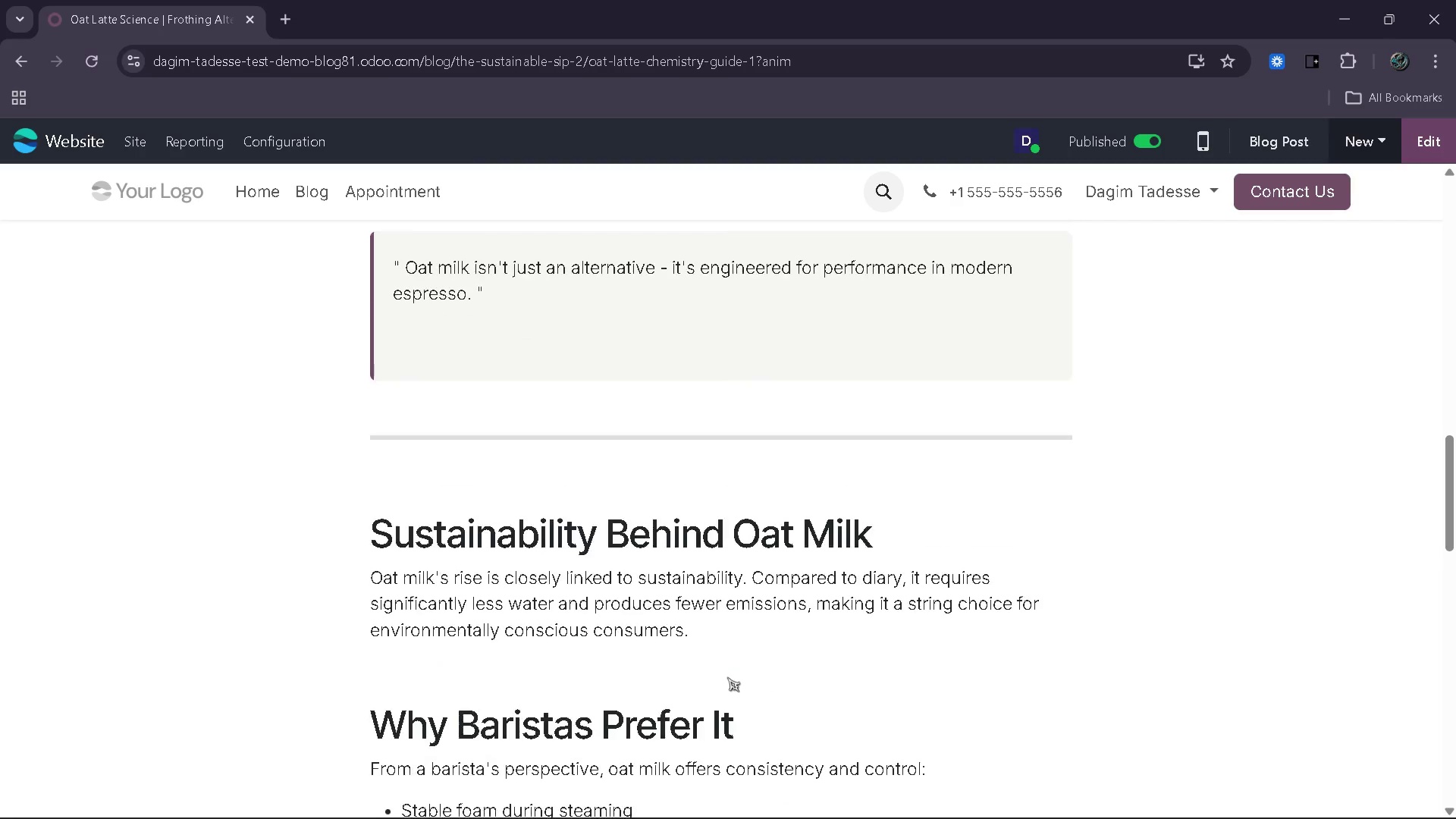 
wait(17.58)
 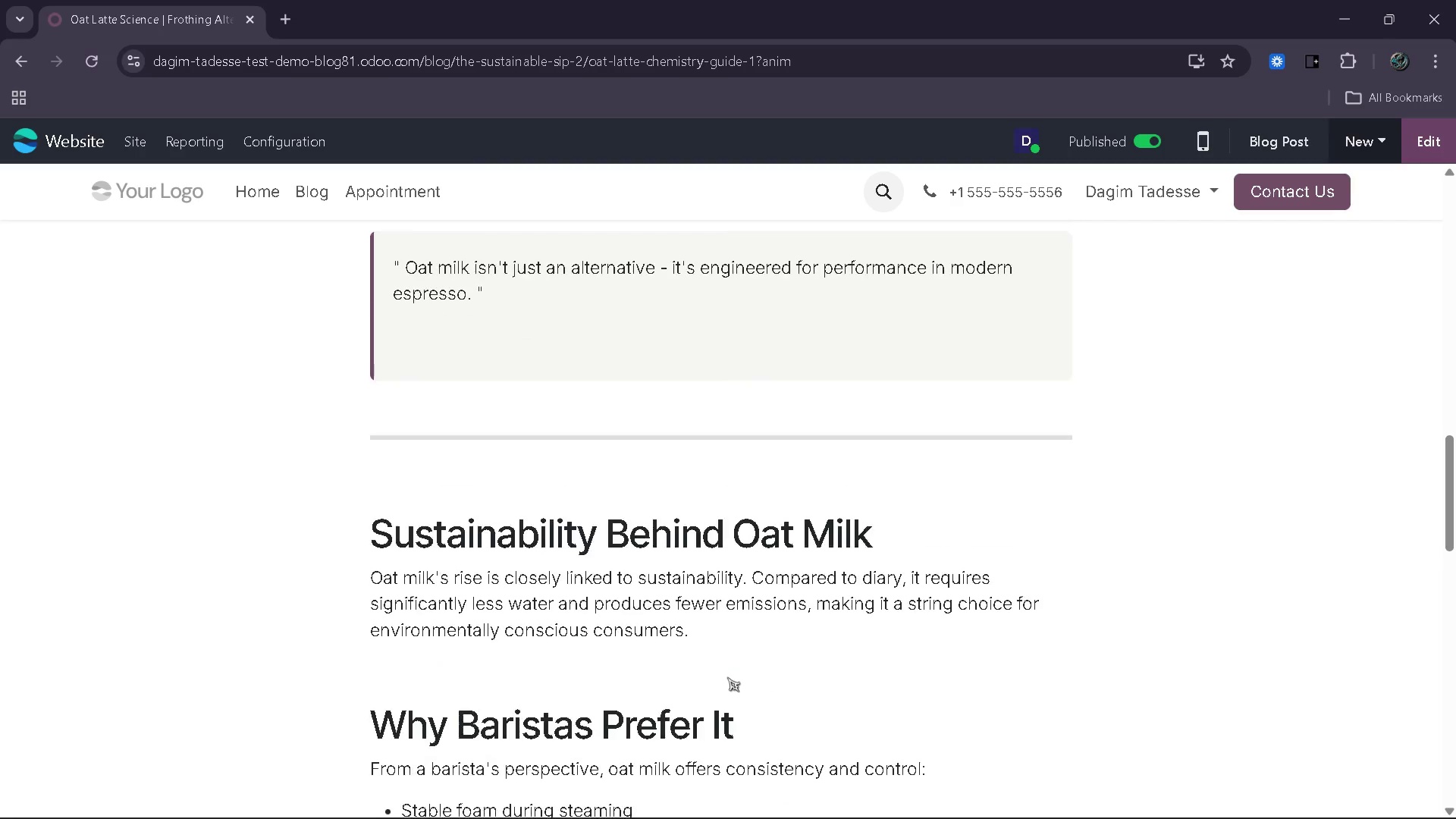 
left_click([1420, 143])
 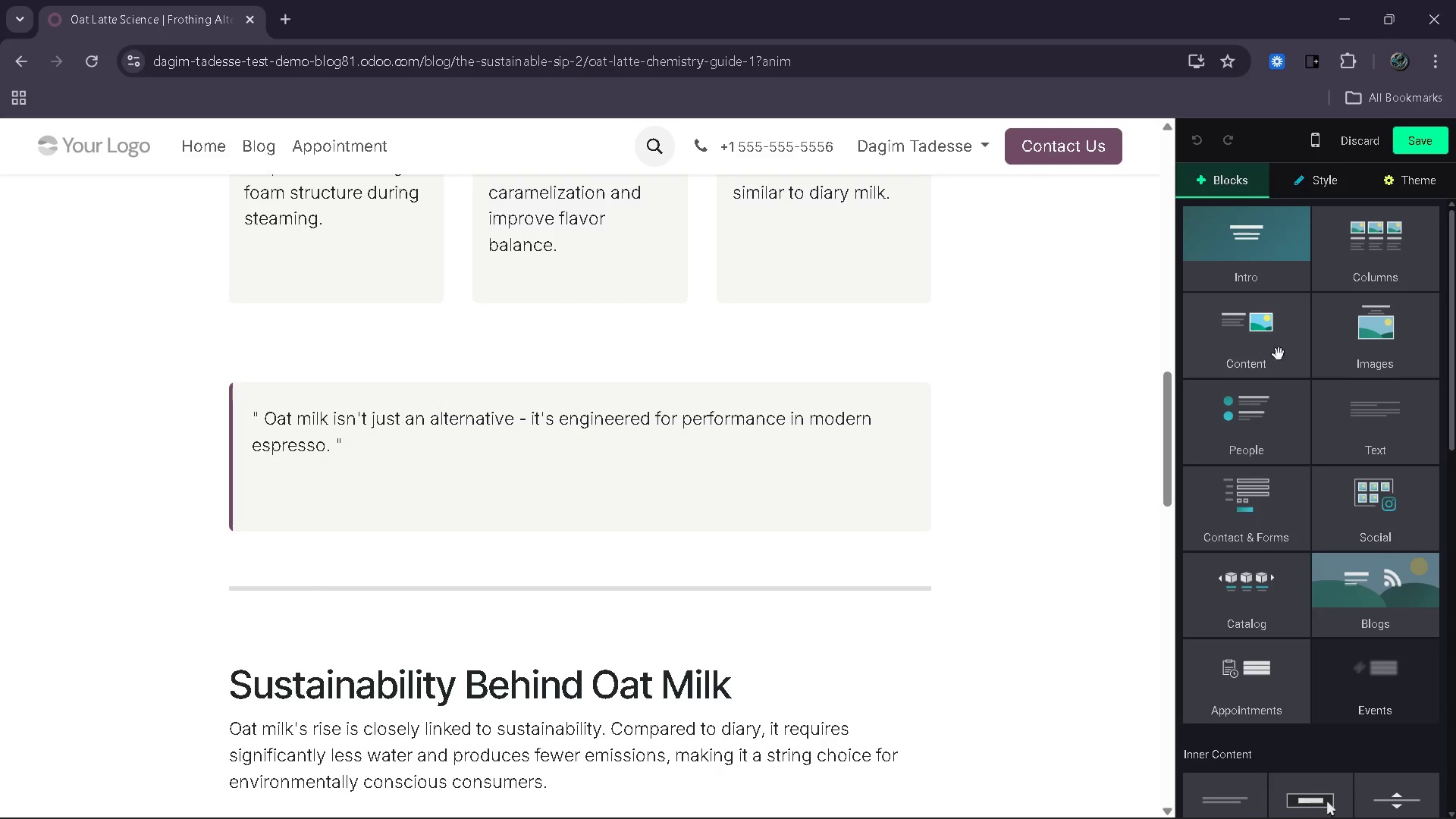 
left_click_drag(start_coordinate=[1385, 286], to_coordinate=[658, 573])
 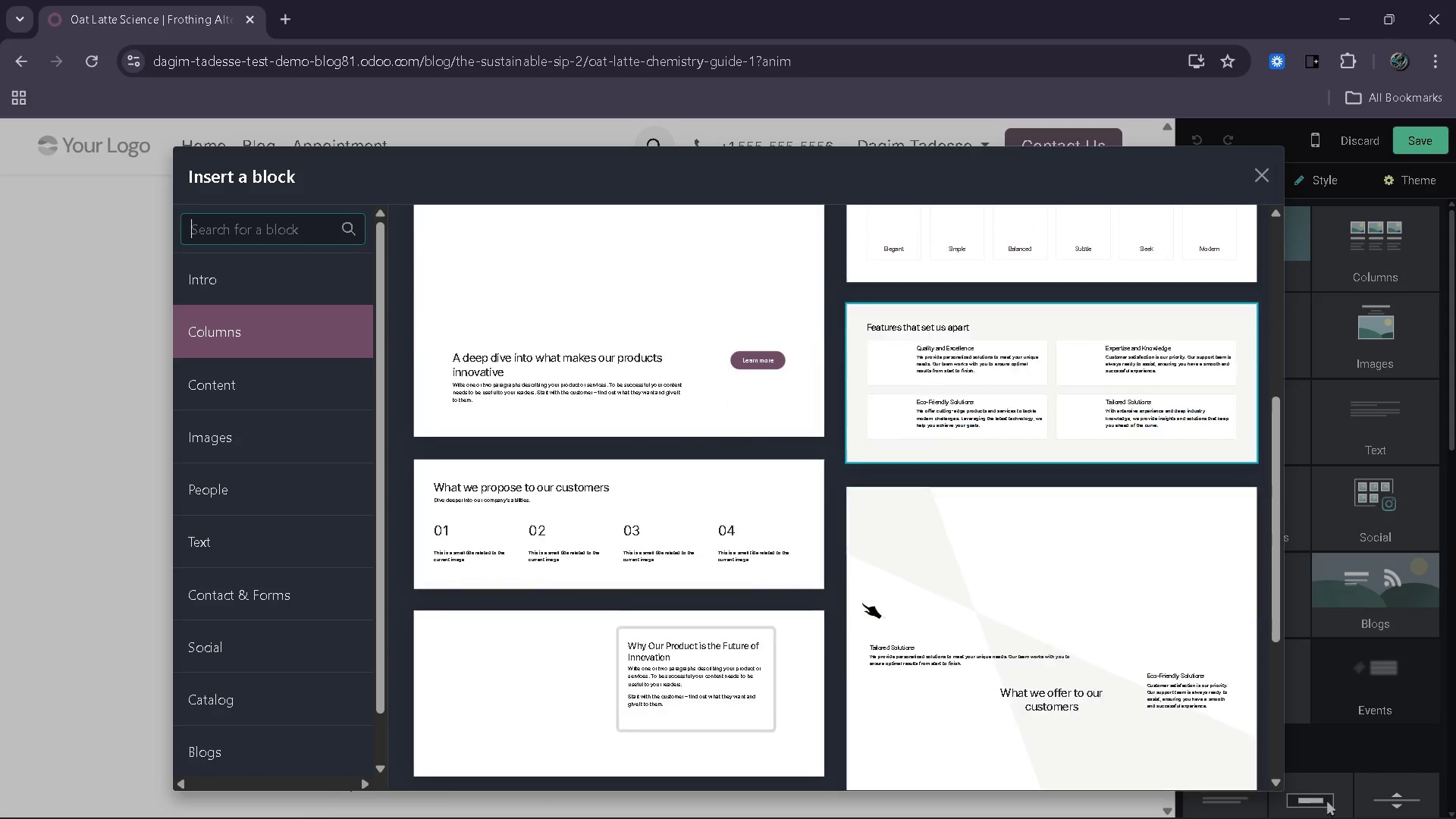 
mouse_move([838, 598])
 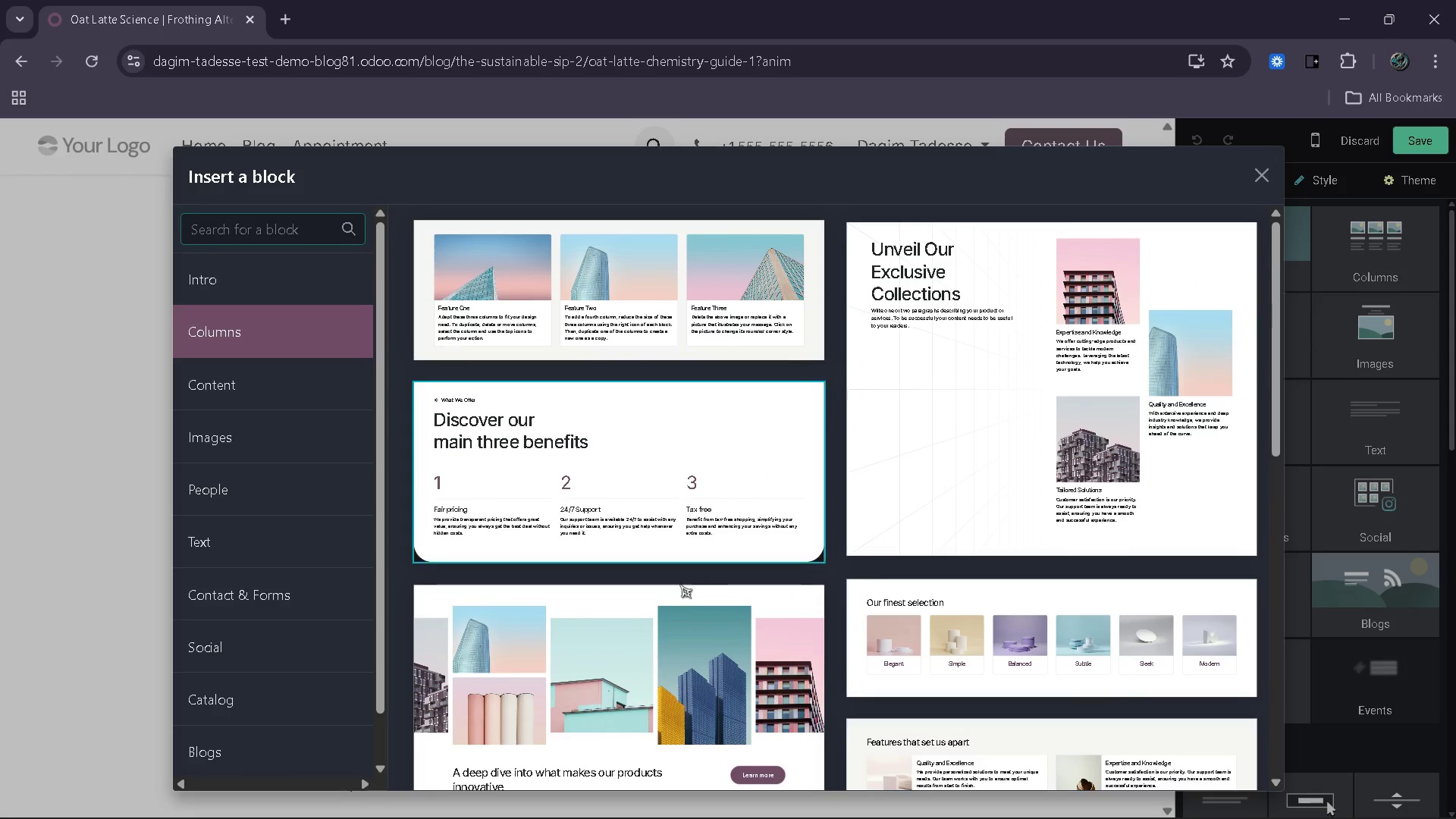 
wait(9.14)
 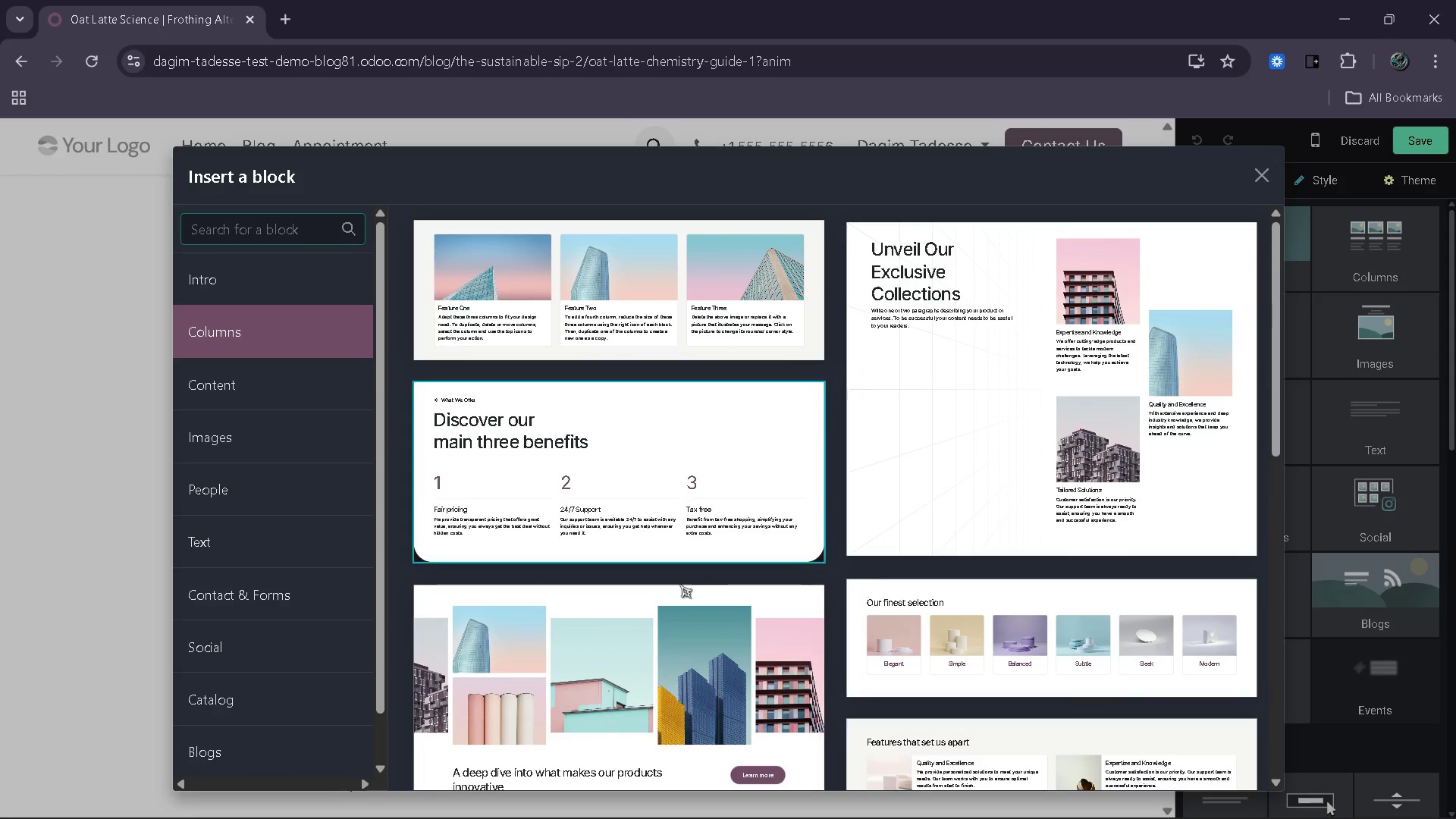 
left_click([685, 530])
 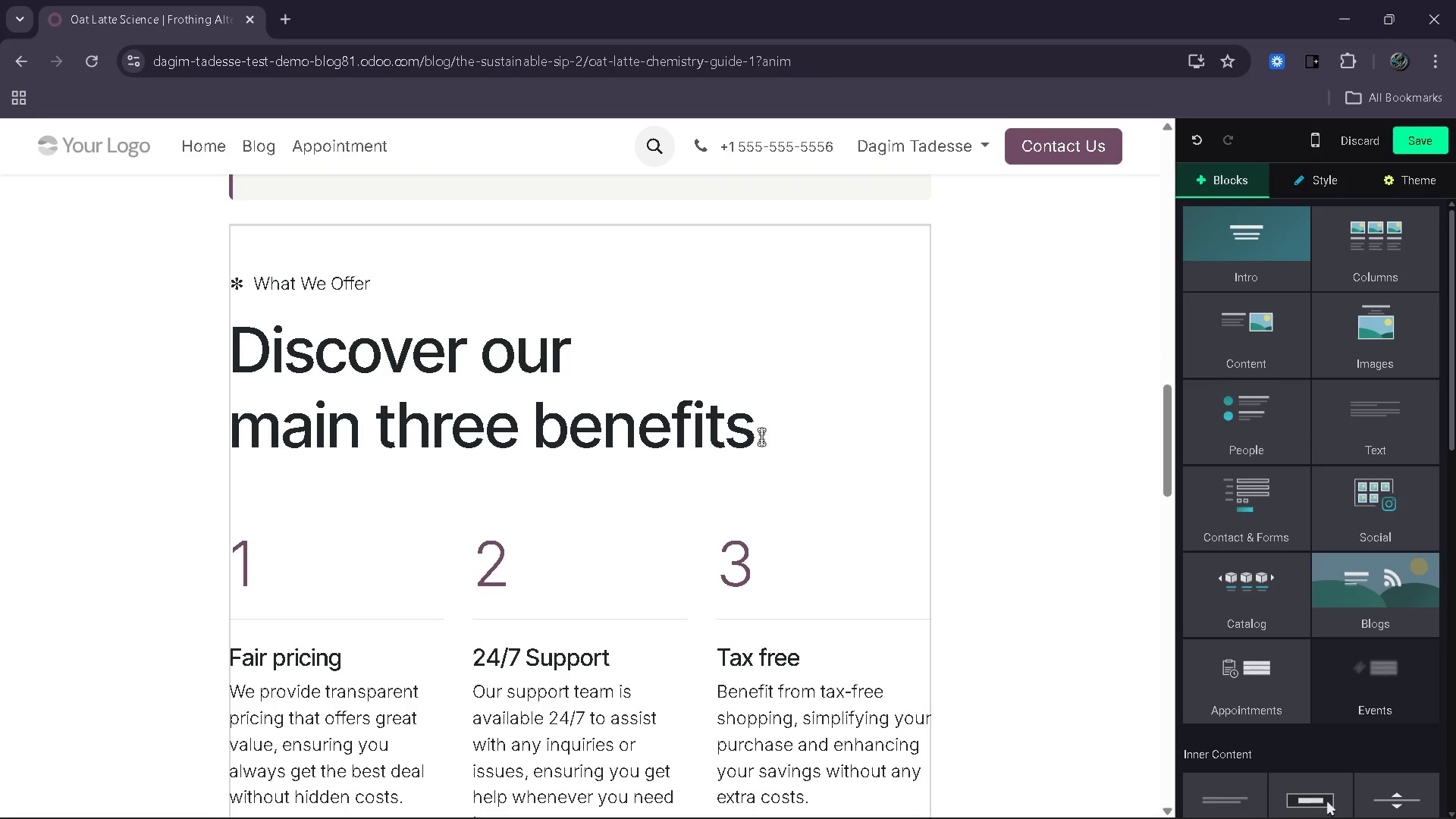 
left_click_drag(start_coordinate=[761, 437], to_coordinate=[225, 354])
 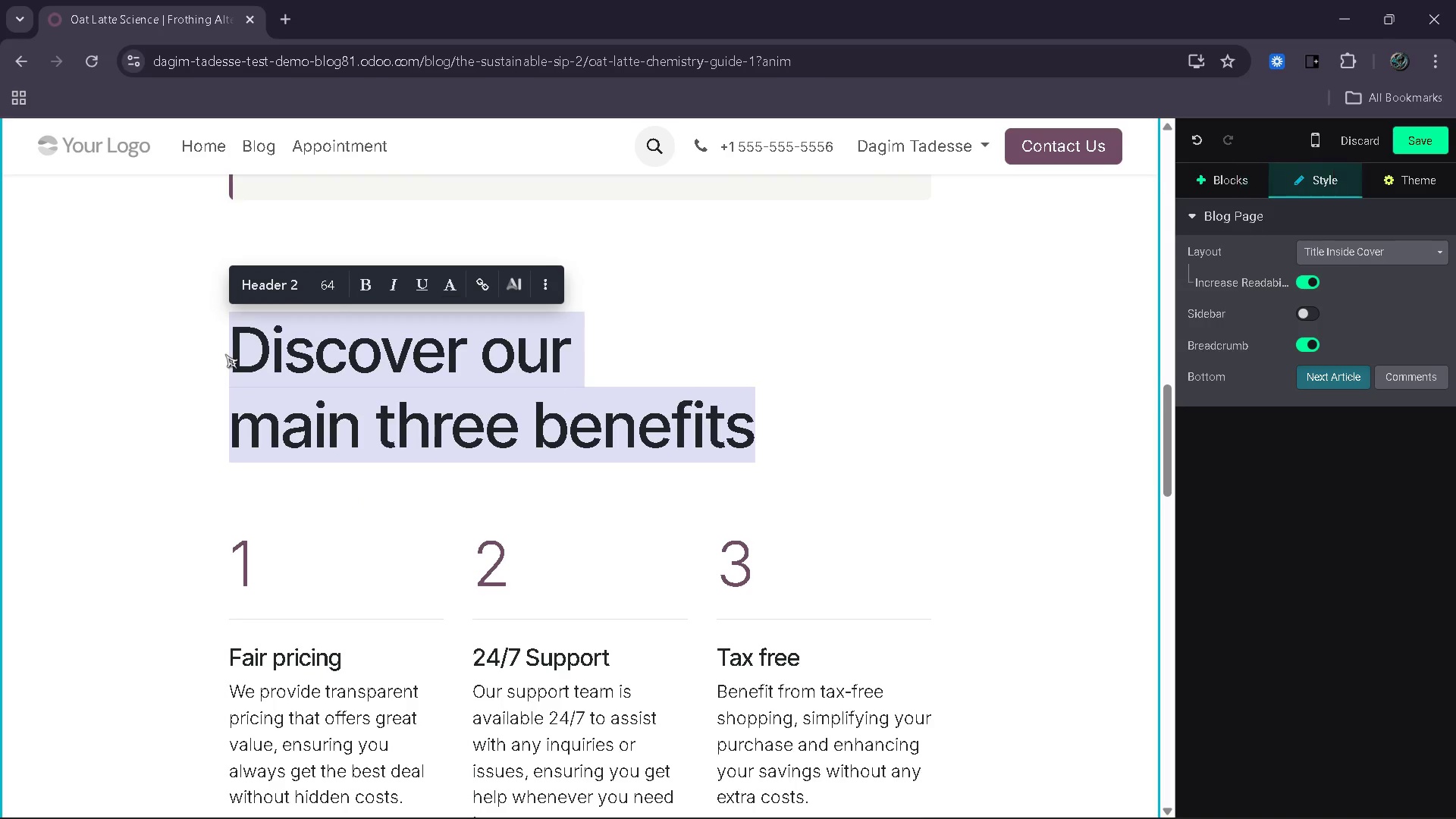 
type(Oat Mik)
key(Backspace)
type(lk vs Other Alternatives)
 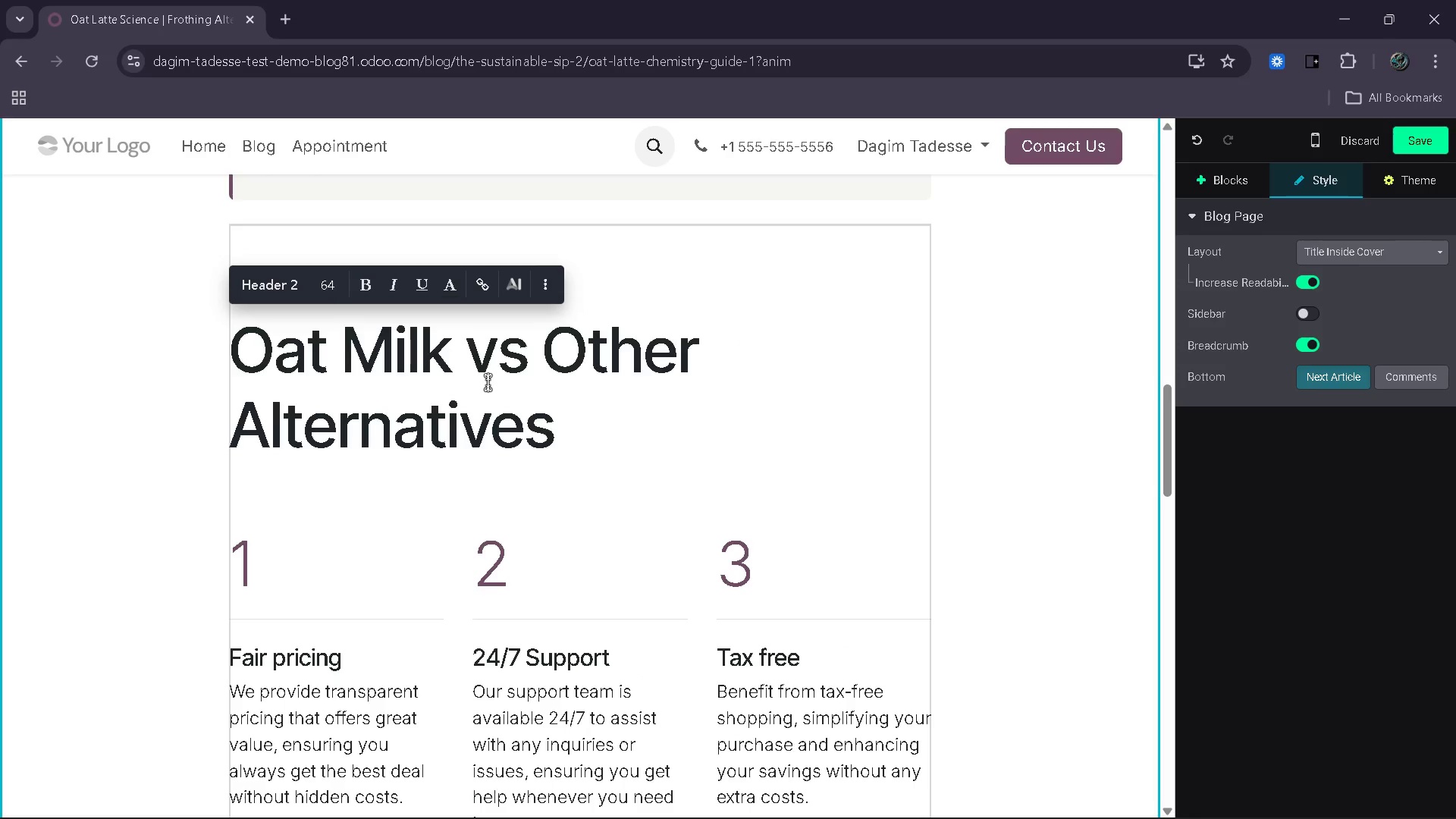 
wait(5.19)
 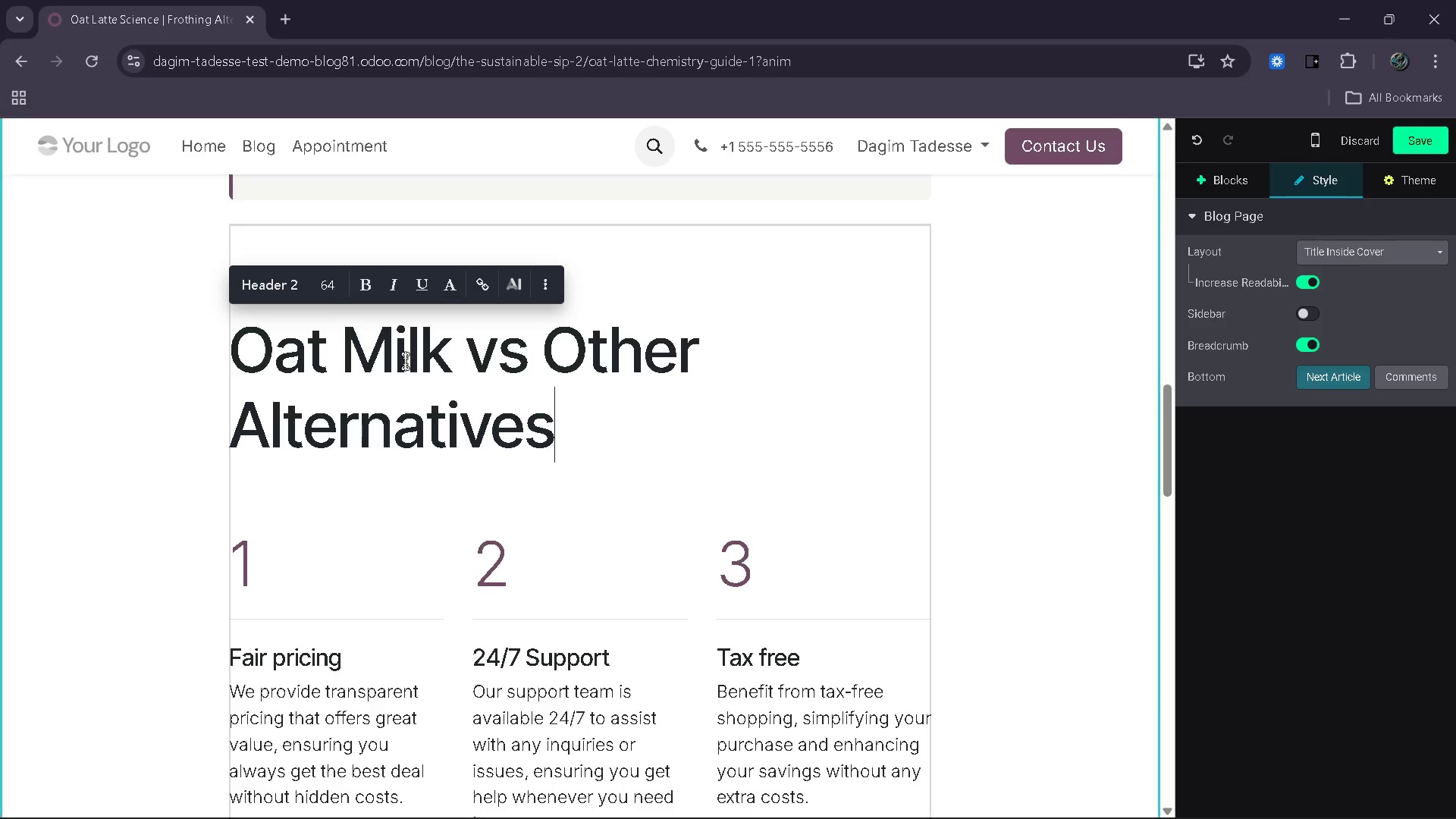 
left_click([571, 437])
 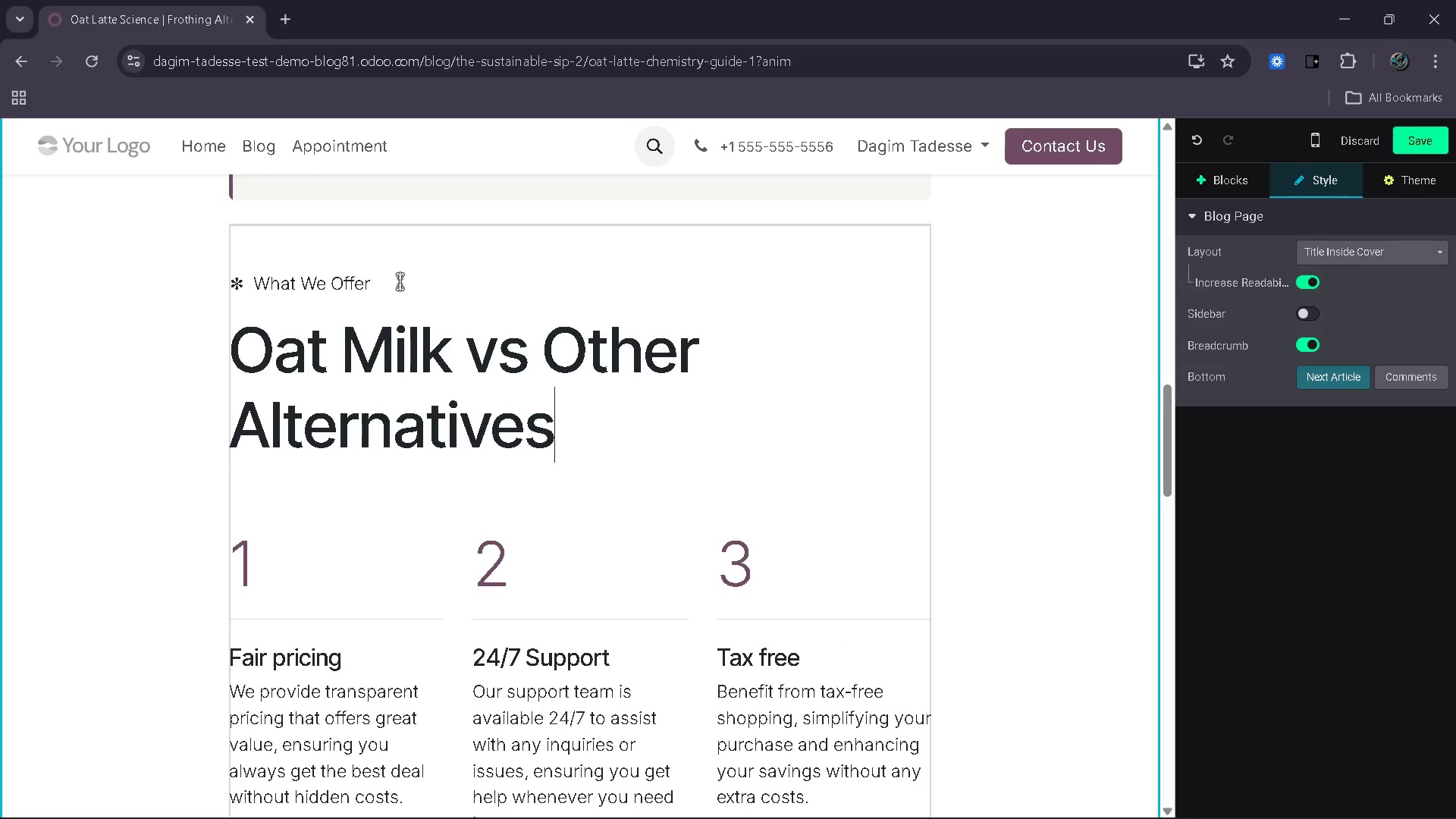 
left_click_drag(start_coordinate=[400, 281], to_coordinate=[229, 284])
 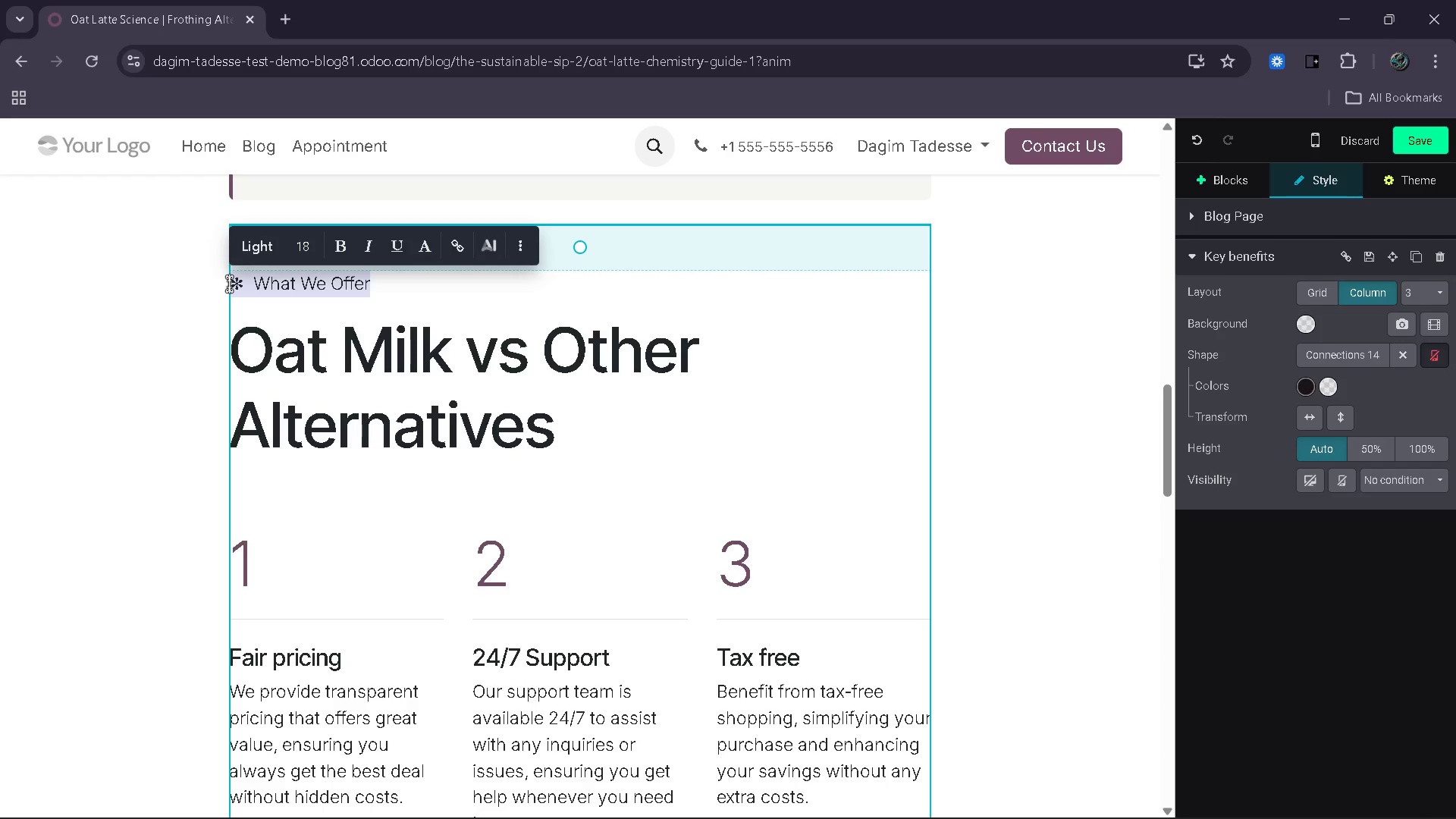 
key(Backspace)
 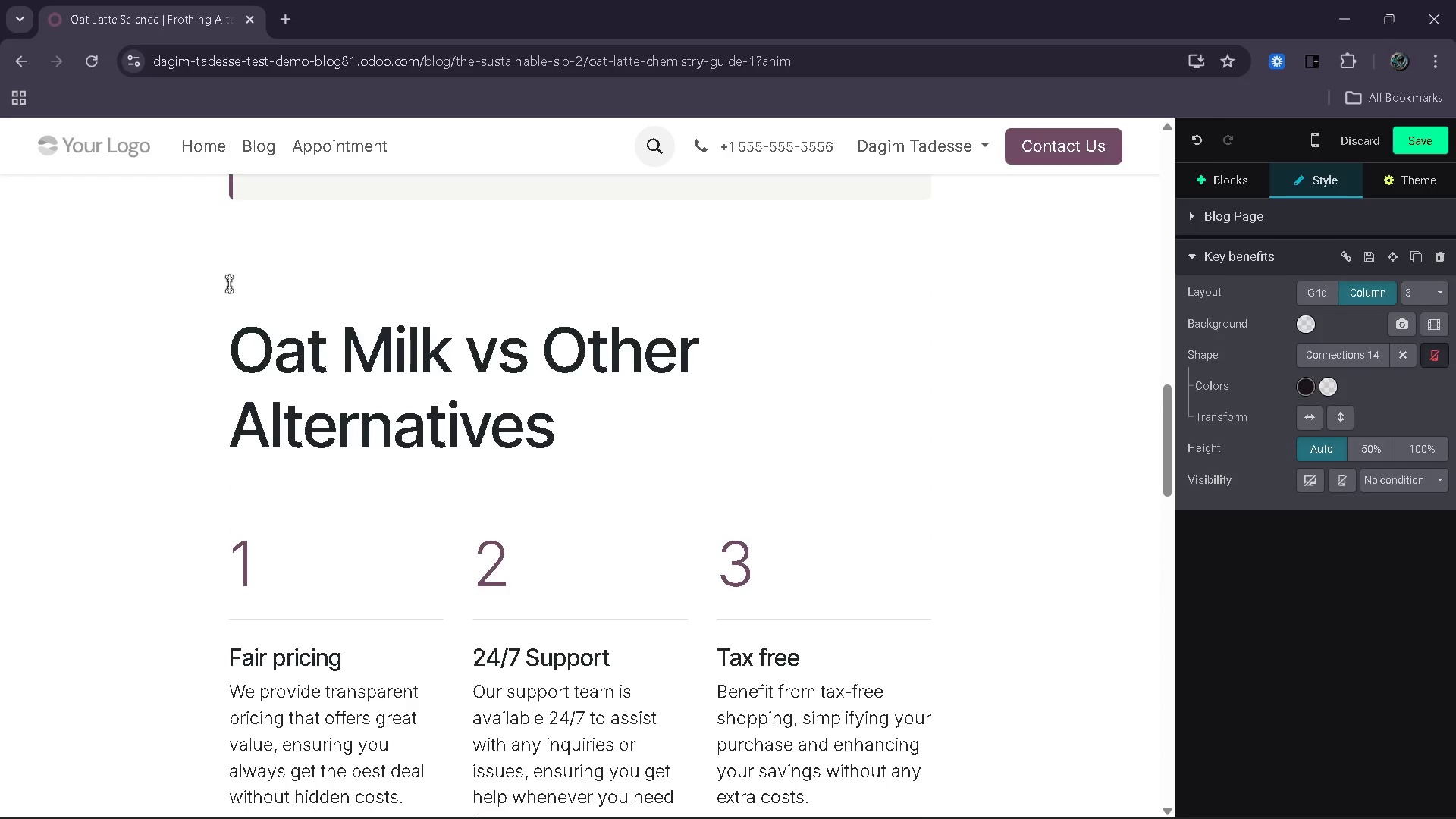 
key(Backspace)
 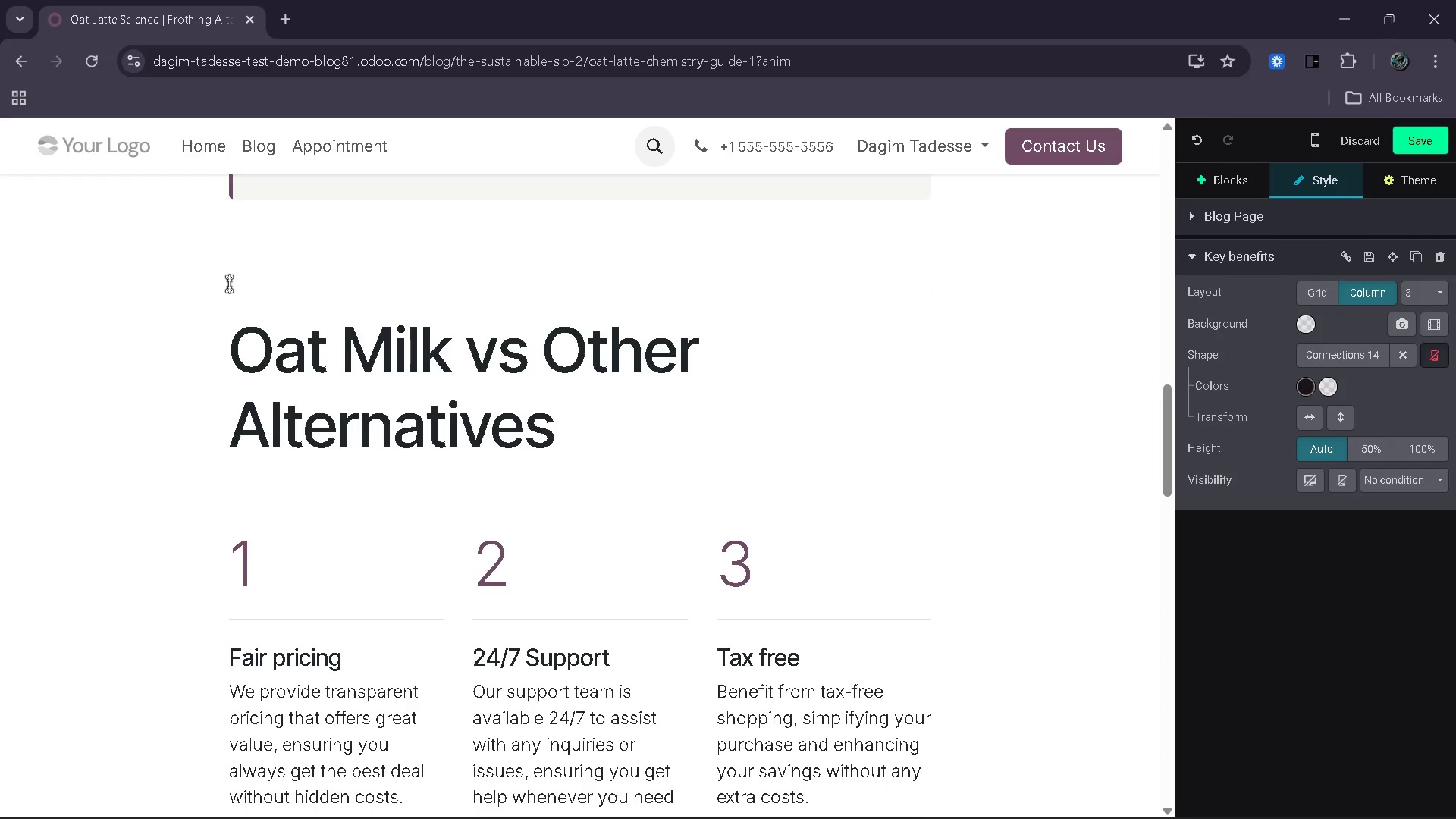 
key(ArrowDown)
 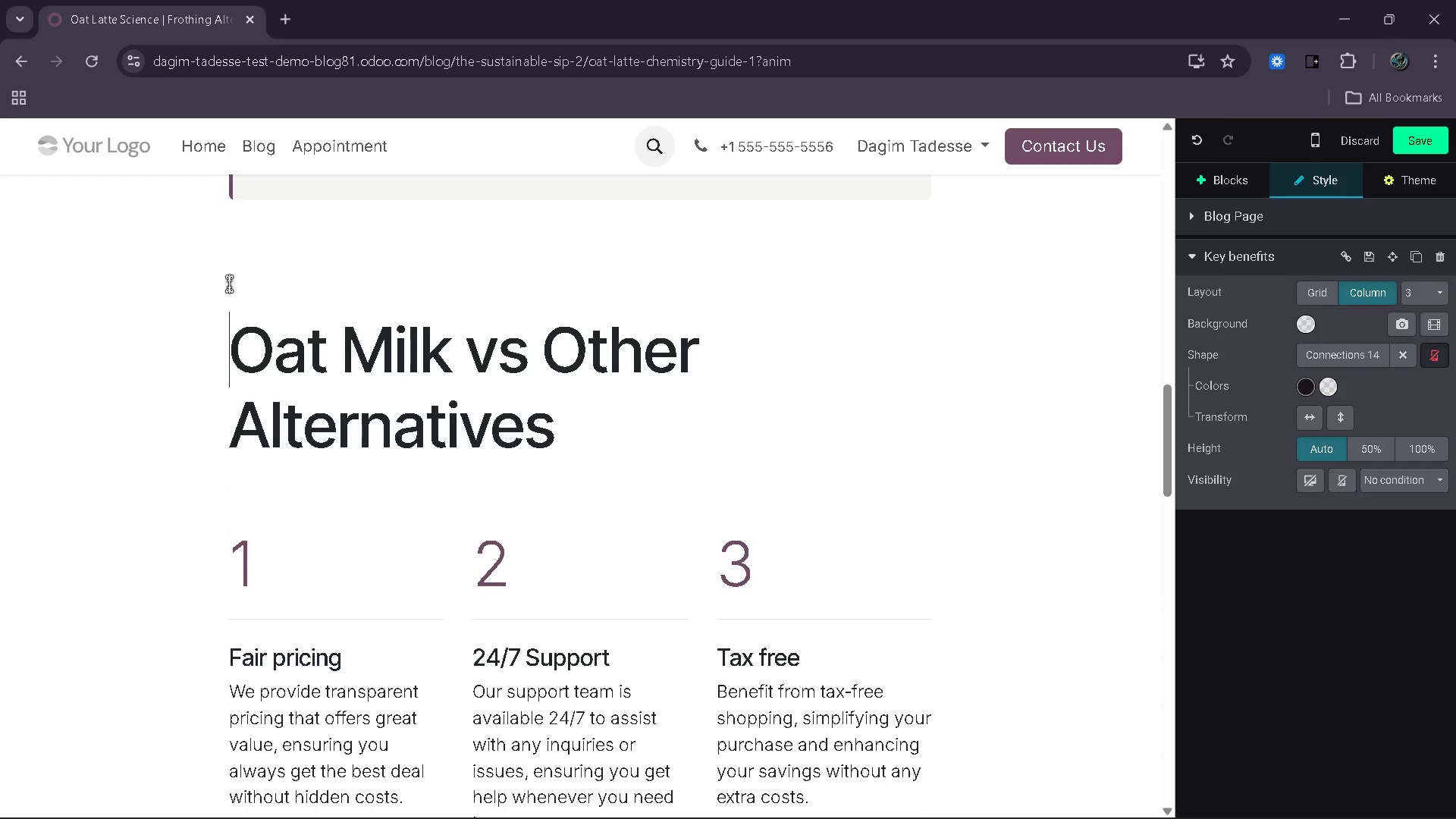 
key(Backspace)
 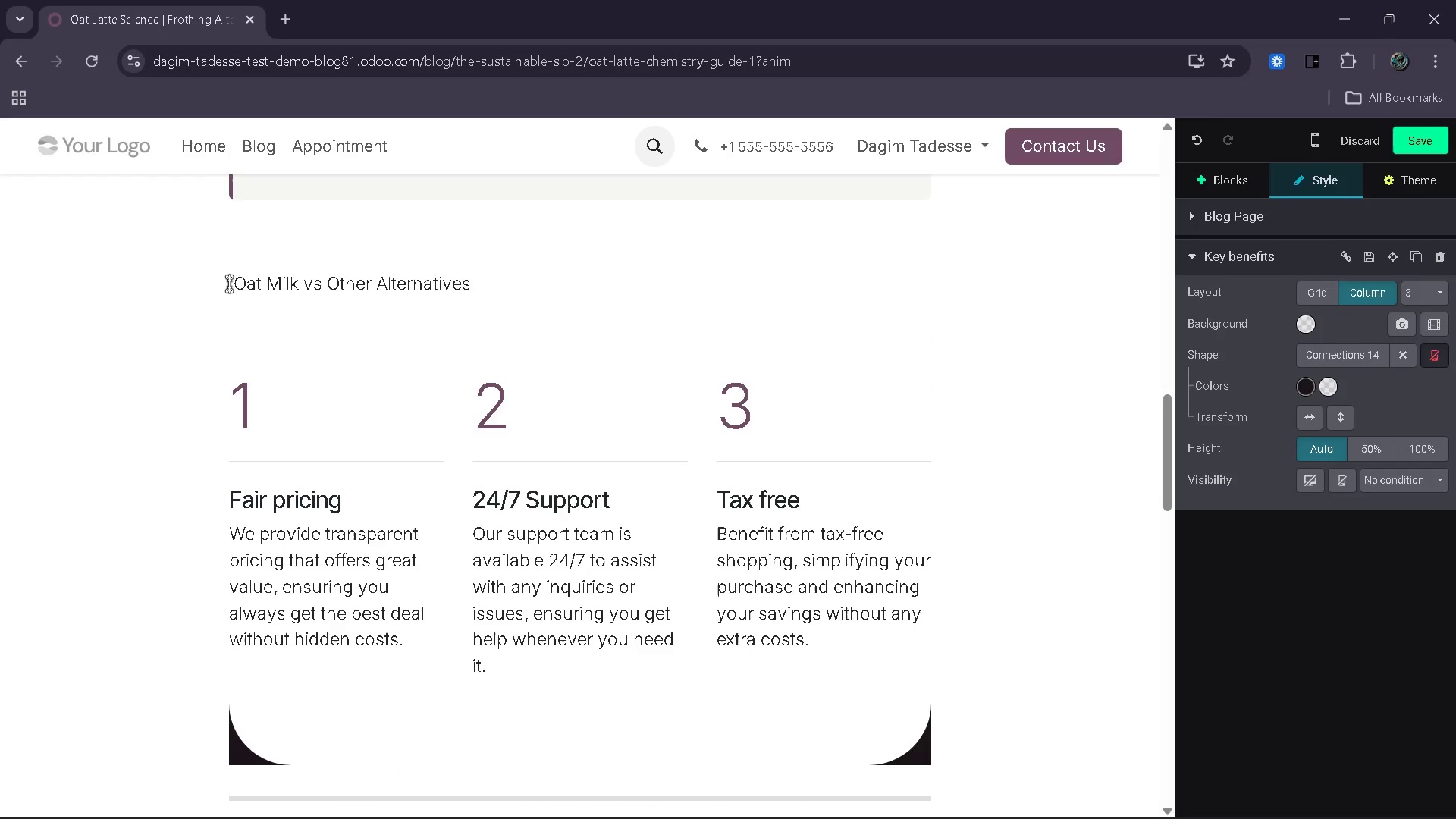 
key(Control+Z)
 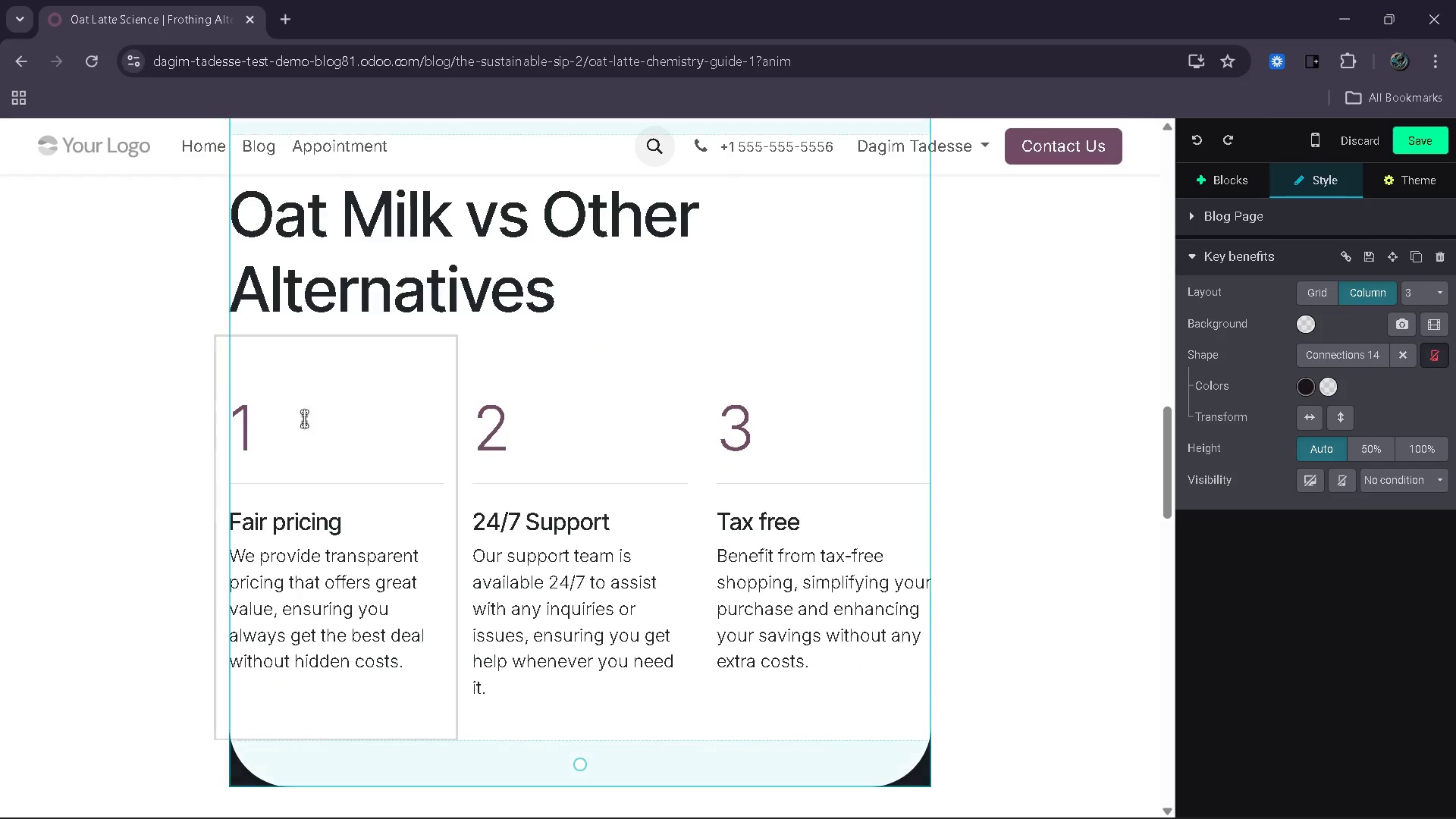 
left_click([345, 525])
 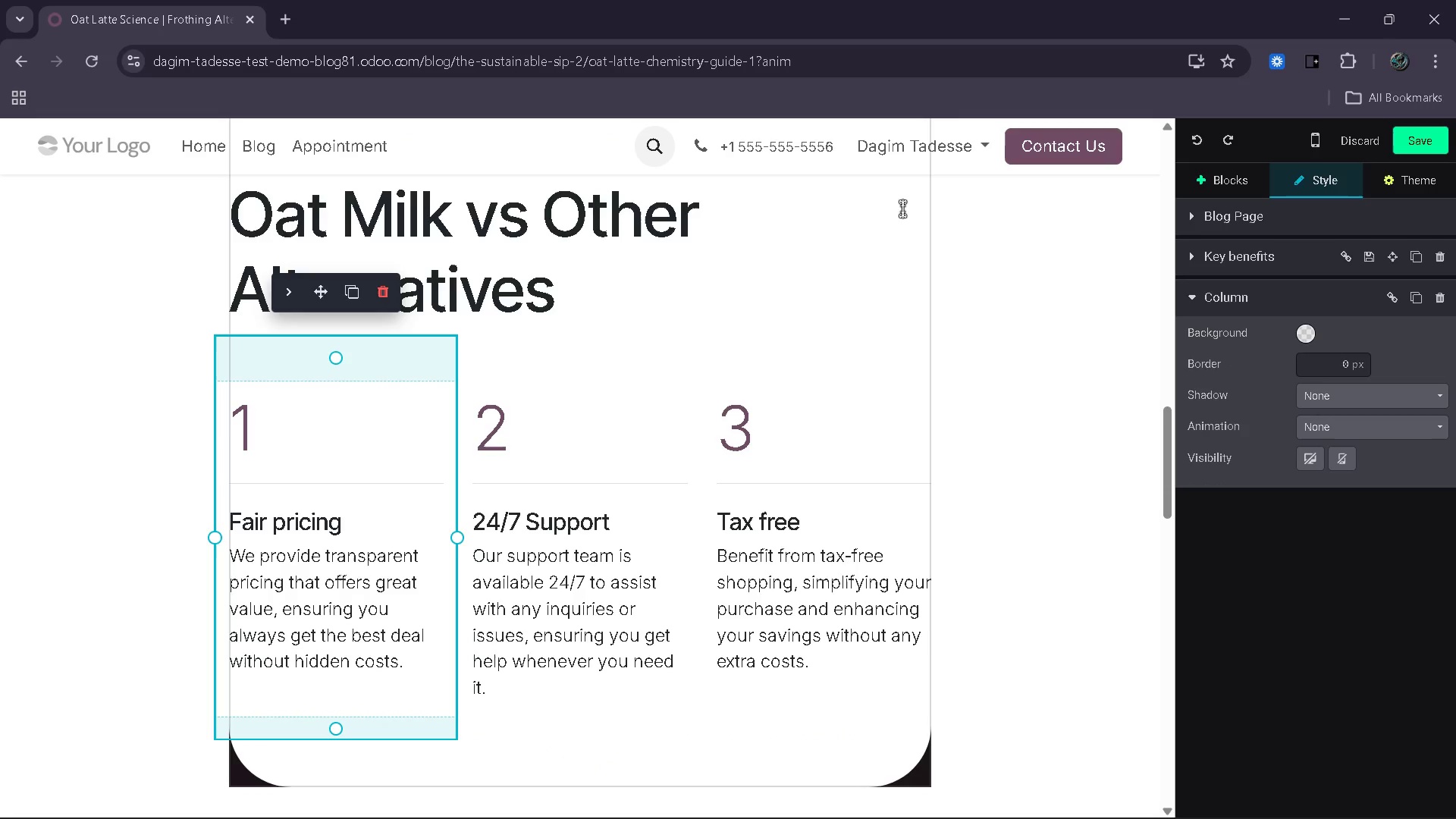 
left_click([860, 268])
 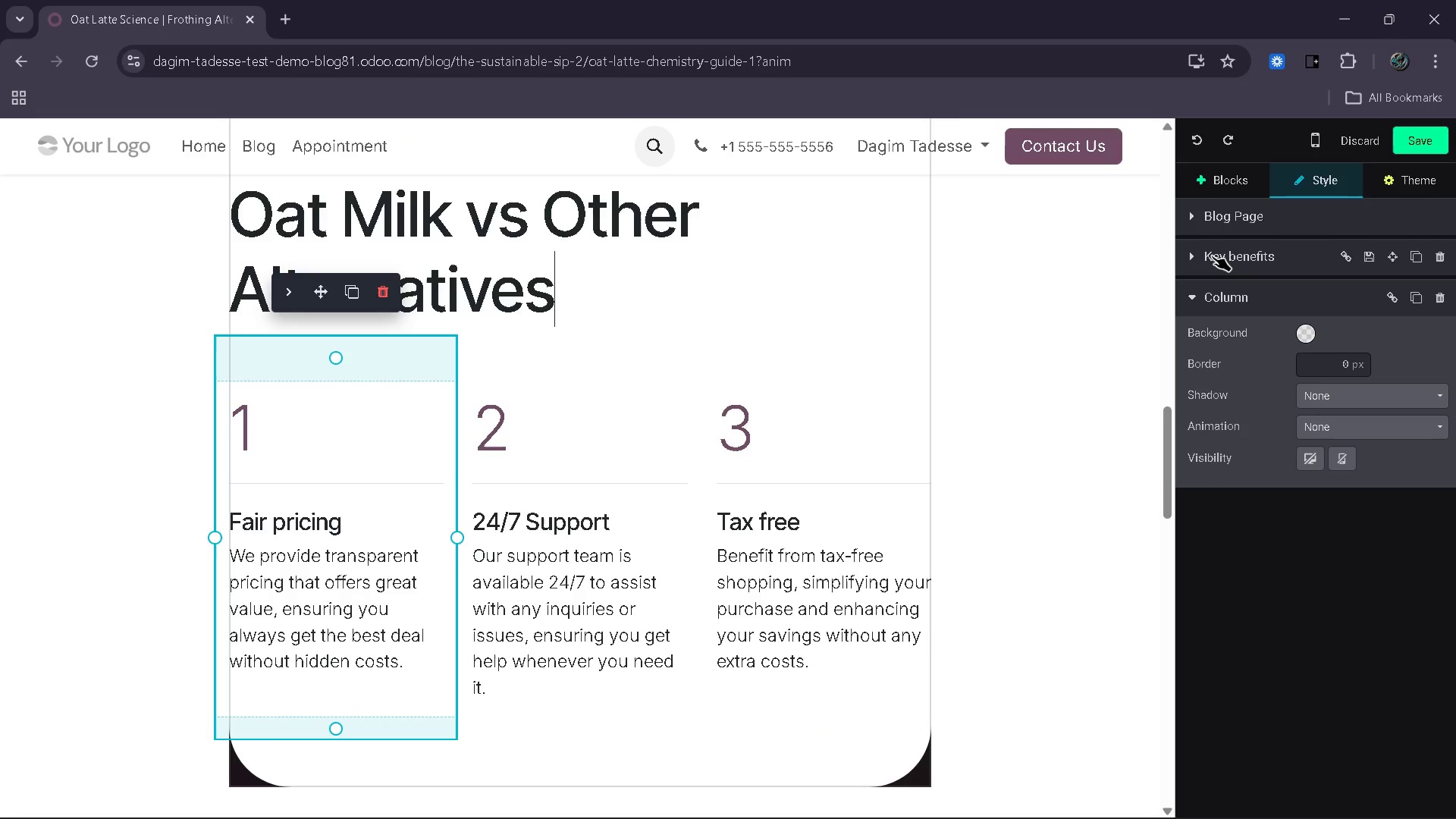 
left_click([1211, 256])
 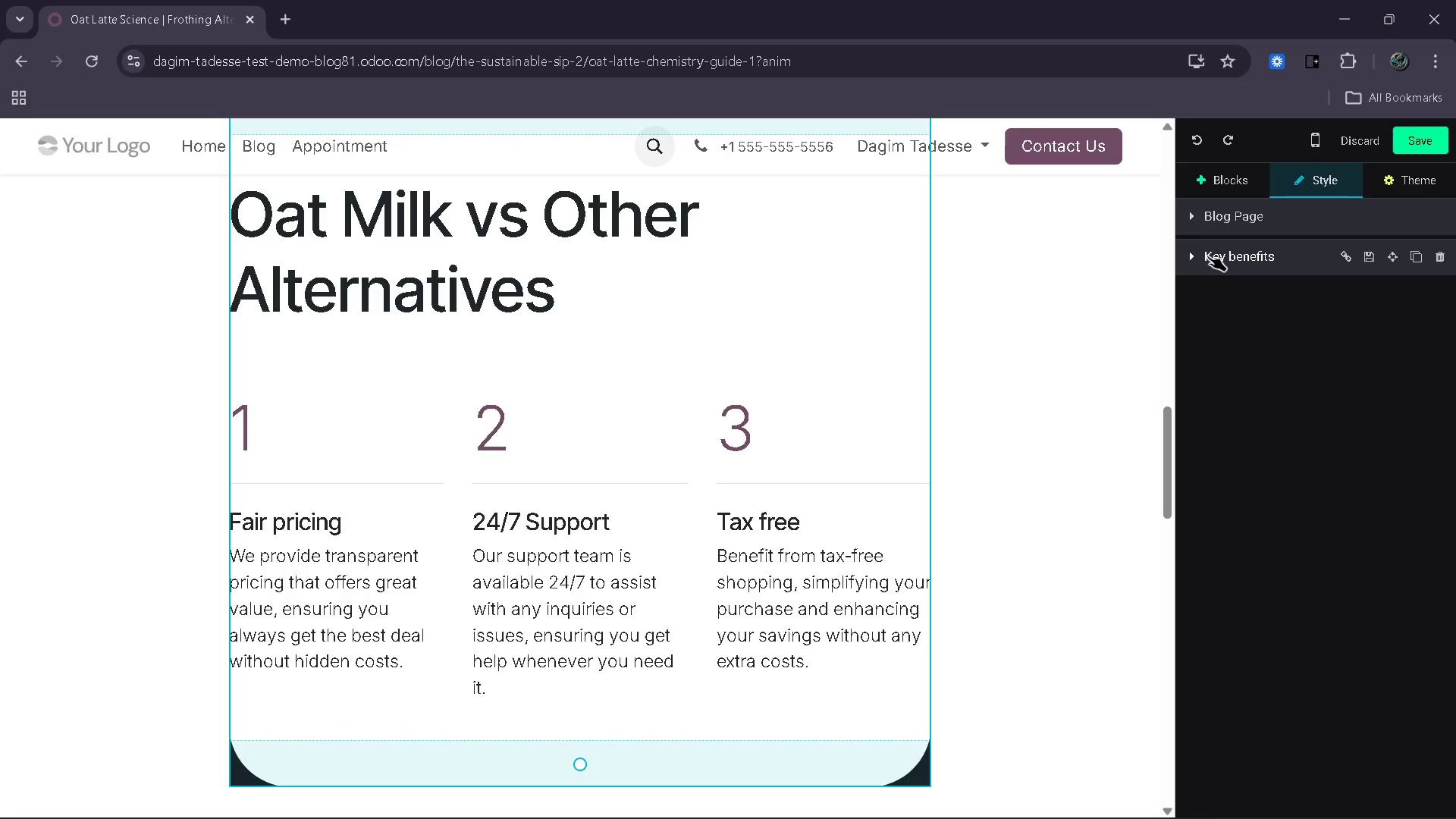 
left_click([1207, 256])
 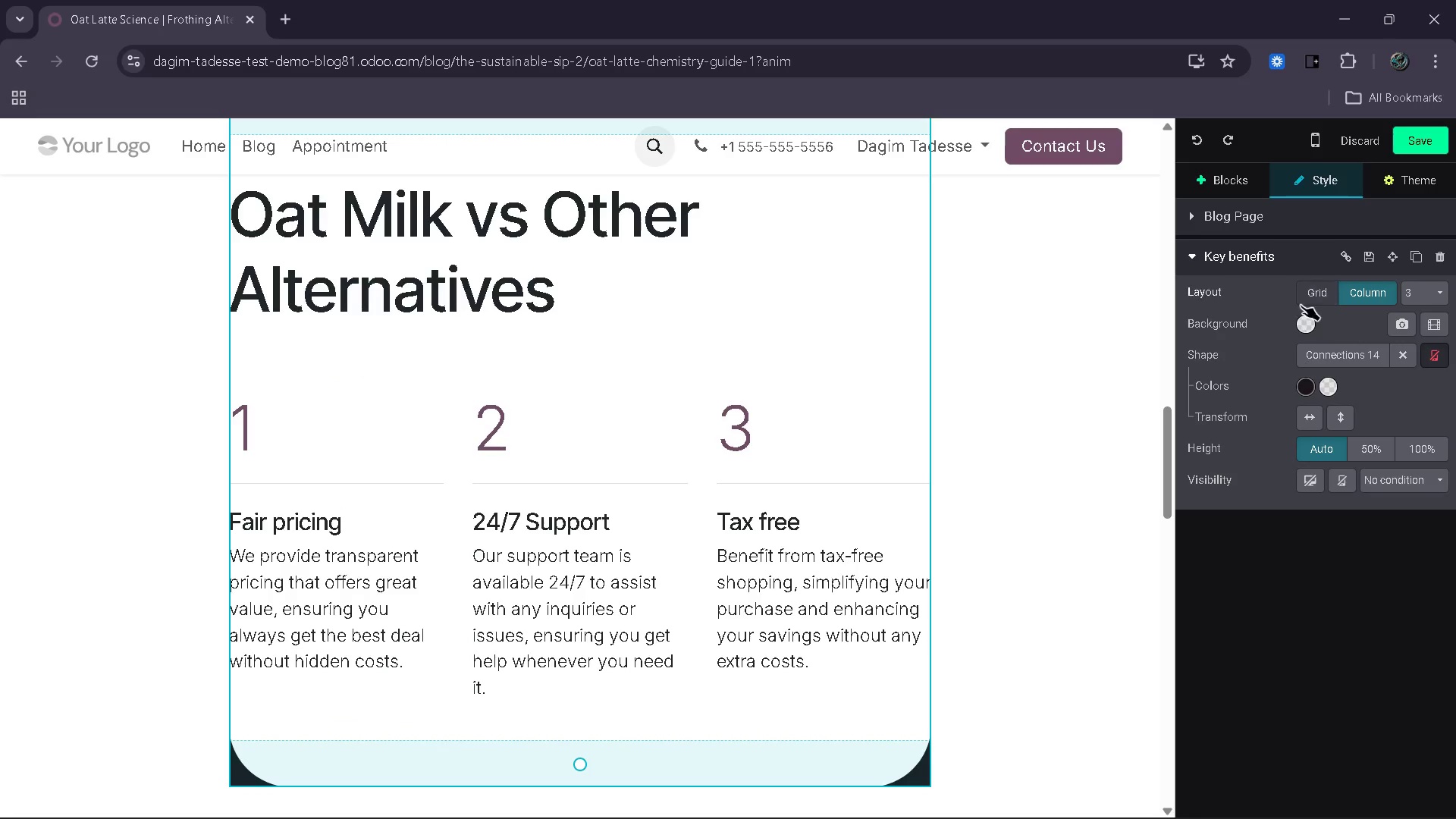 
left_click([1314, 300])
 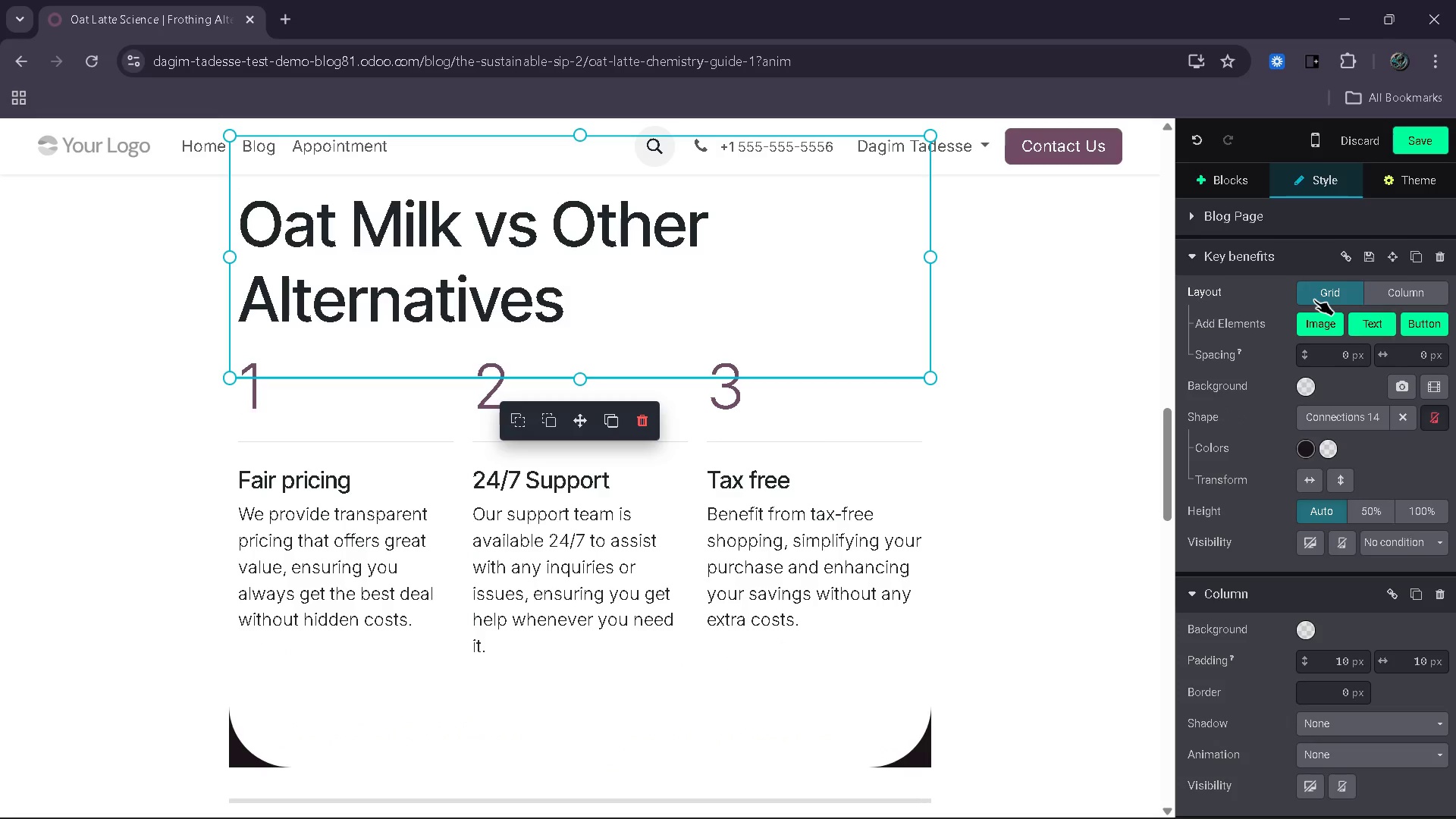 
left_click([1103, 293])
 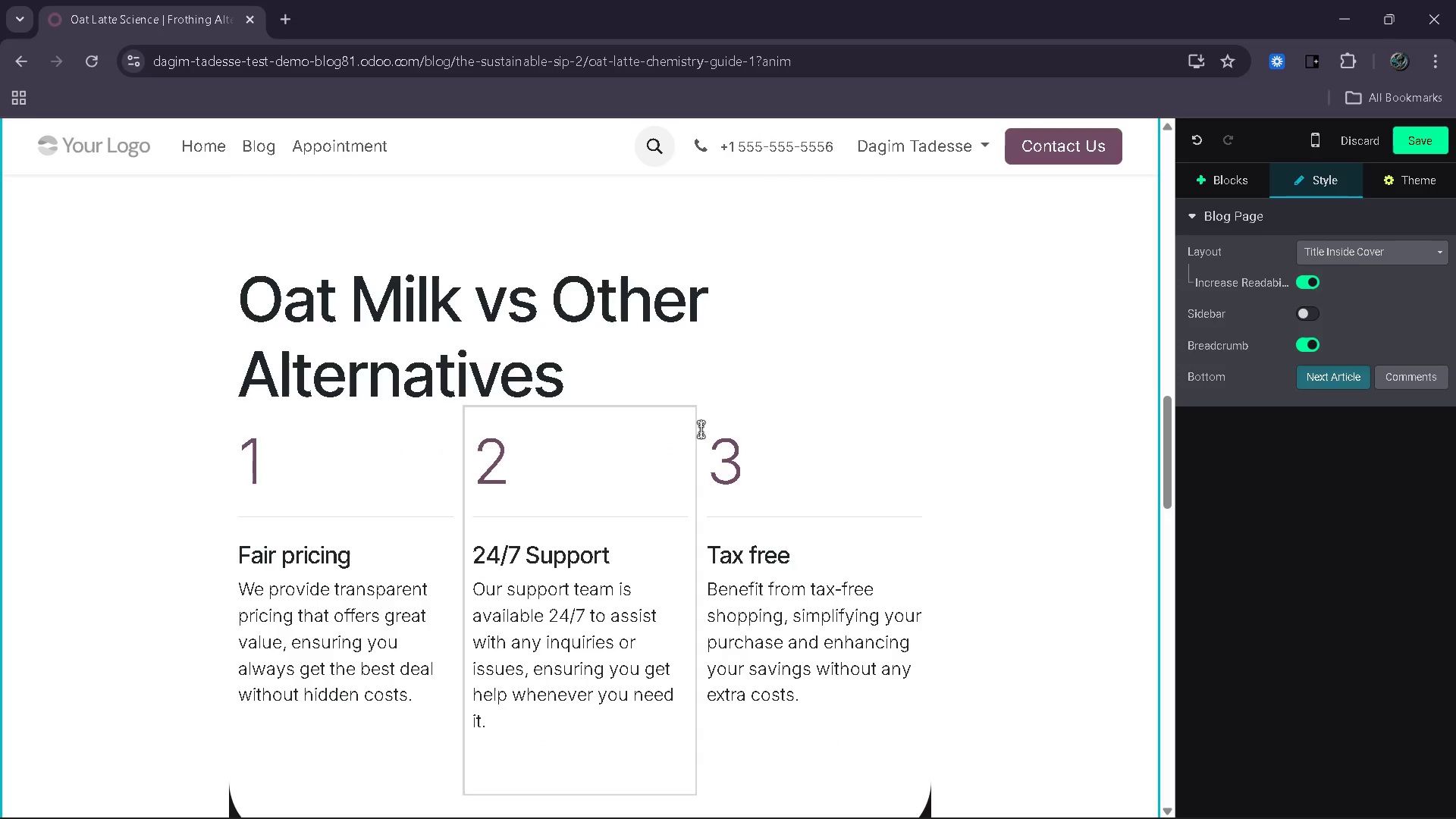 
left_click([934, 403])
 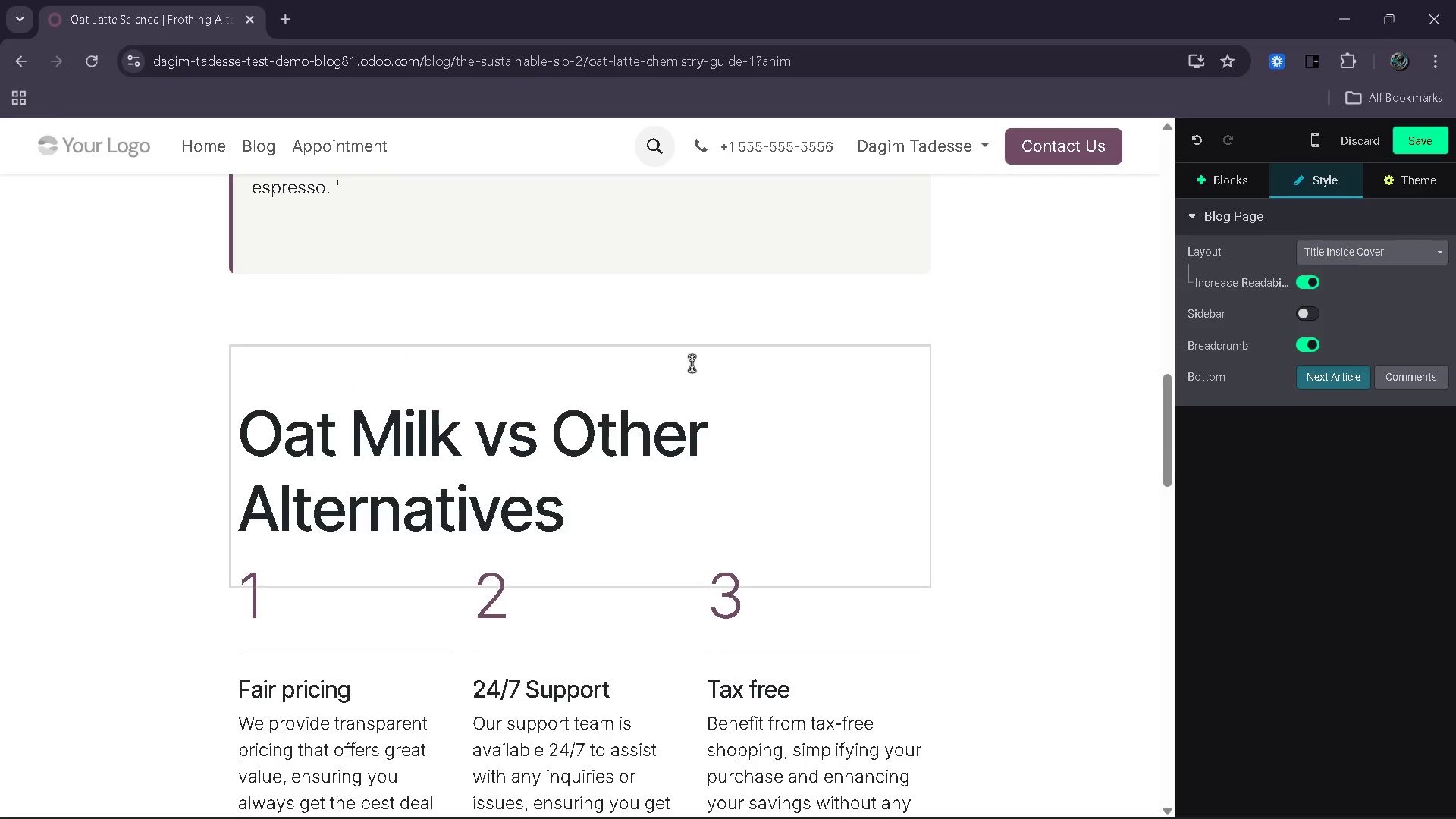 
left_click([692, 363])
 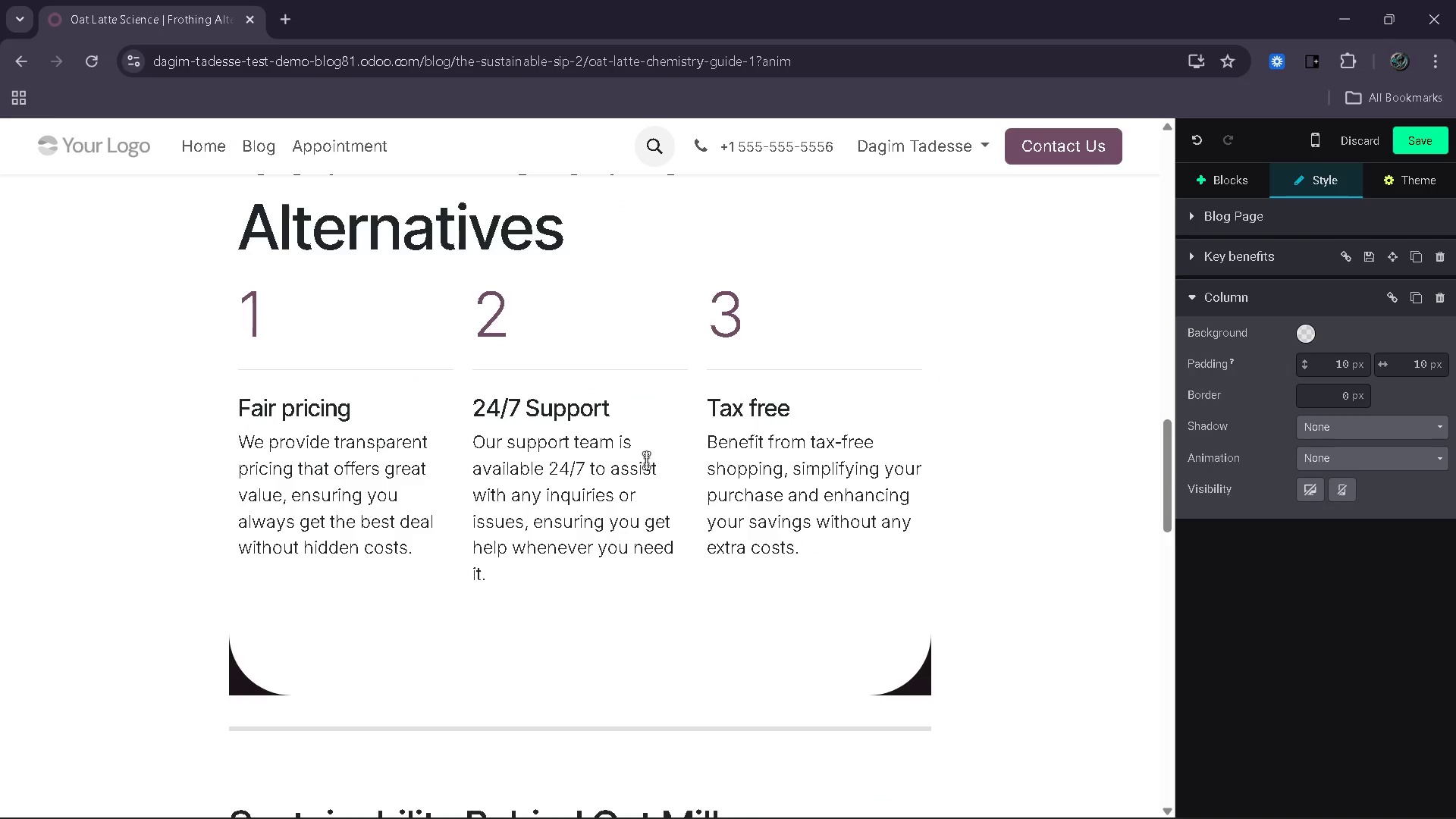 
wait(5.44)
 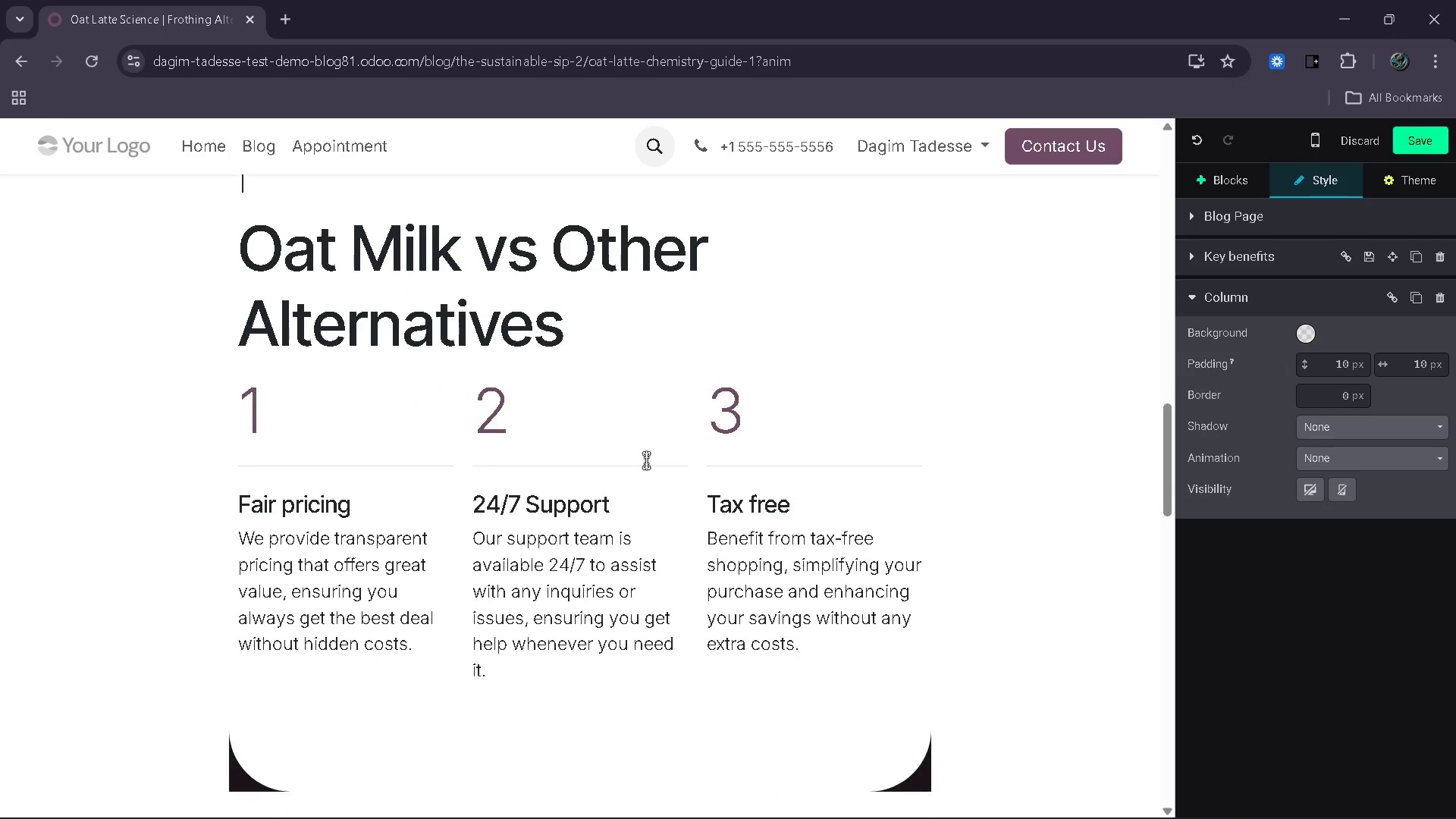 
left_click_drag(start_coordinate=[366, 405], to_coordinate=[239, 404])
 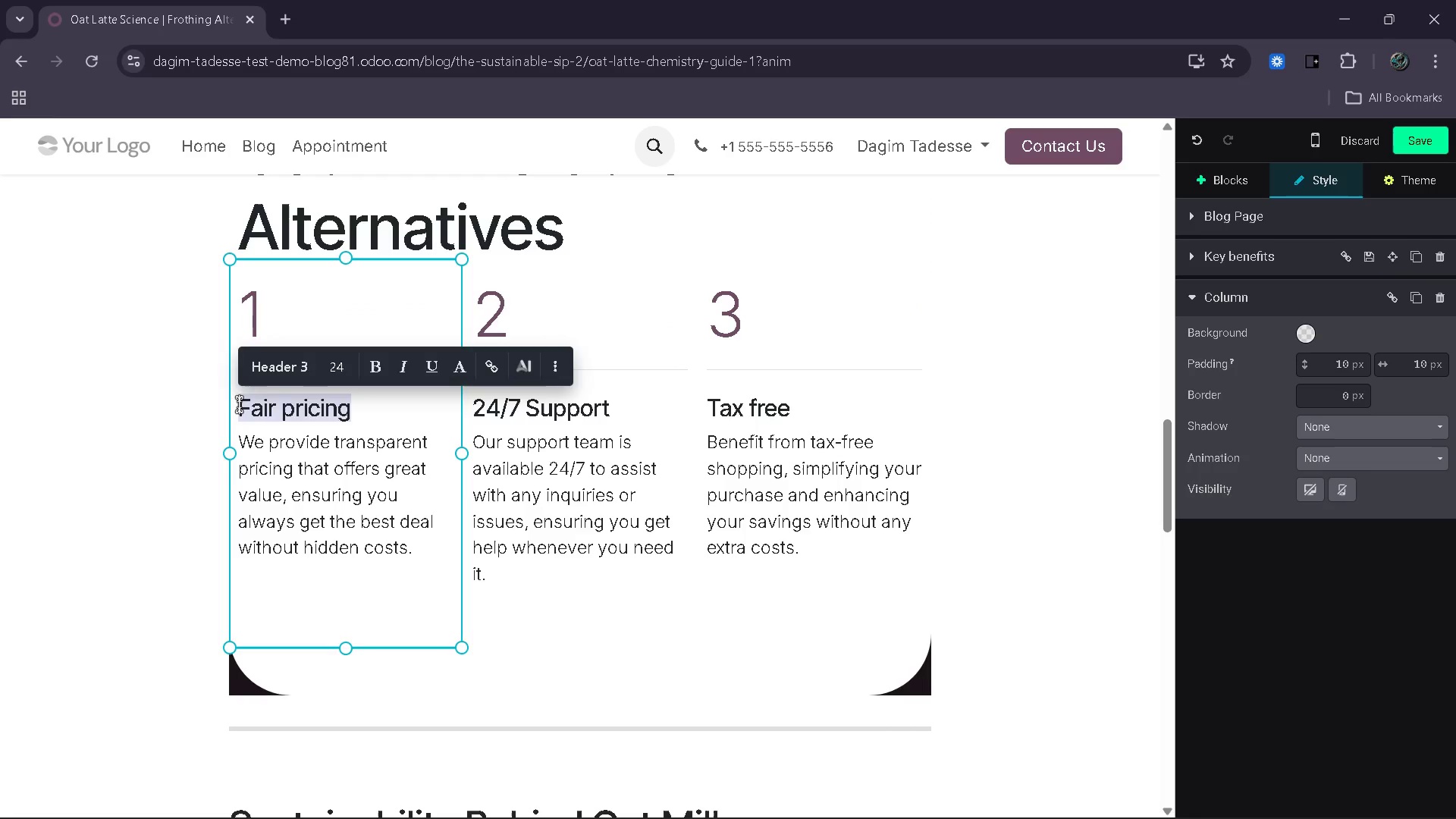 
key(Backspace)
 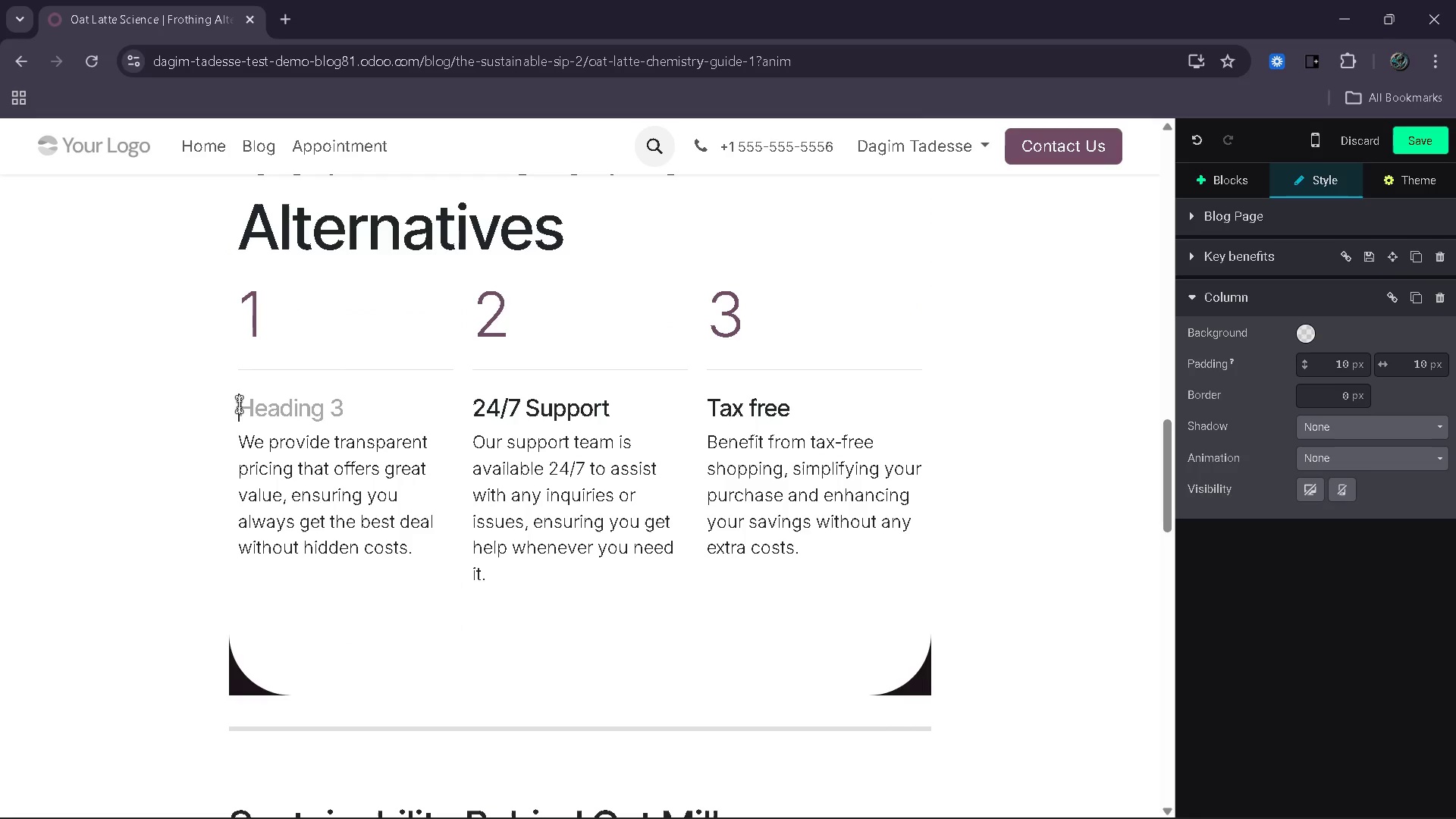 
type(Oat Milk)
 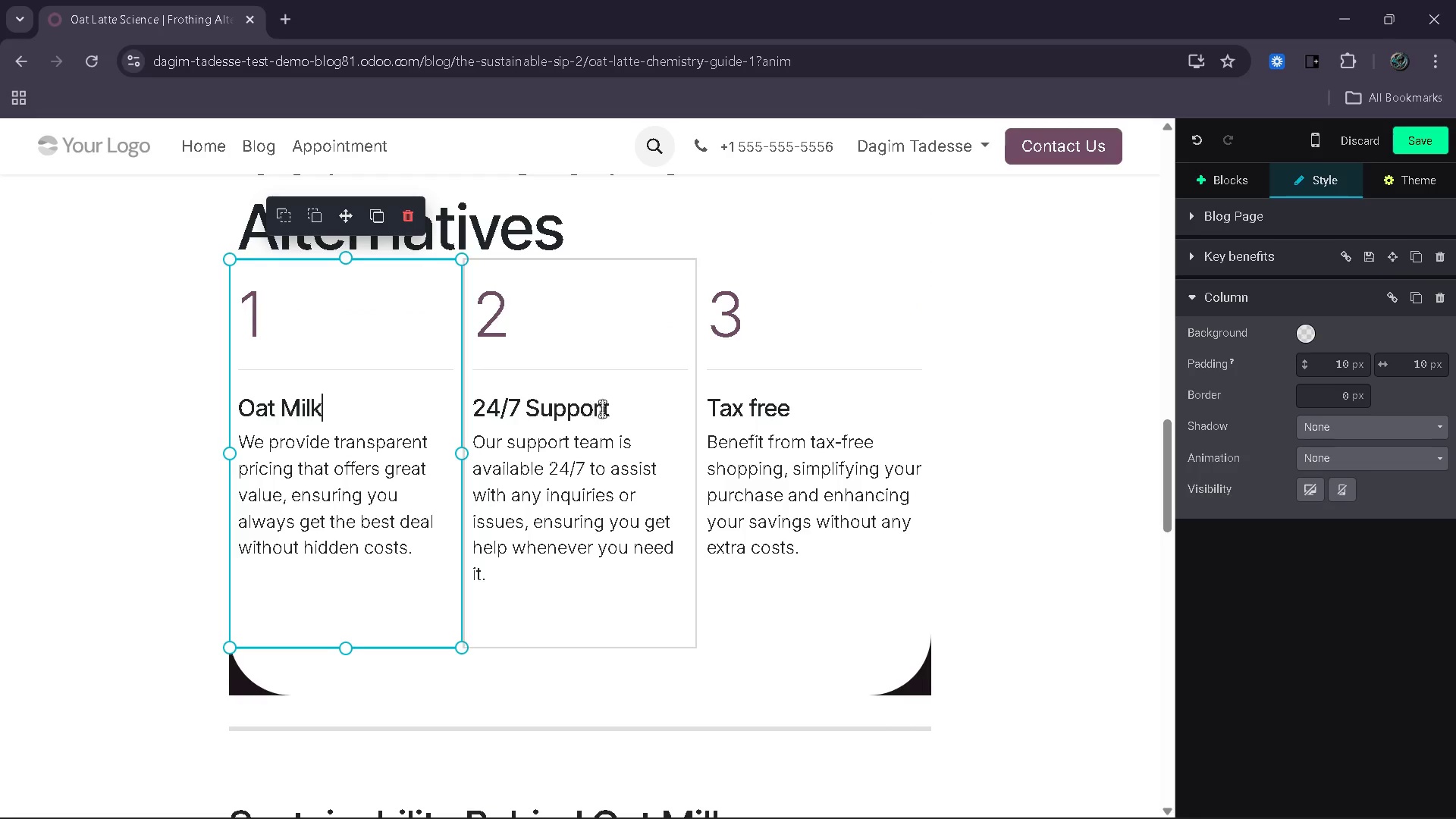 
left_click_drag(start_coordinate=[617, 409], to_coordinate=[477, 411])
 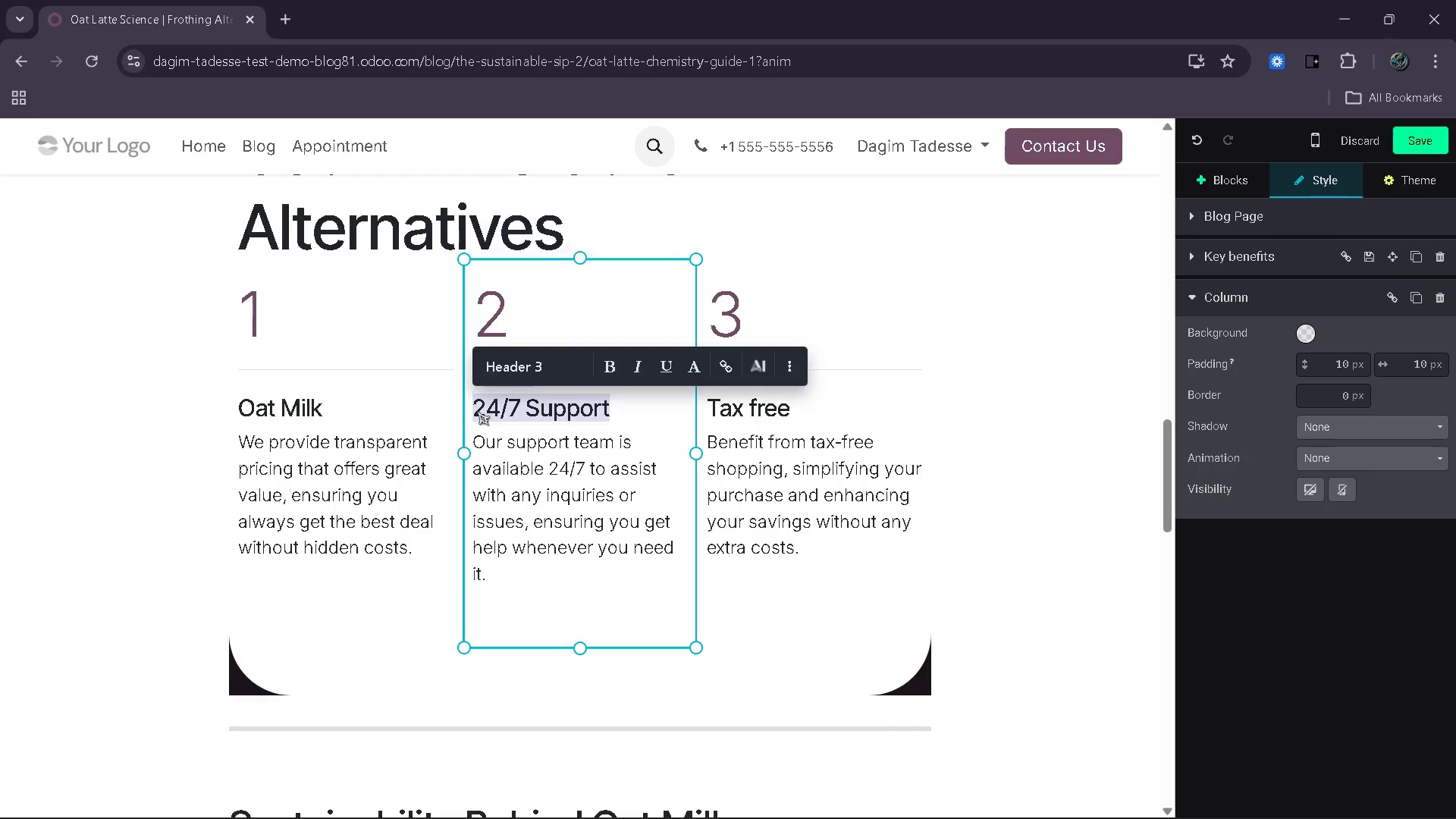 
key(Backspace)
type(Almond Milj)
key(Backspace)
type(k)
 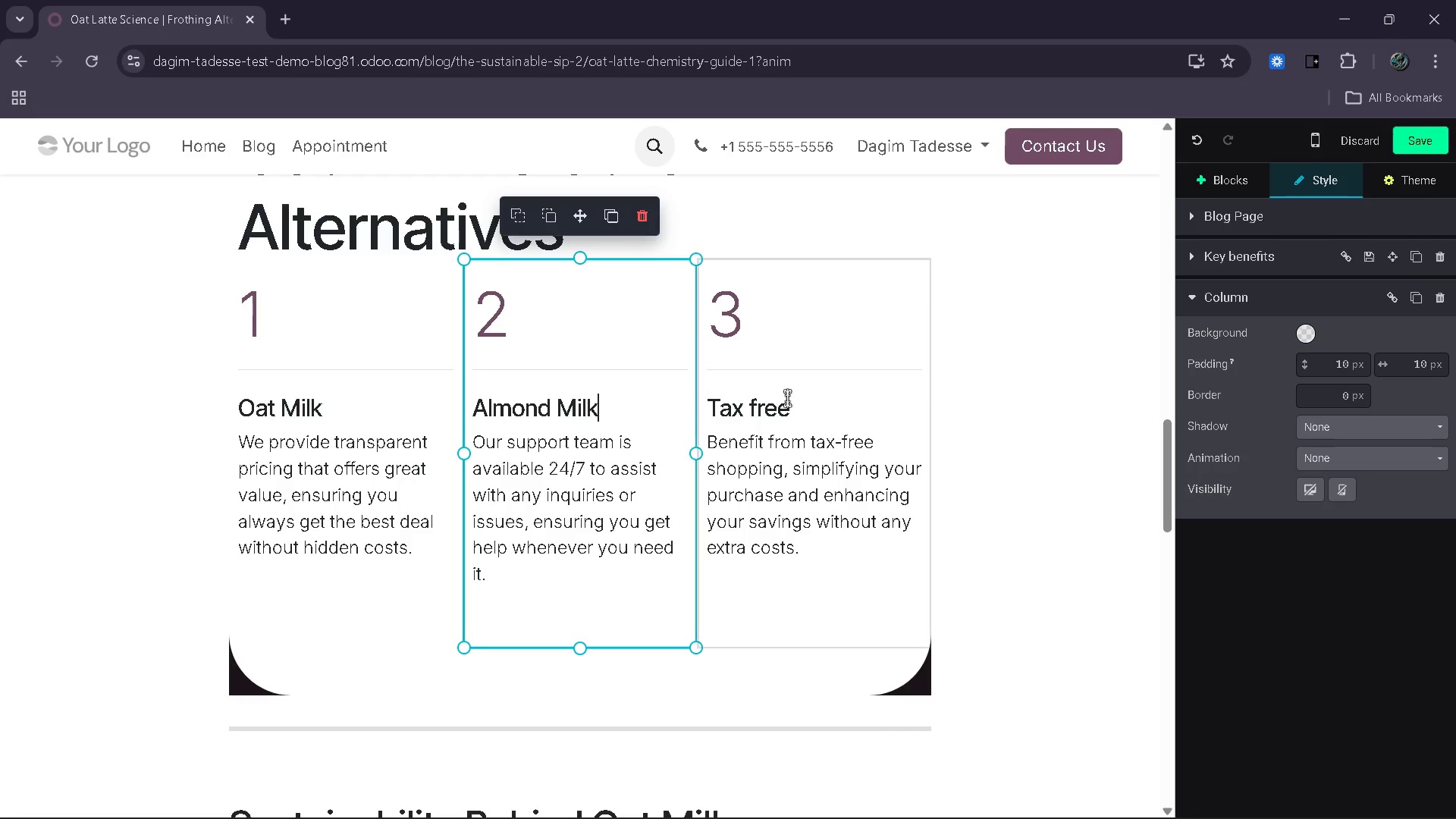 
left_click_drag(start_coordinate=[797, 403], to_coordinate=[710, 406])
 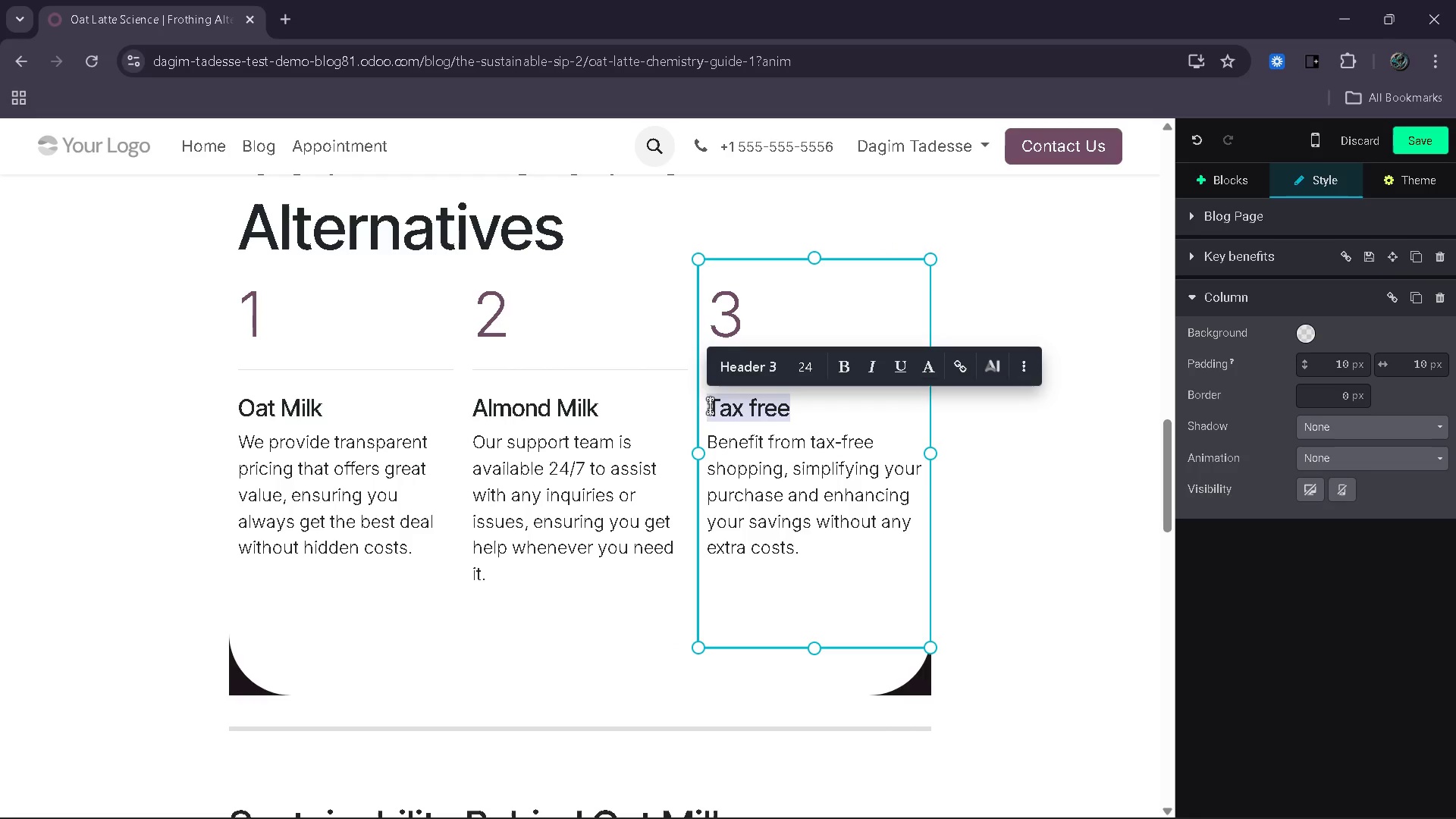 
type(Soy Milk)
 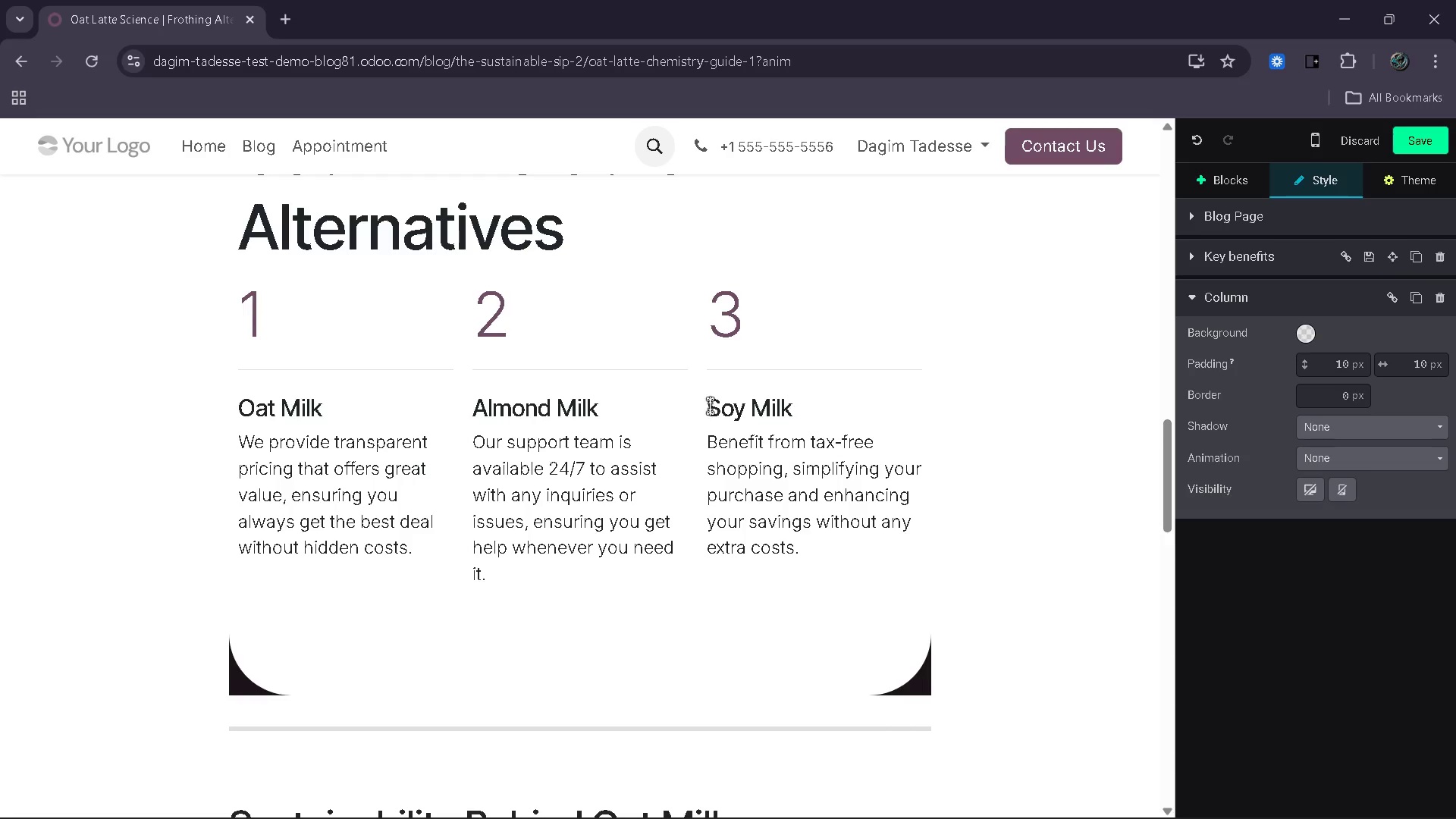 
left_click_drag(start_coordinate=[425, 564], to_coordinate=[245, 450])
 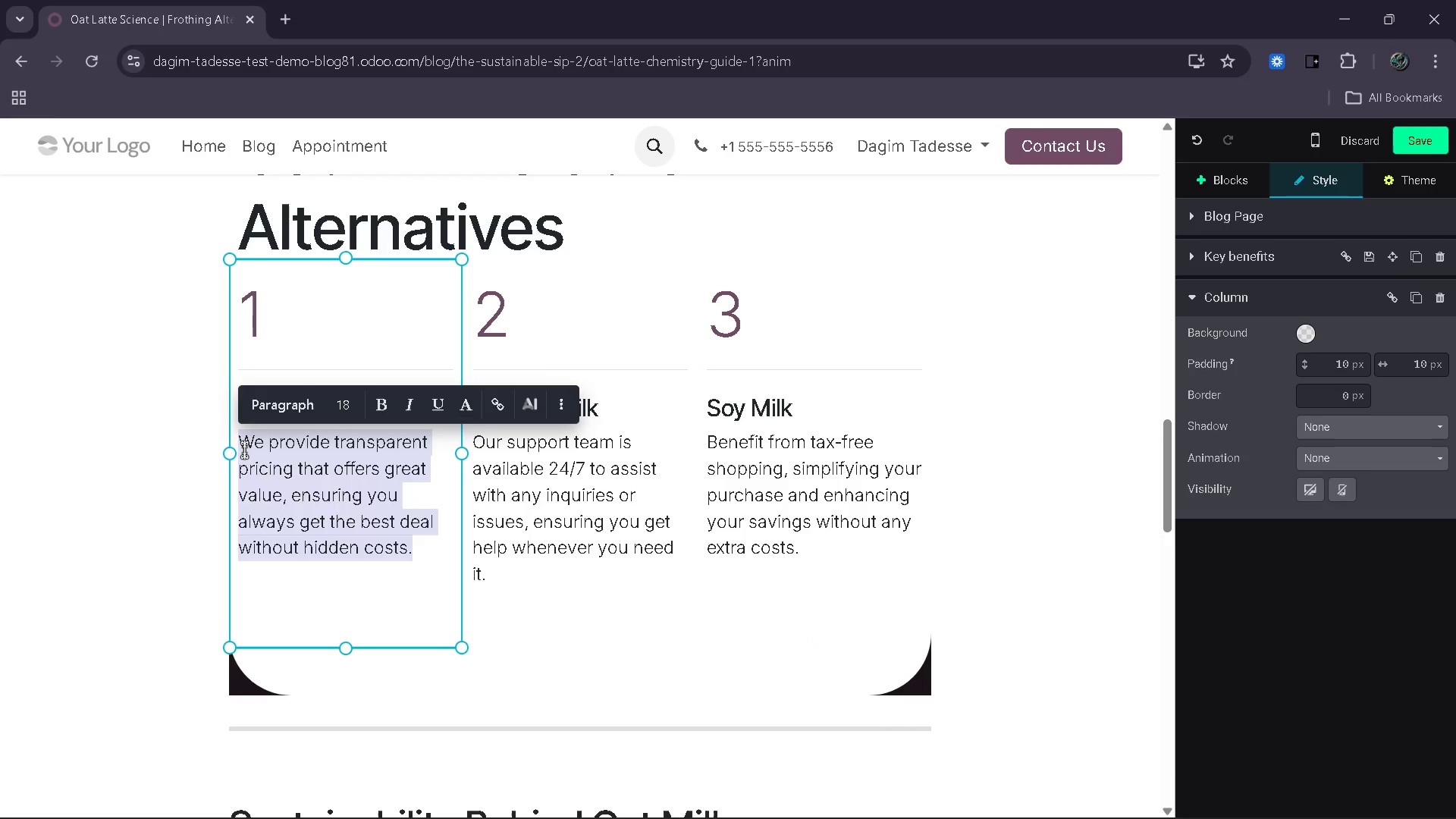 
key(Backspace)
 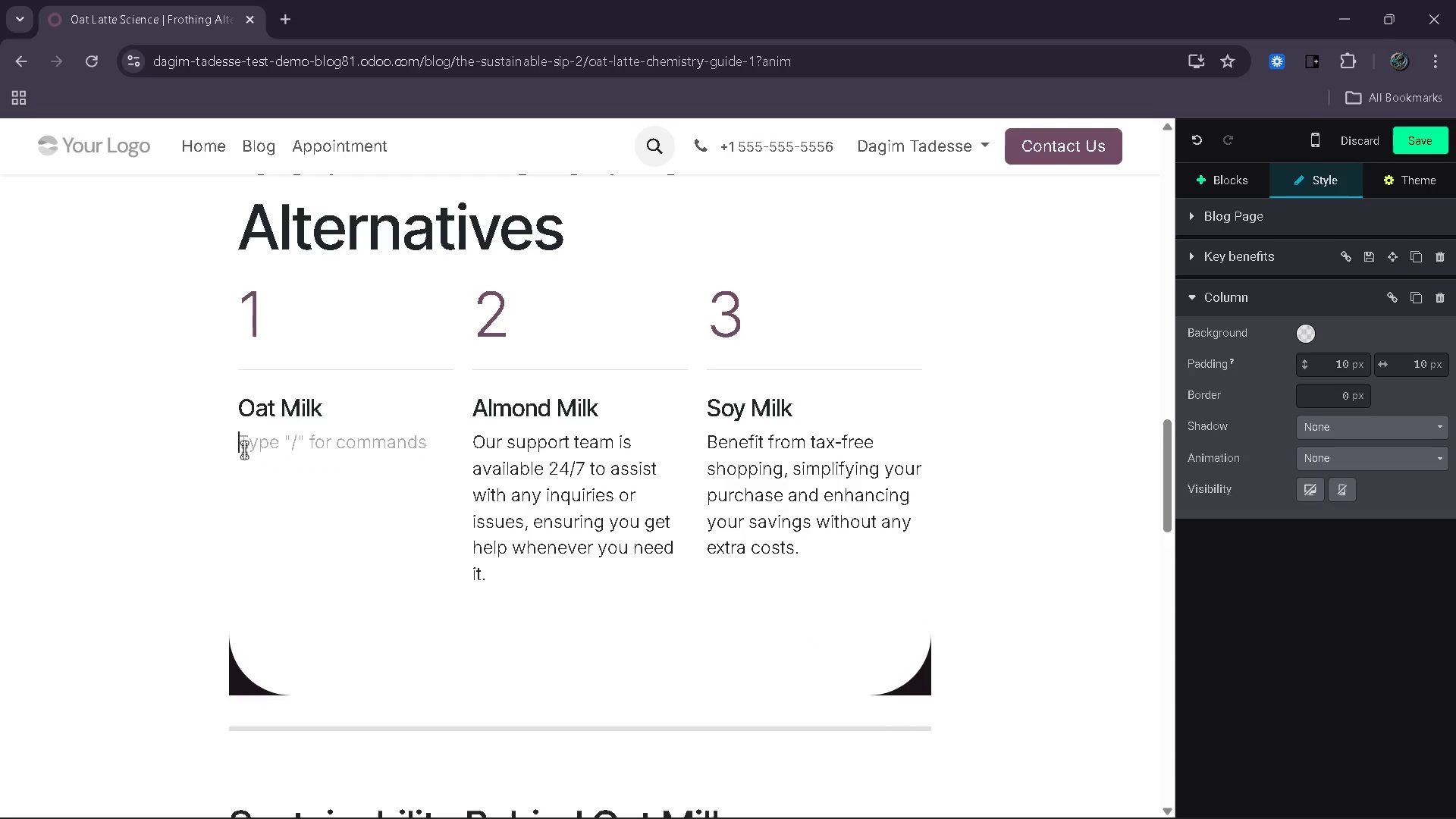 
hold_key(key=ArrowUp, duration=0.66)
 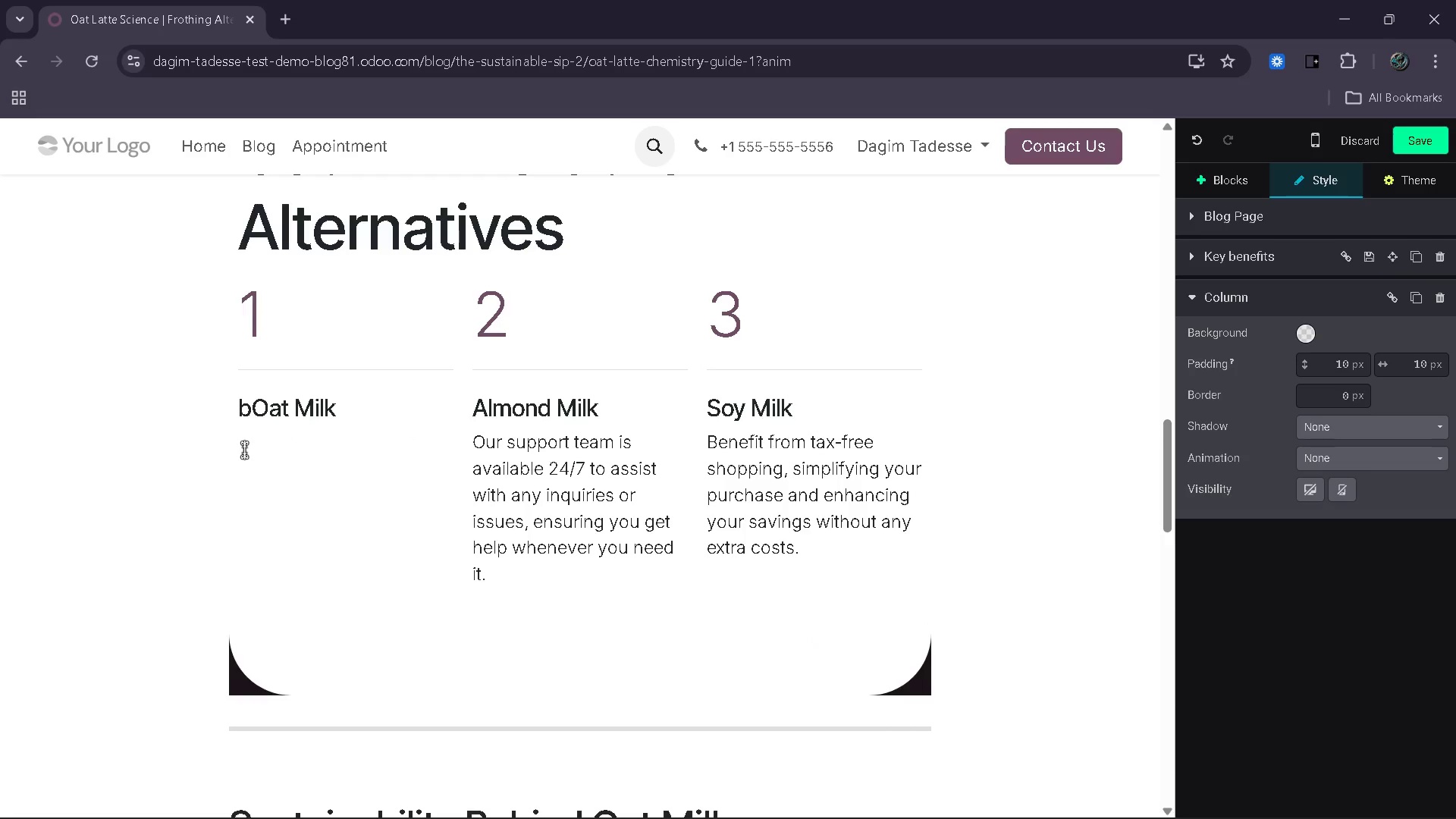 
key(B)
 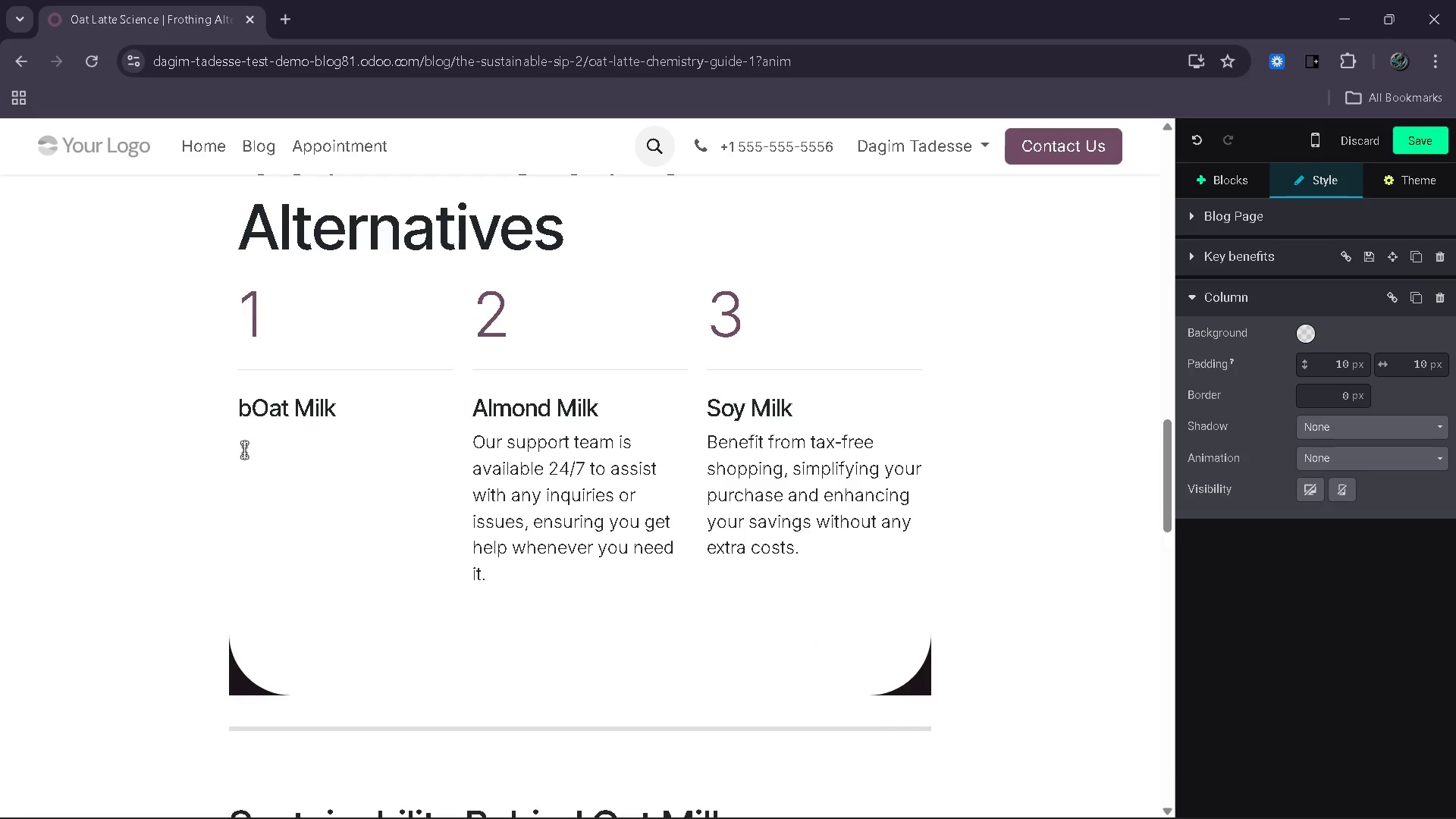 
key(Backspace)
 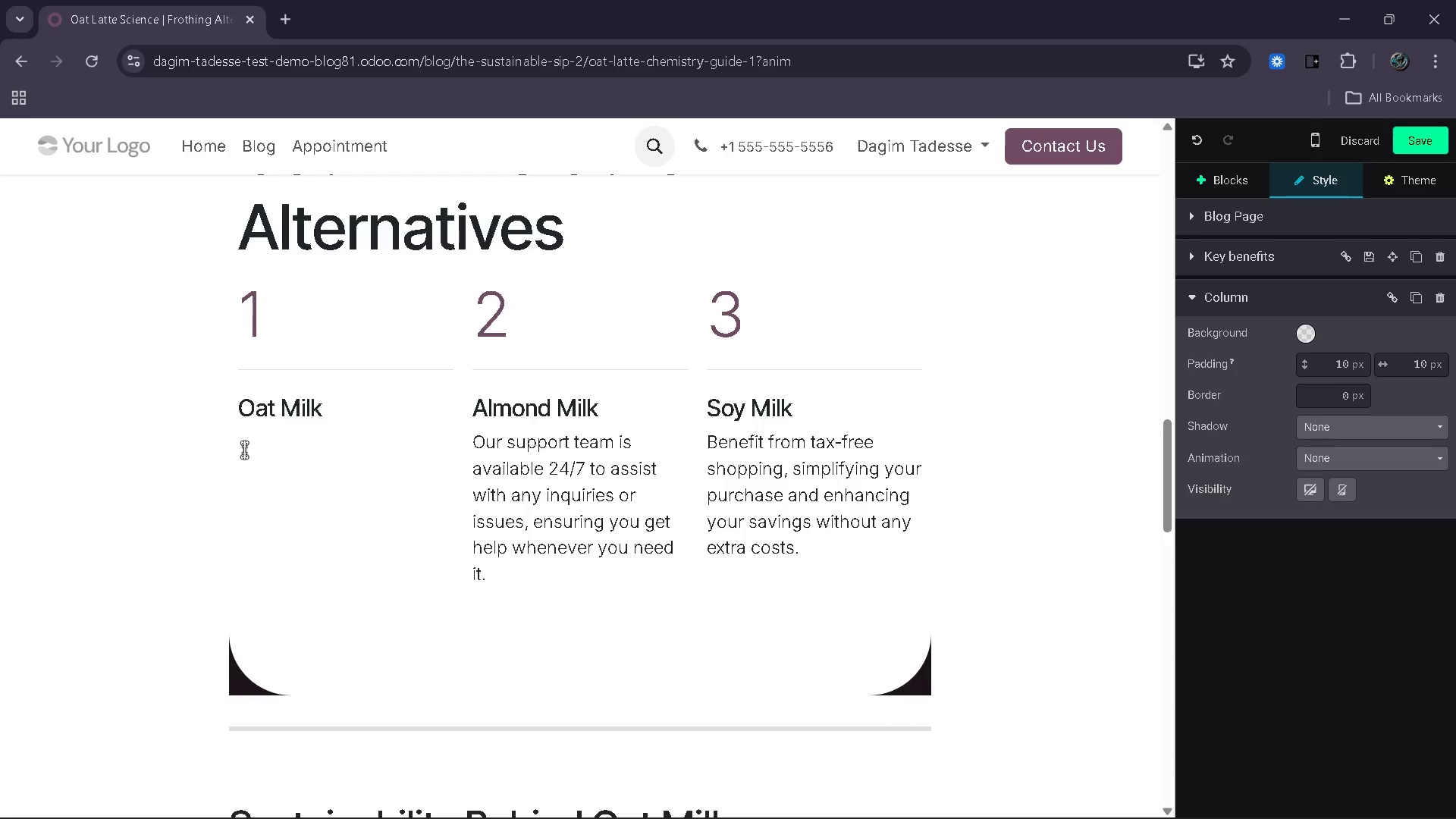 
key(ArrowDown)
 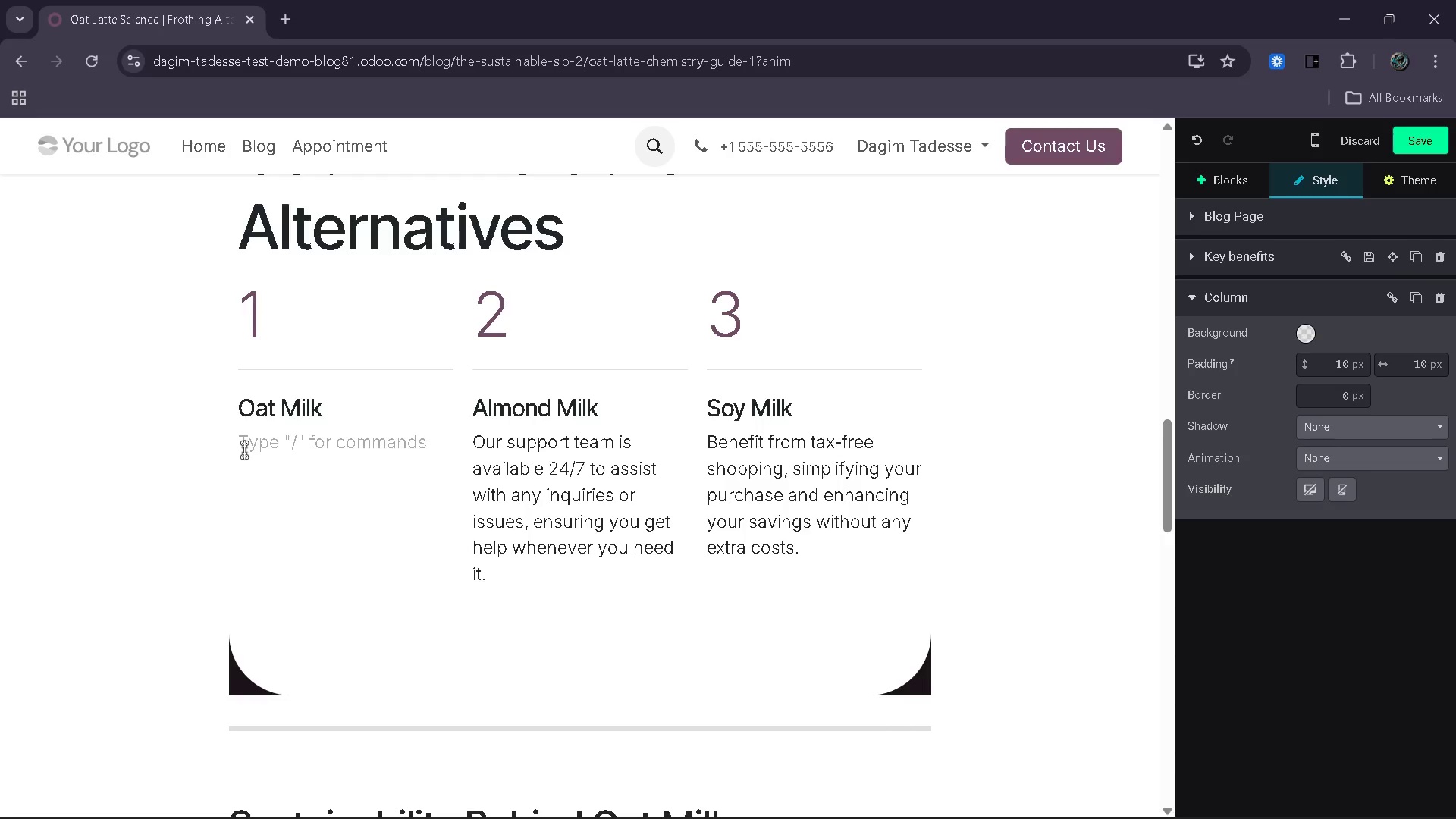 
type(Best for:)
 